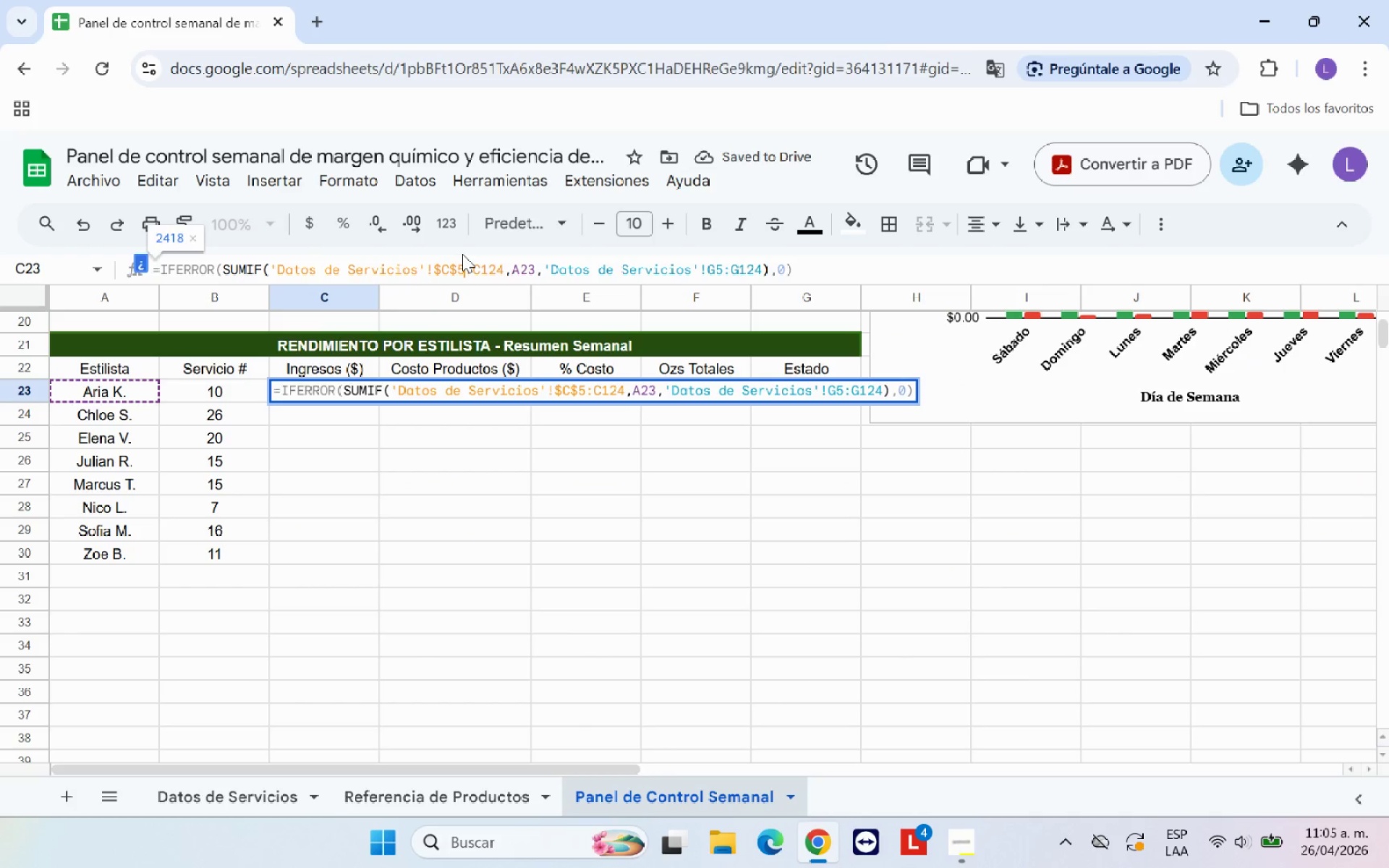 
key(ArrowRight)
 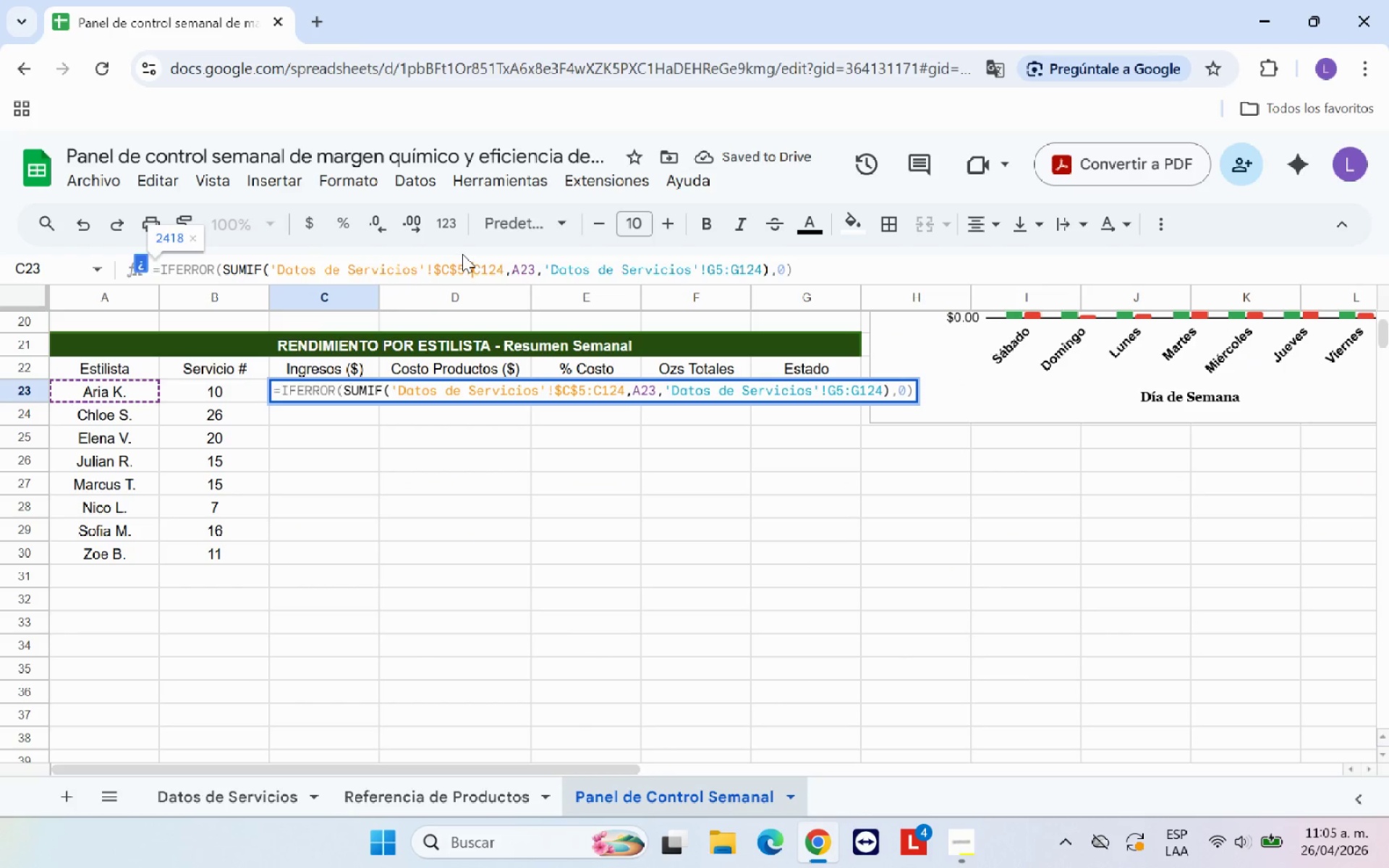 
key(ArrowRight)
 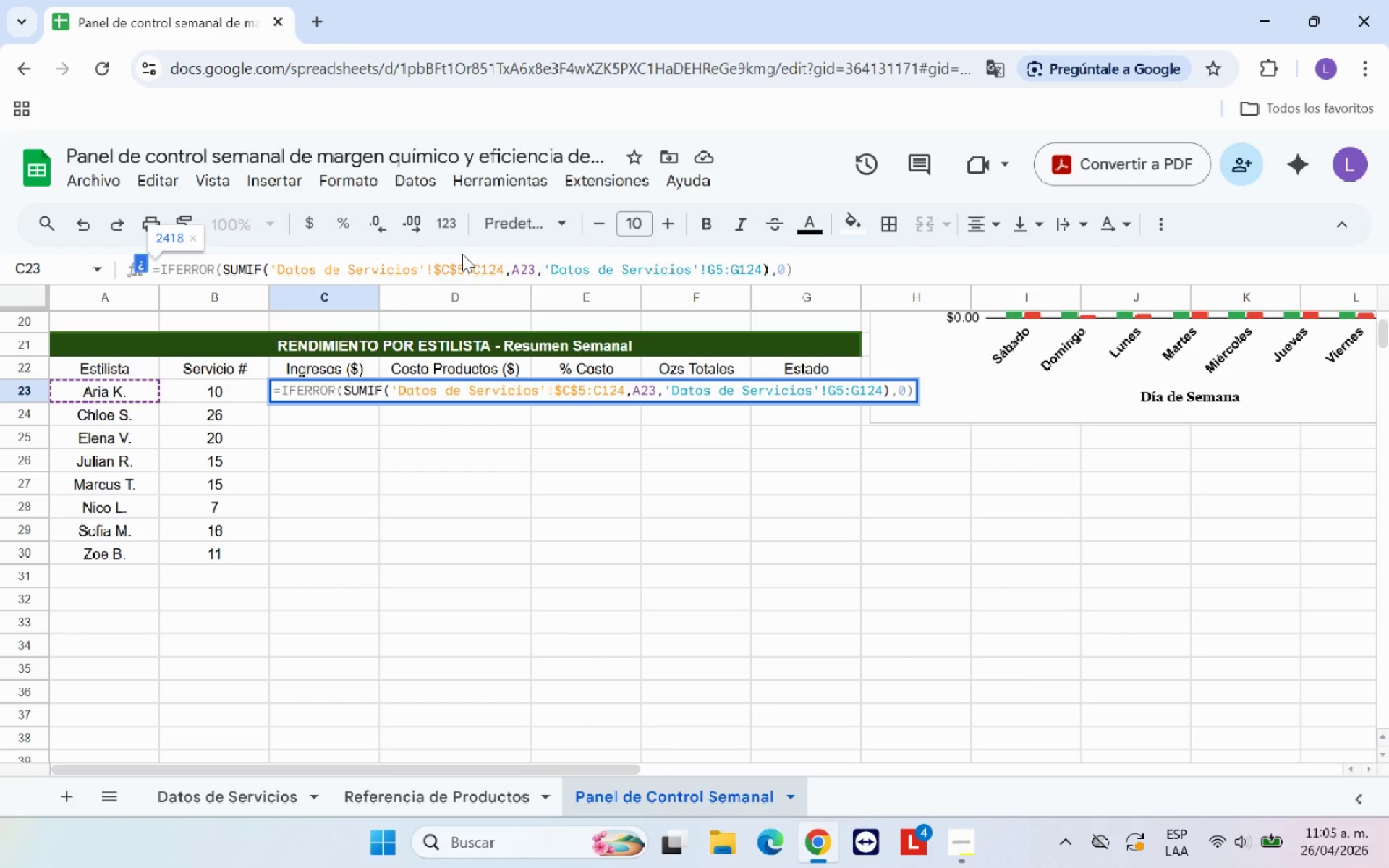 
key(ArrowLeft)
 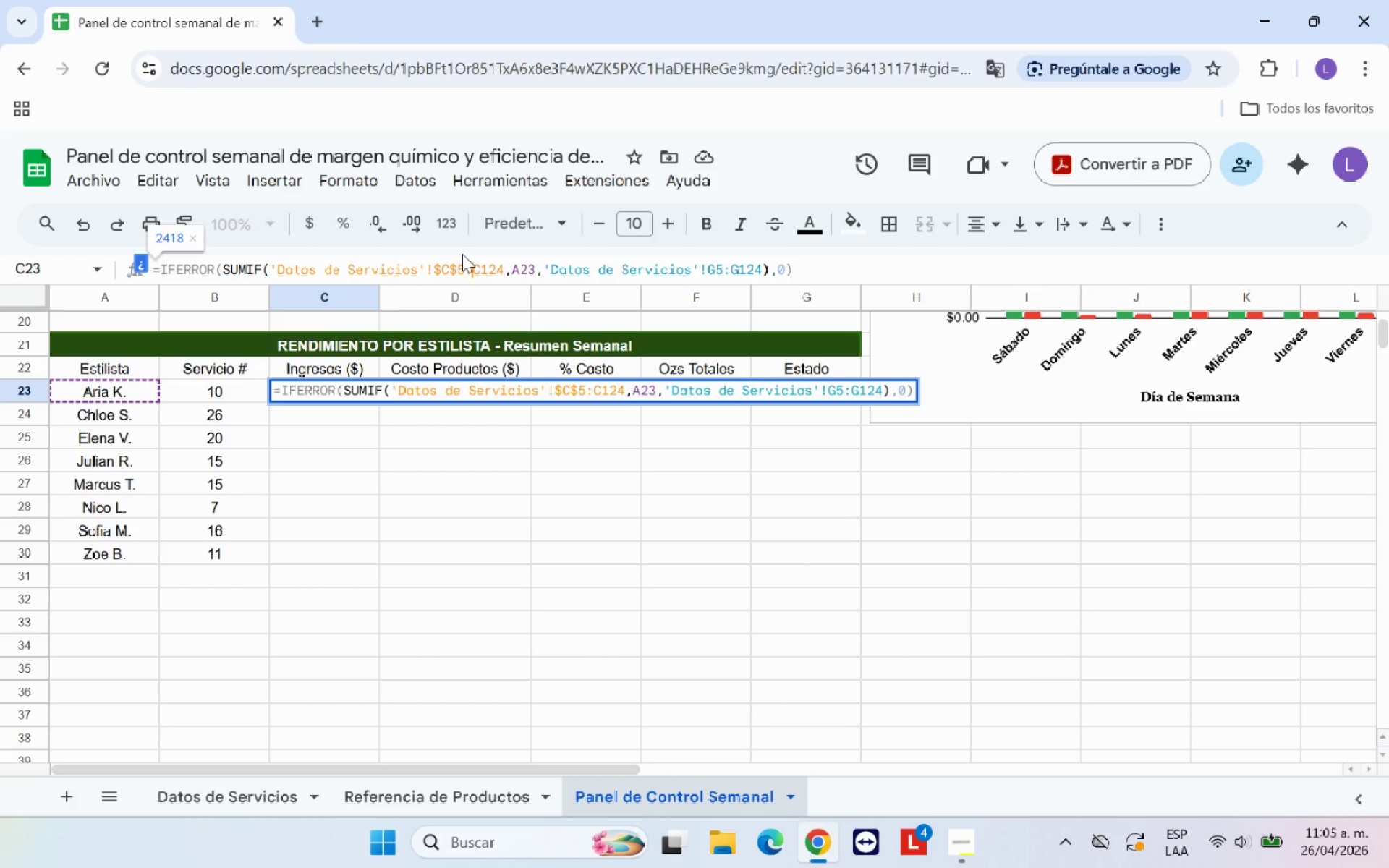 
key(Shift+ShiftRight)
 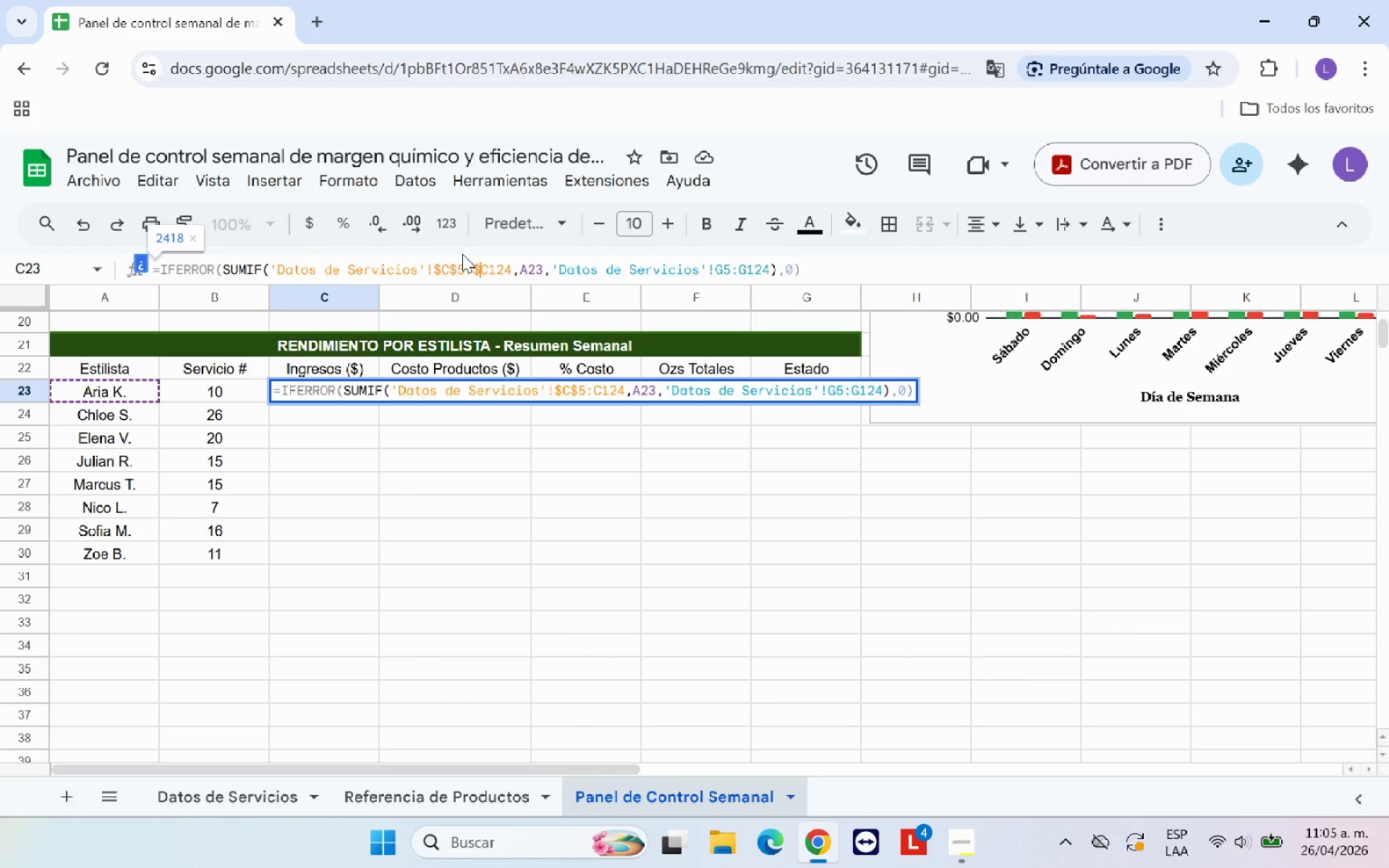 
key(Shift+4)
 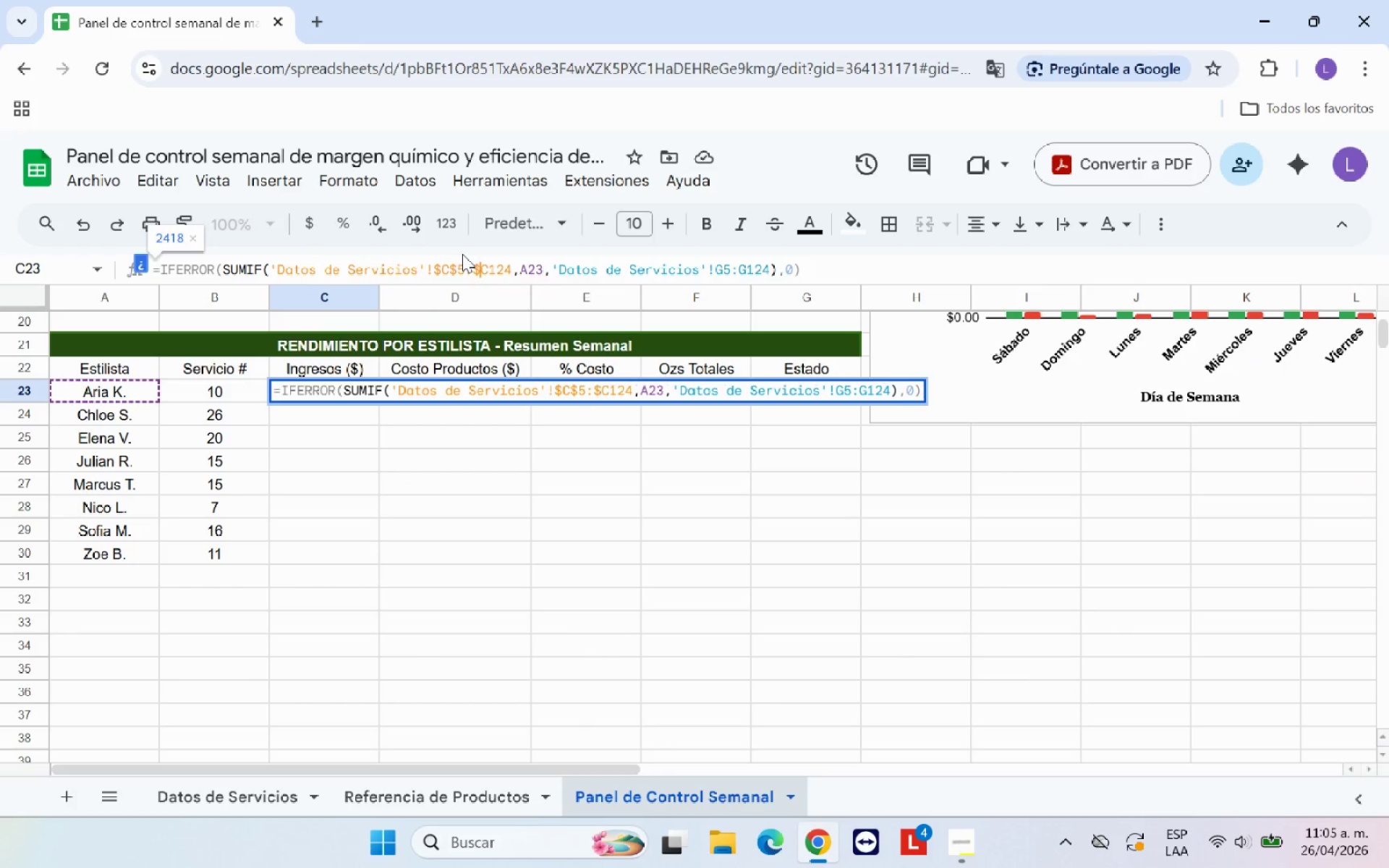 
key(ArrowRight)
 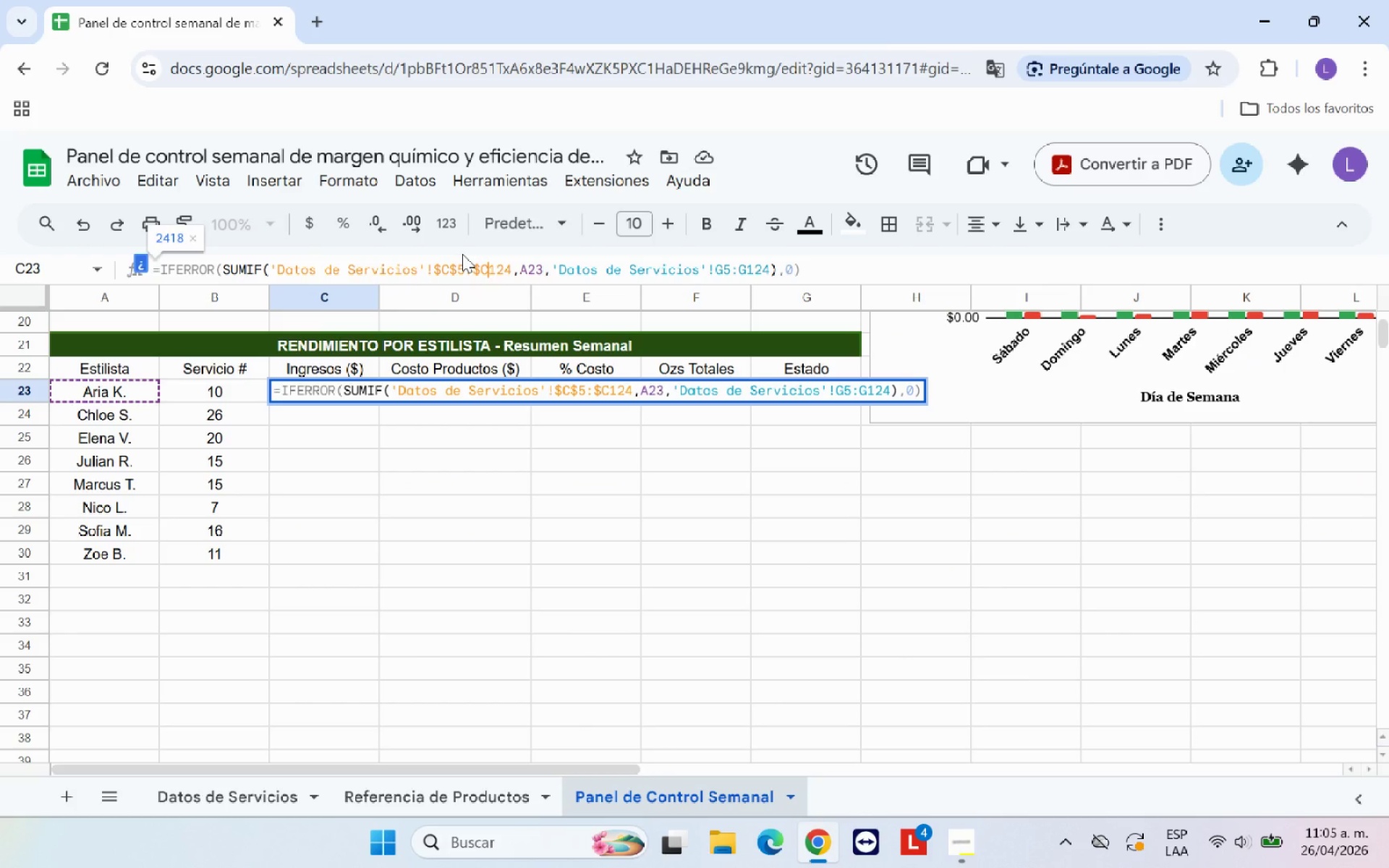 
key(Shift+ShiftRight)
 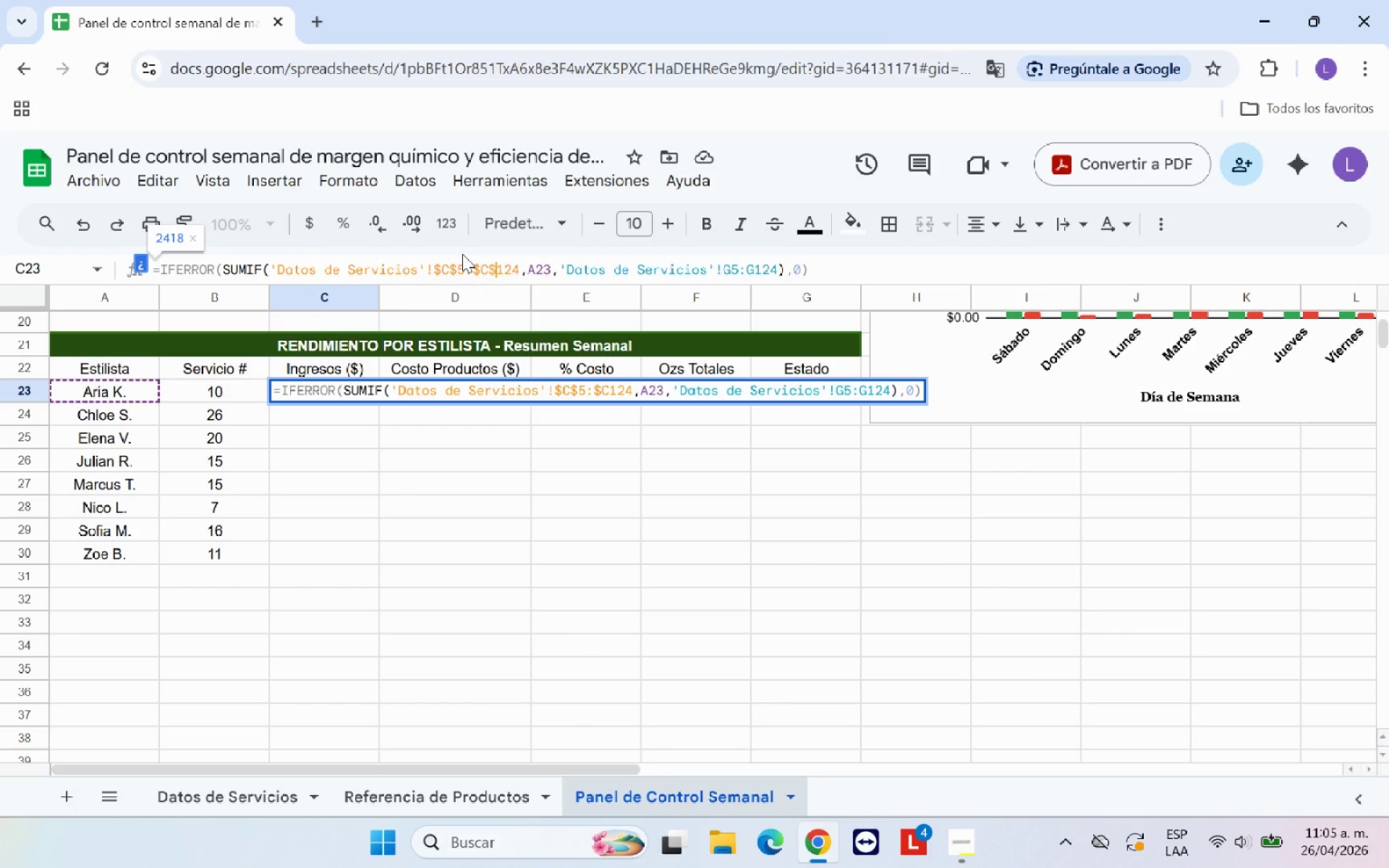 
key(Shift+4)
 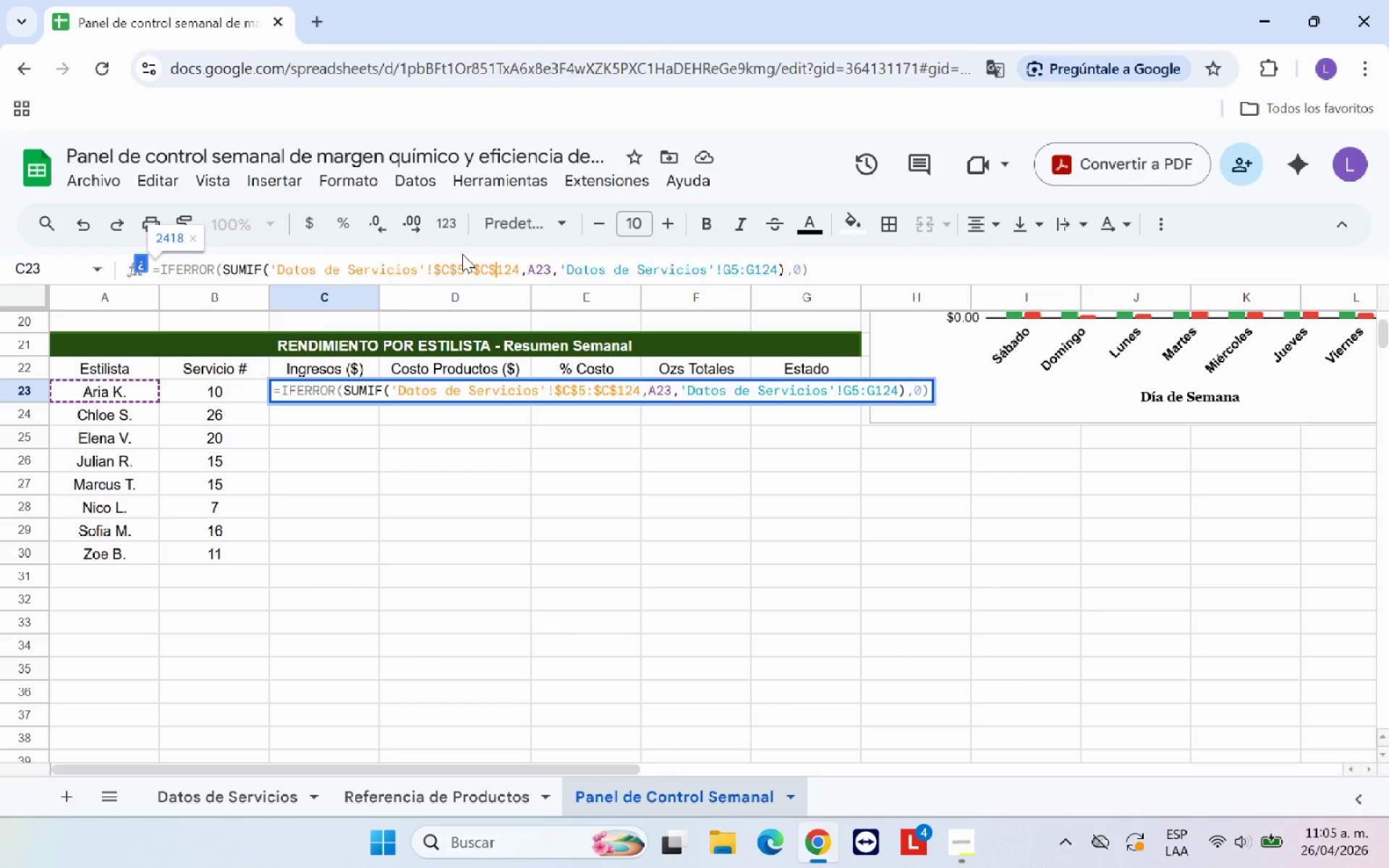 
hold_key(key=ArrowRight, duration=1.27)
 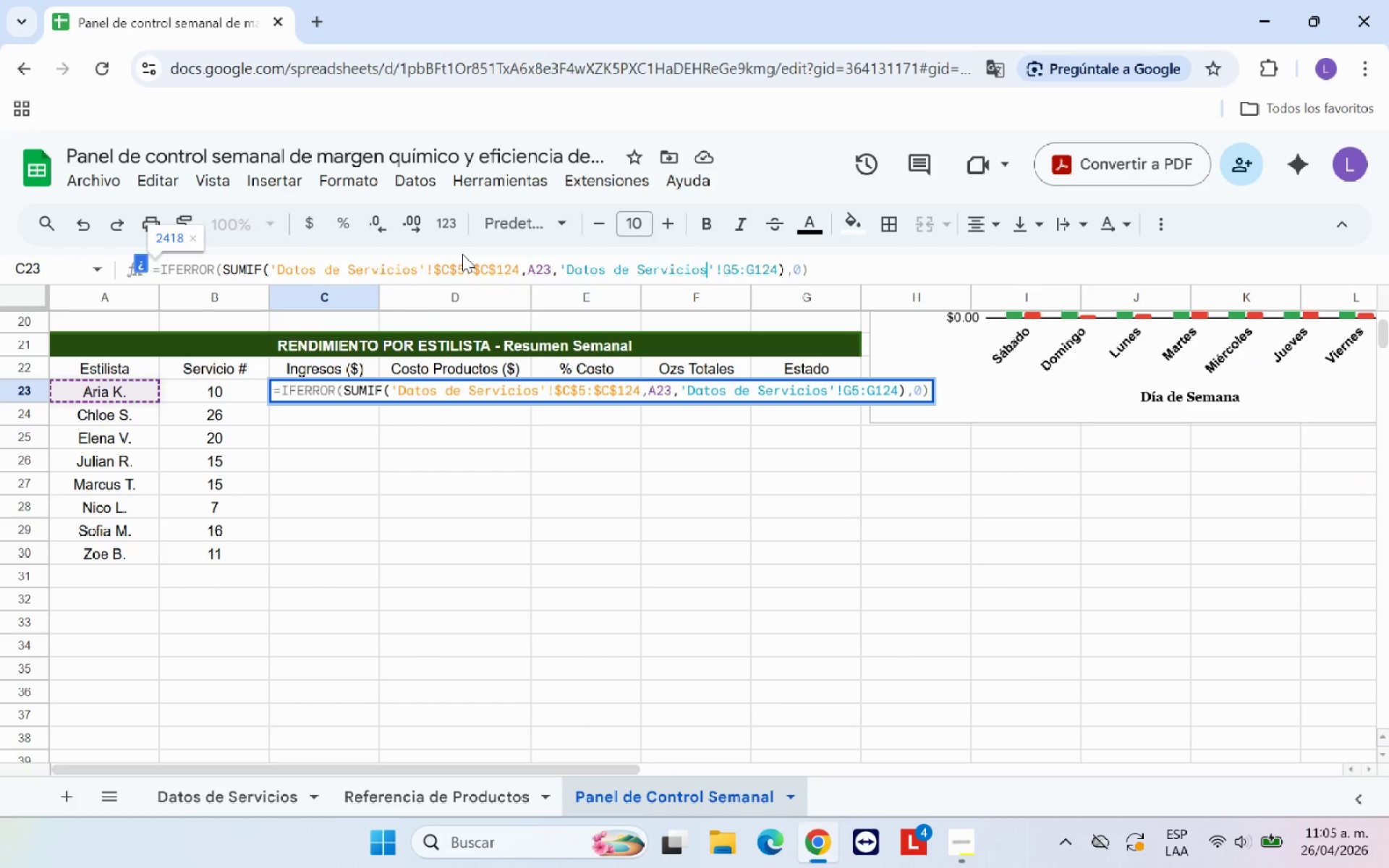 
key(ArrowRight)
 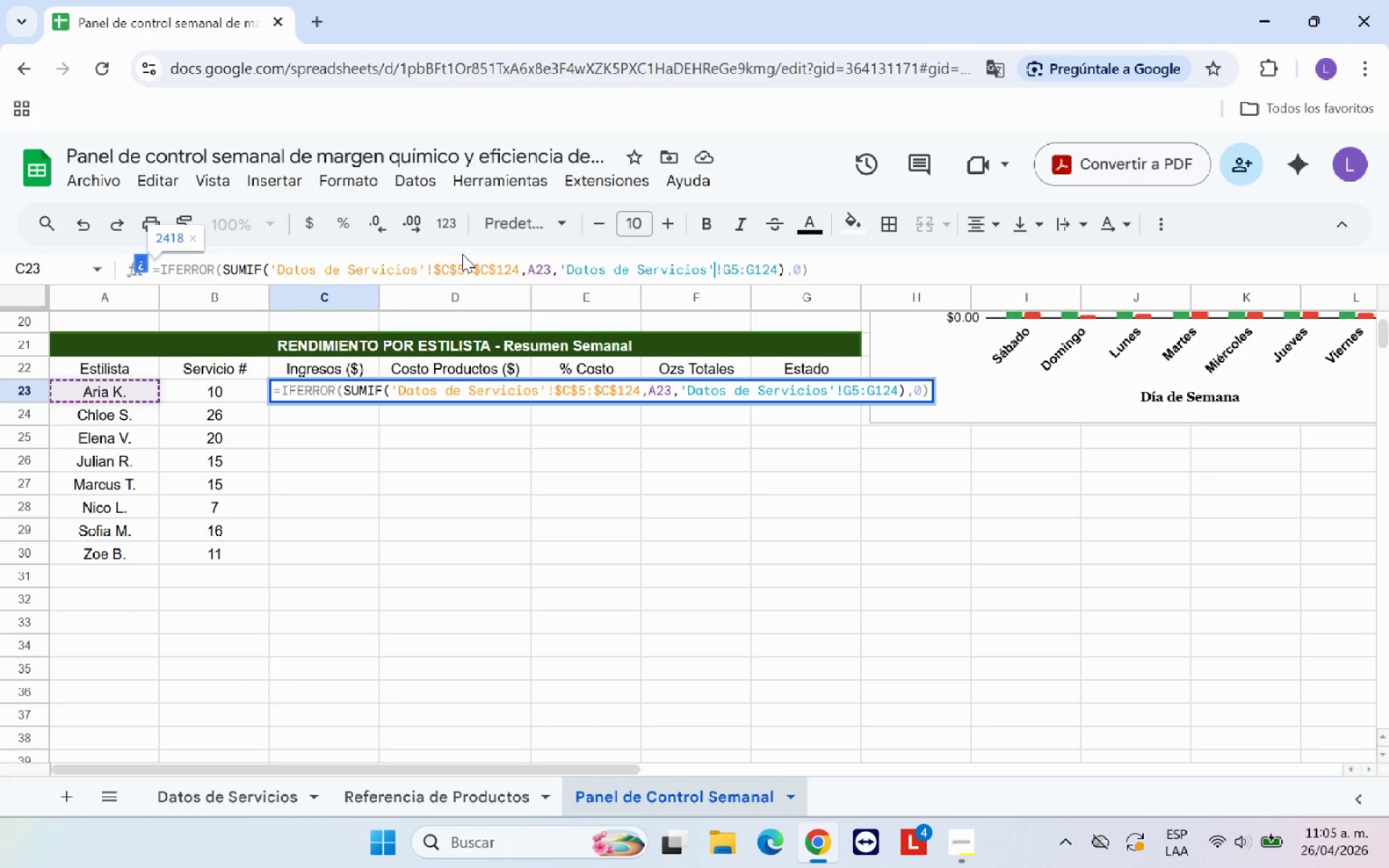 
key(ArrowRight)
 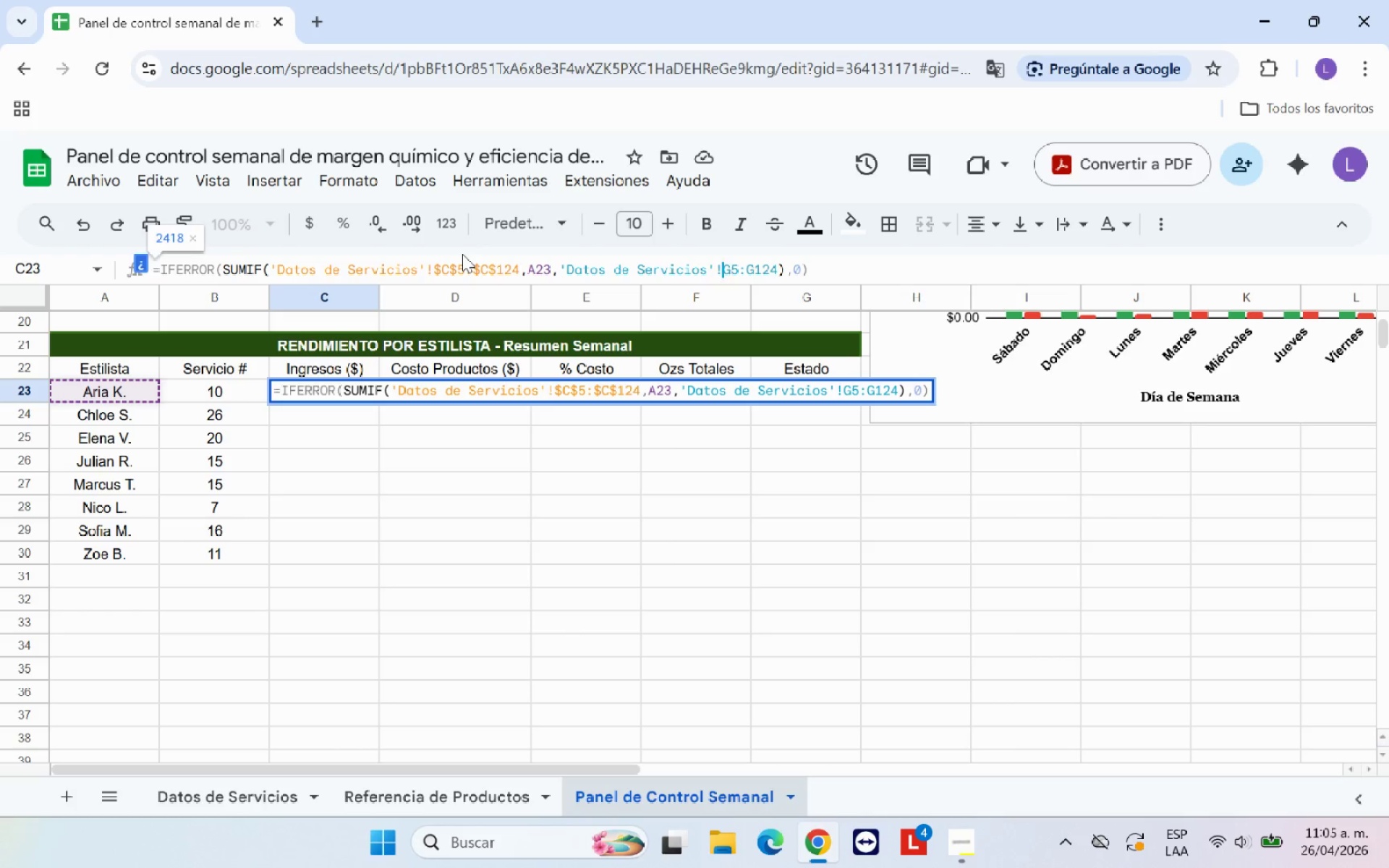 
key(Shift+ShiftRight)
 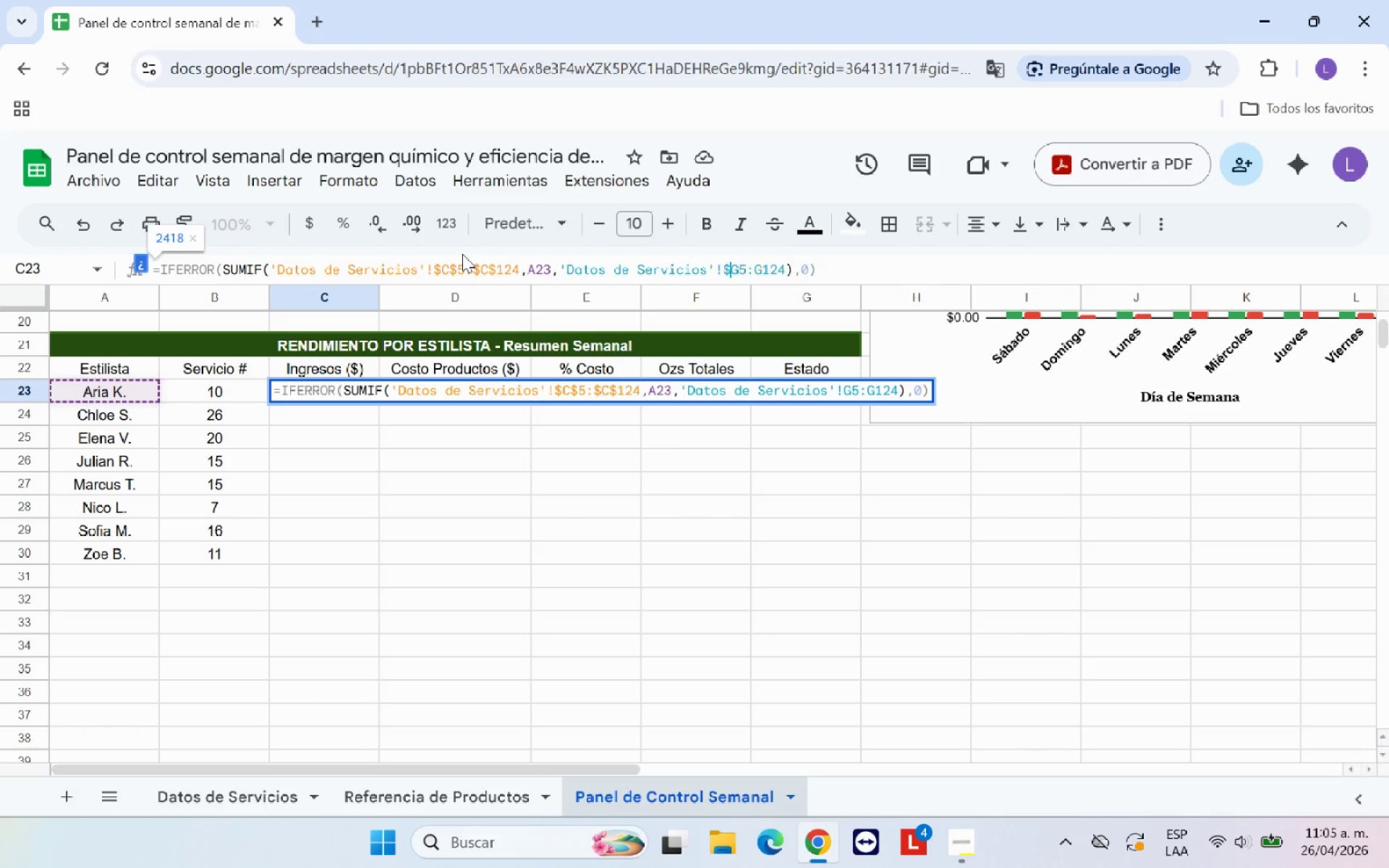 
key(Shift+4)
 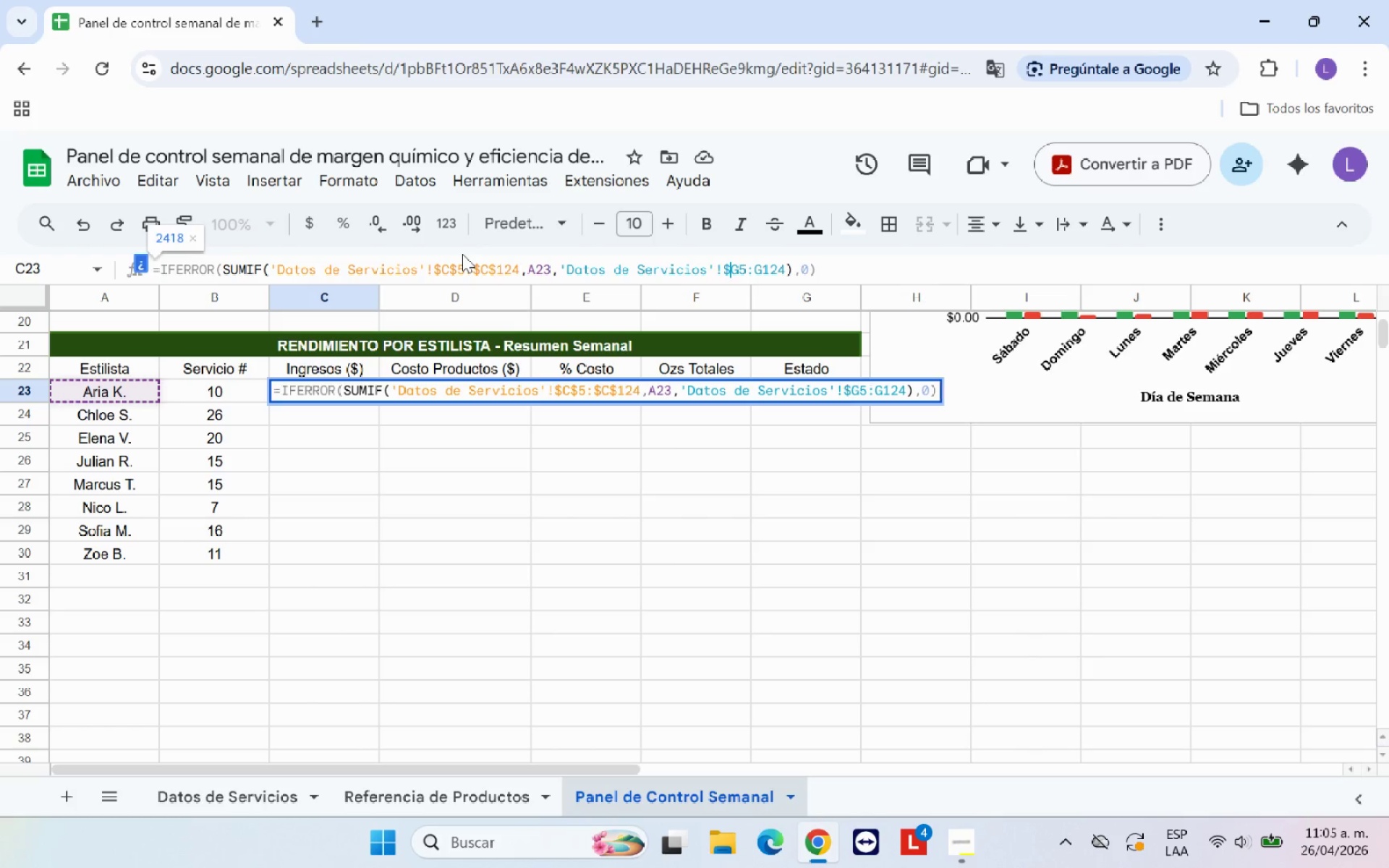 
key(ArrowRight)
 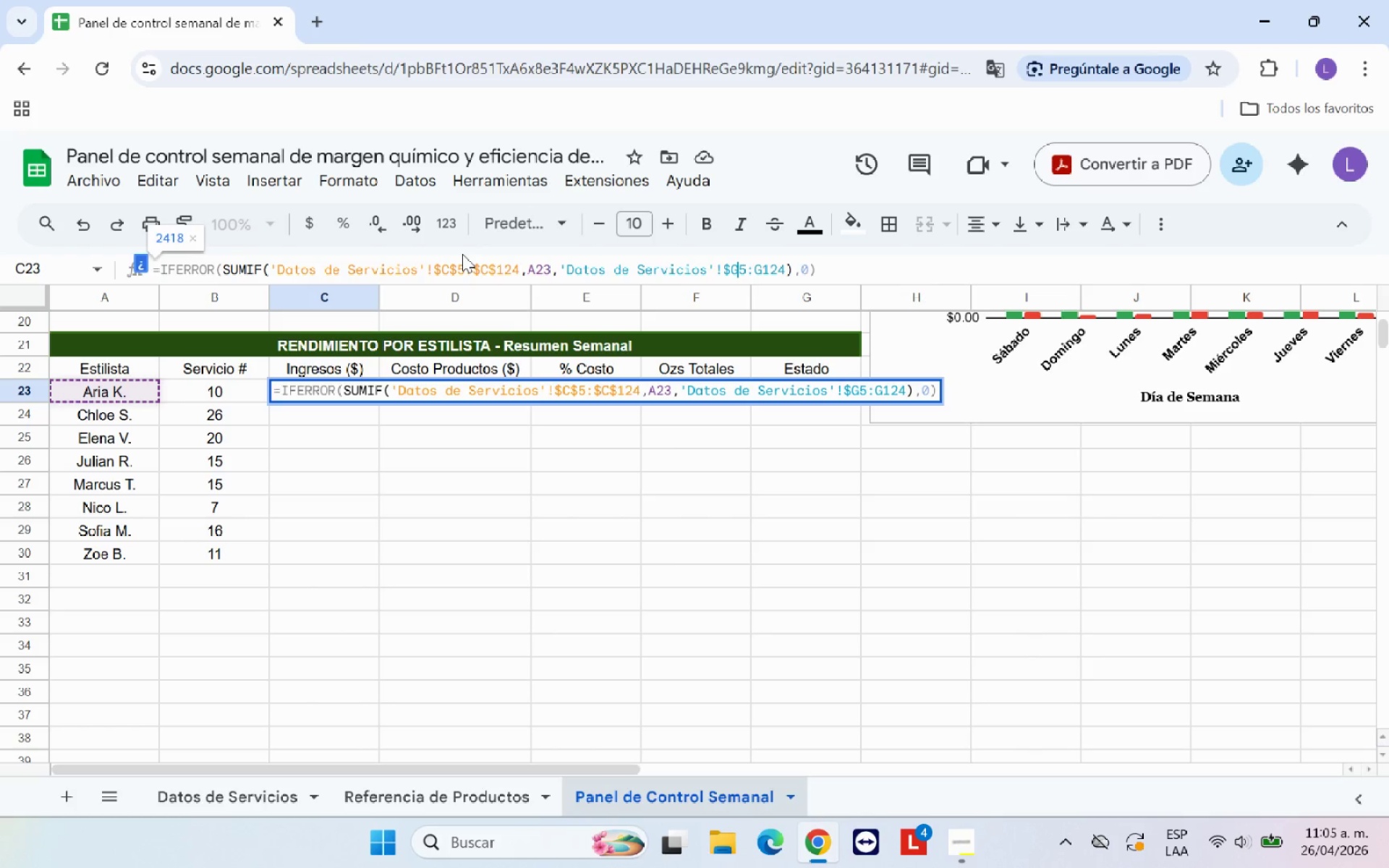 
key(Shift+ShiftRight)
 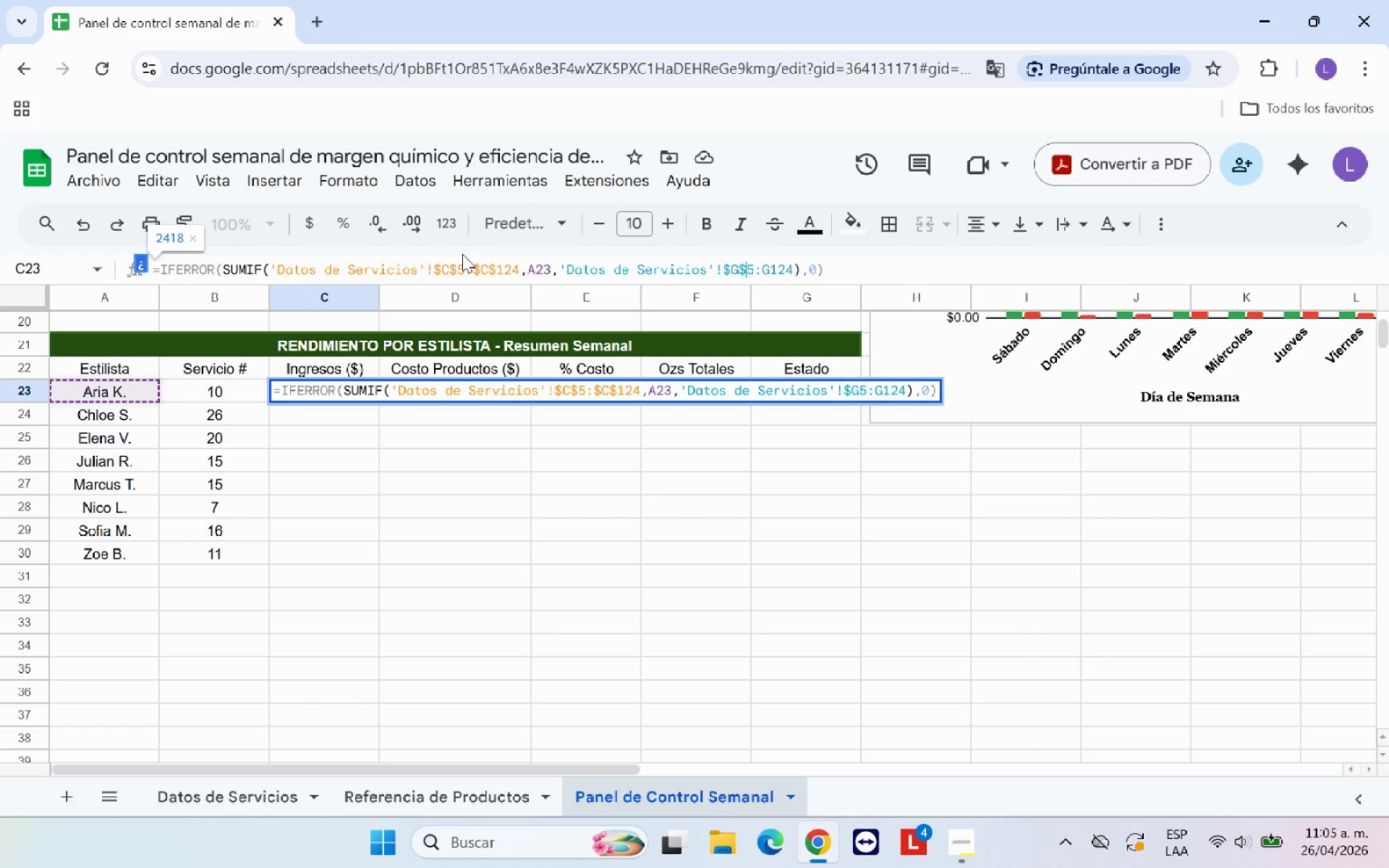 
key(Shift+4)
 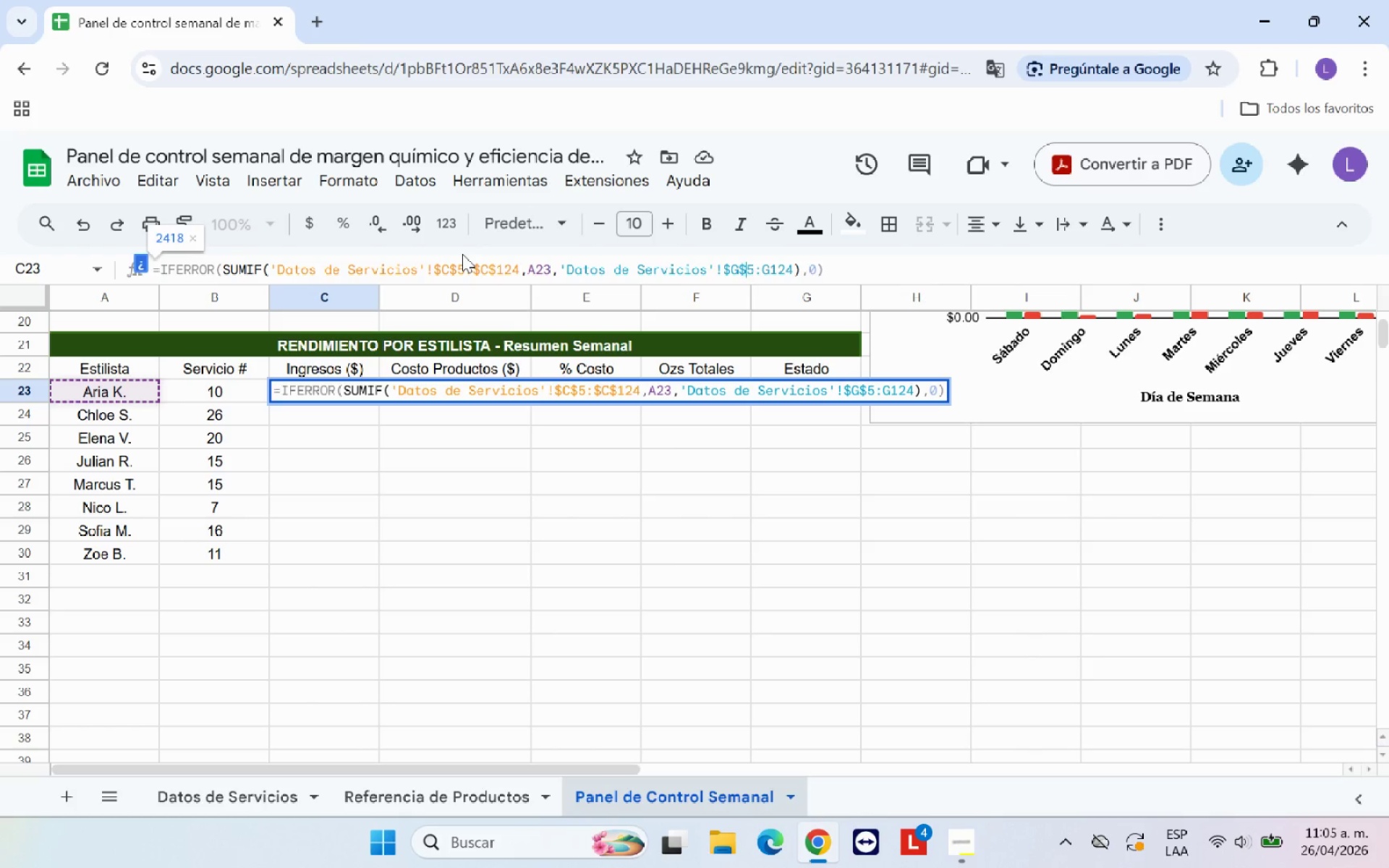 
key(ArrowRight)
 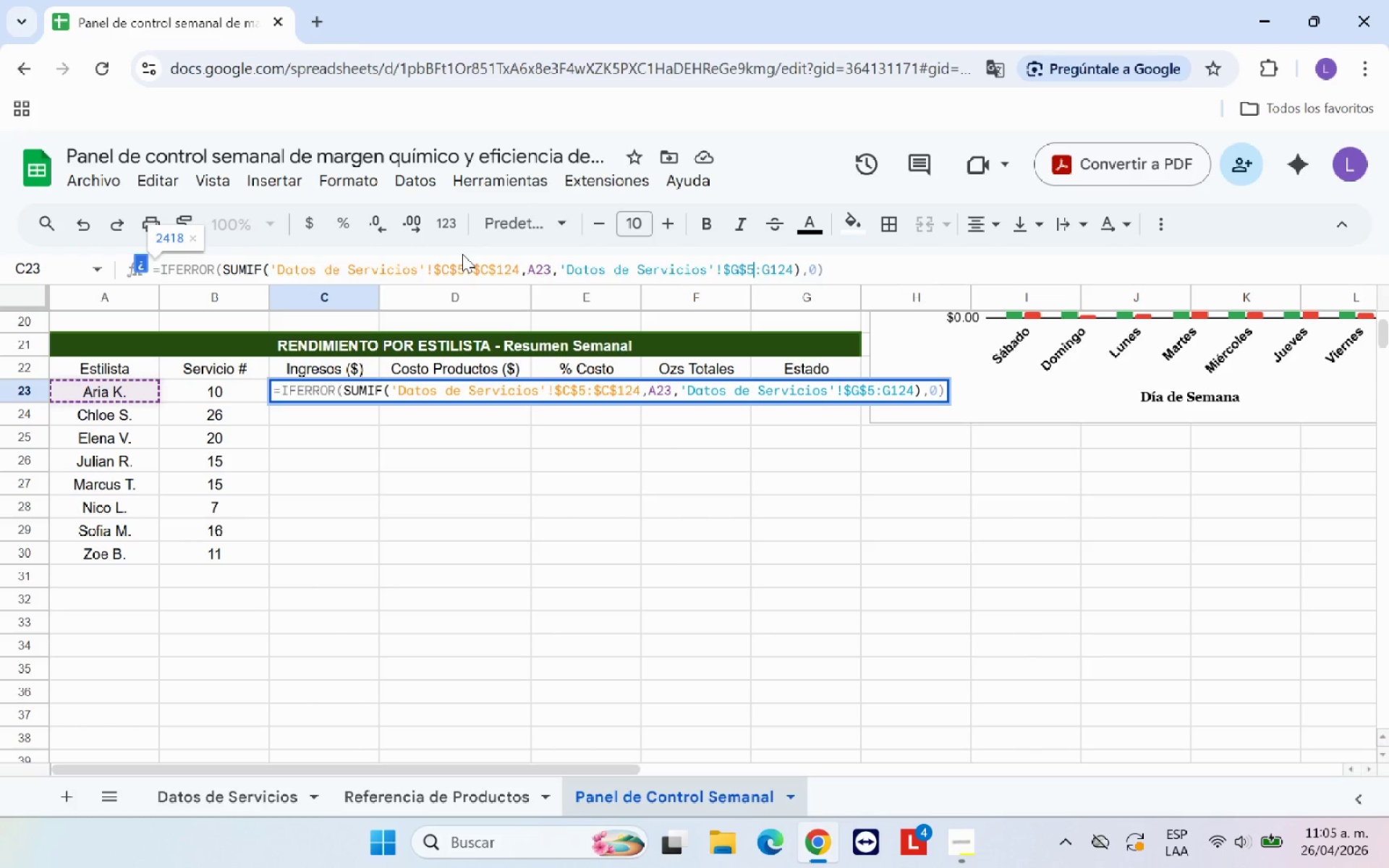 
key(ArrowRight)
 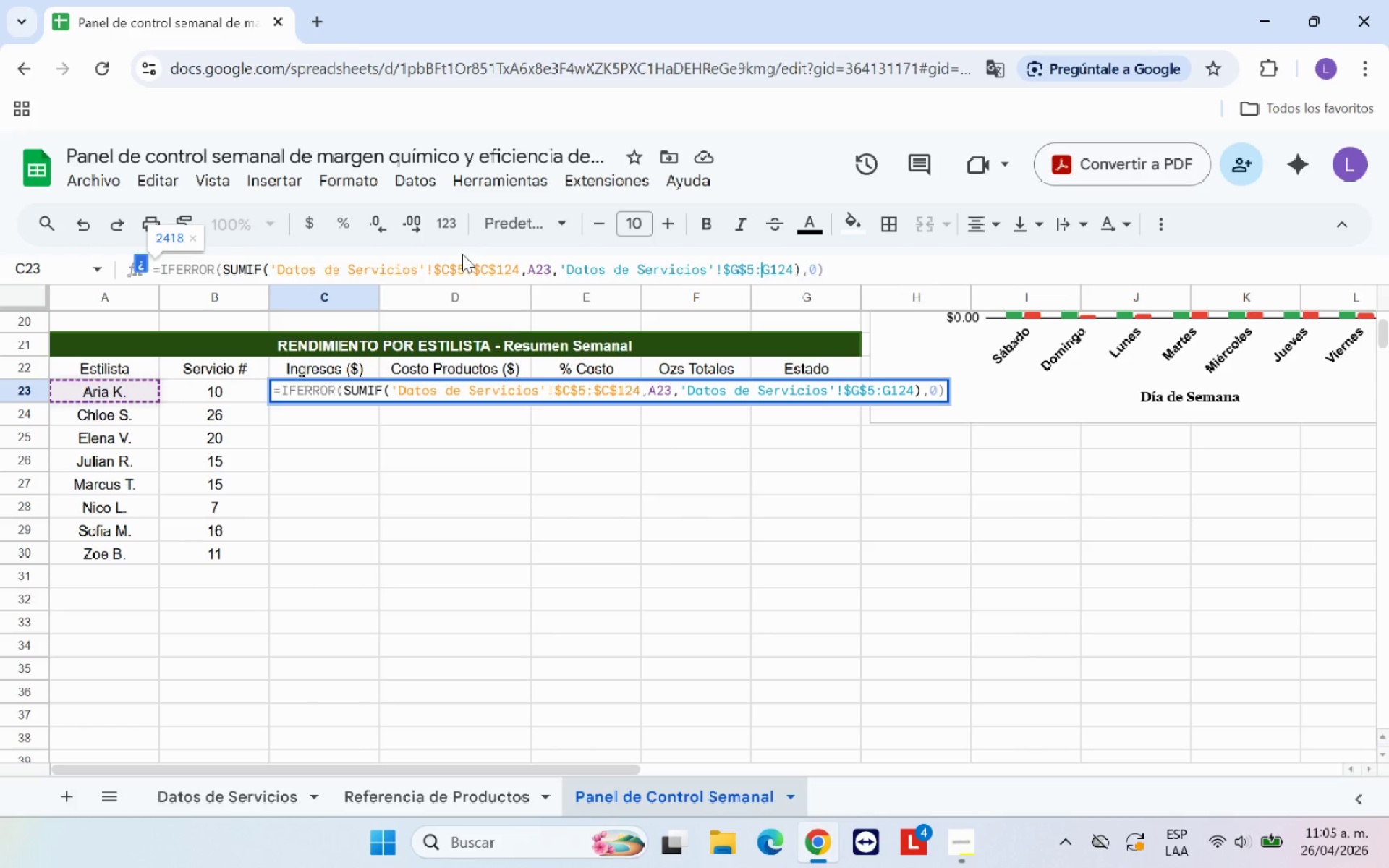 
key(Shift+ShiftRight)
 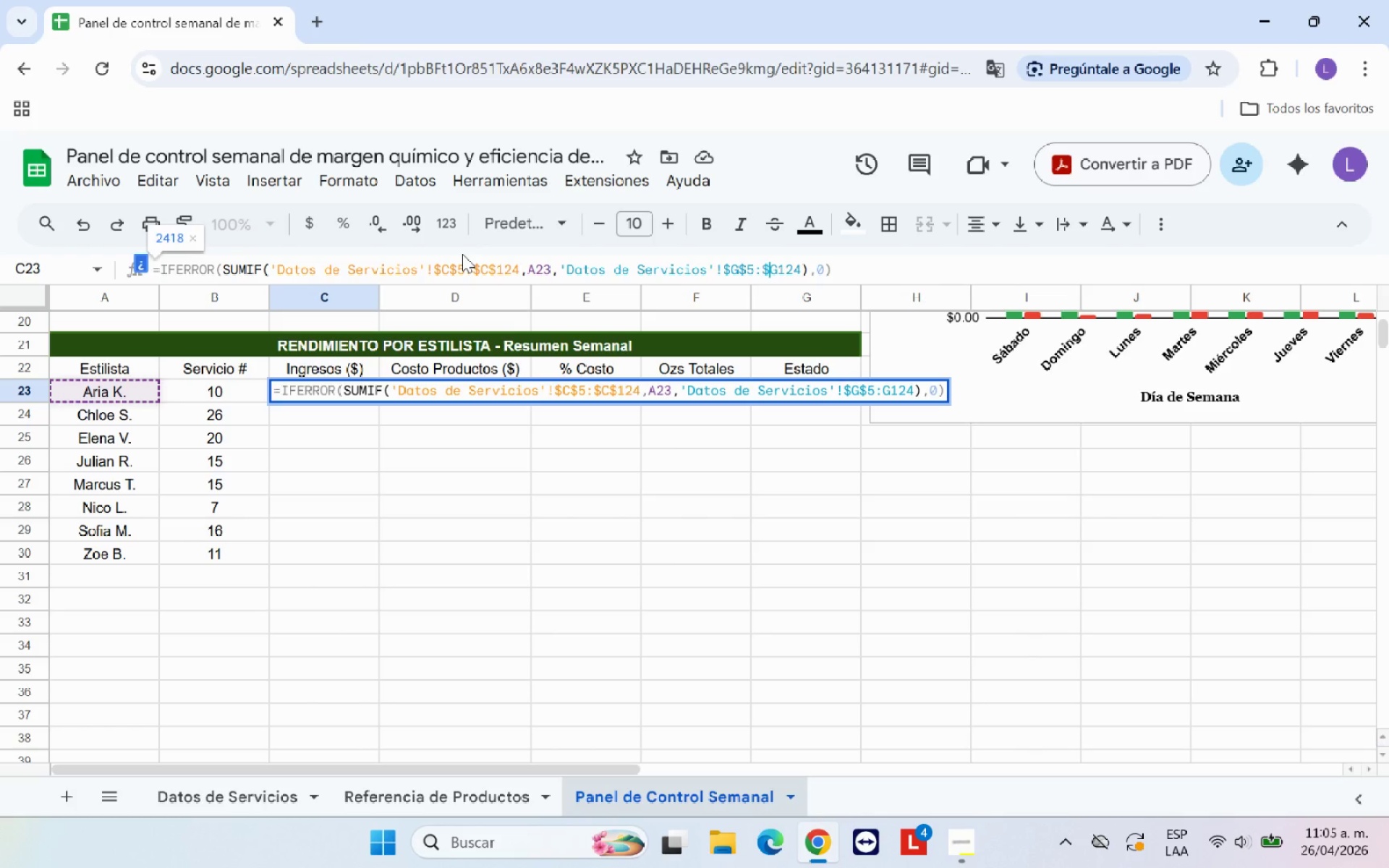 
key(Shift+4)
 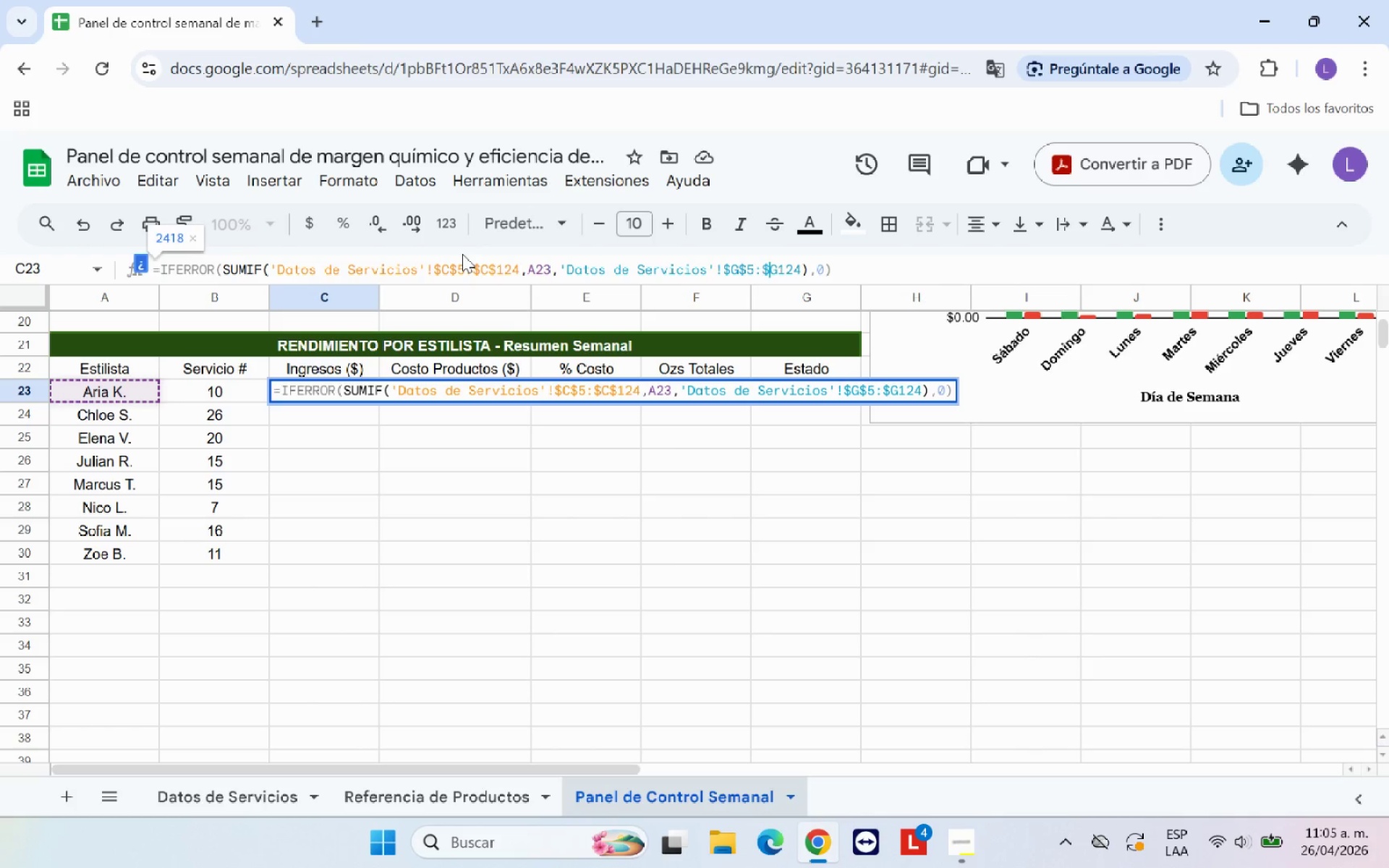 
key(ArrowRight)
 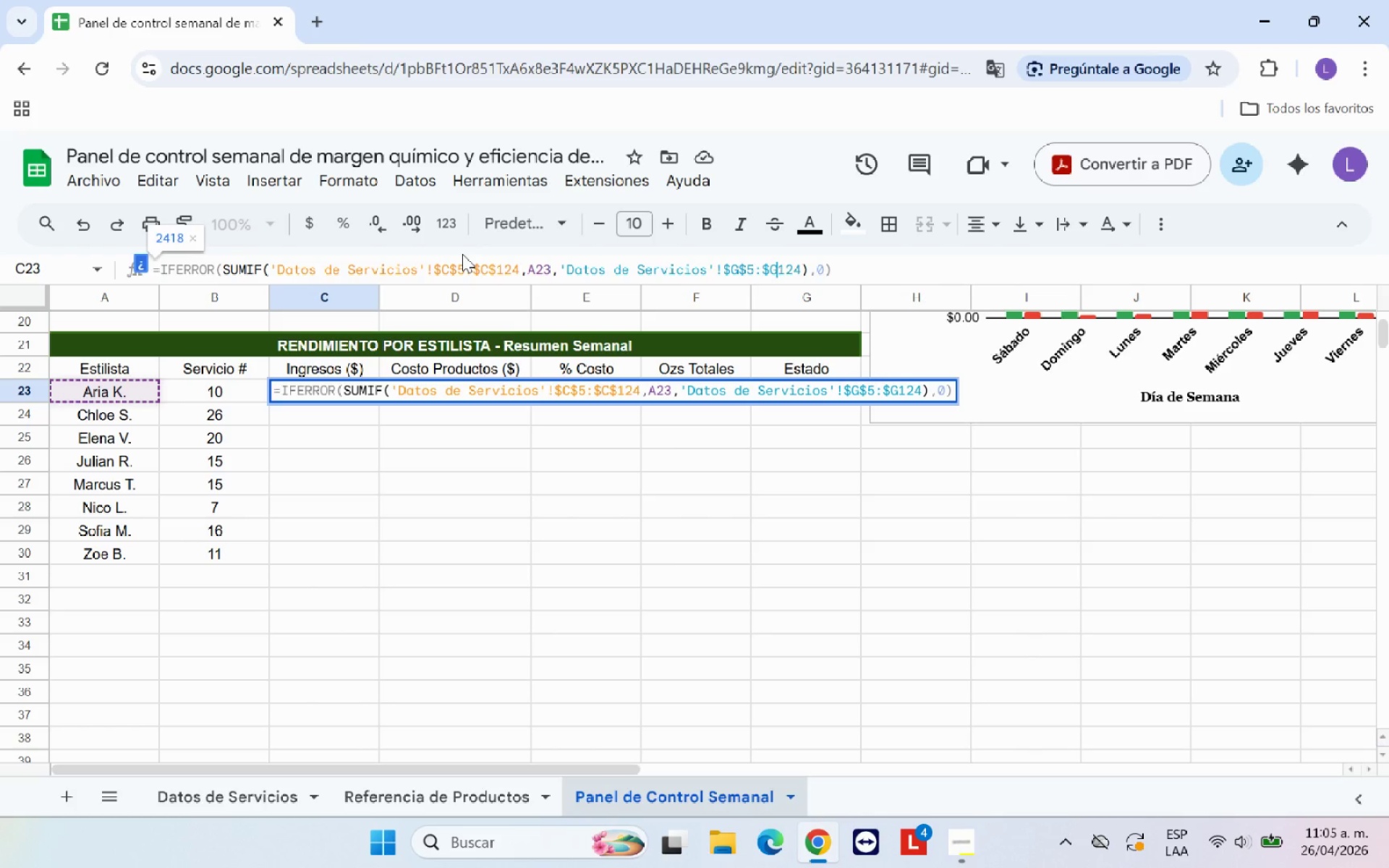 
key(Shift+ShiftRight)
 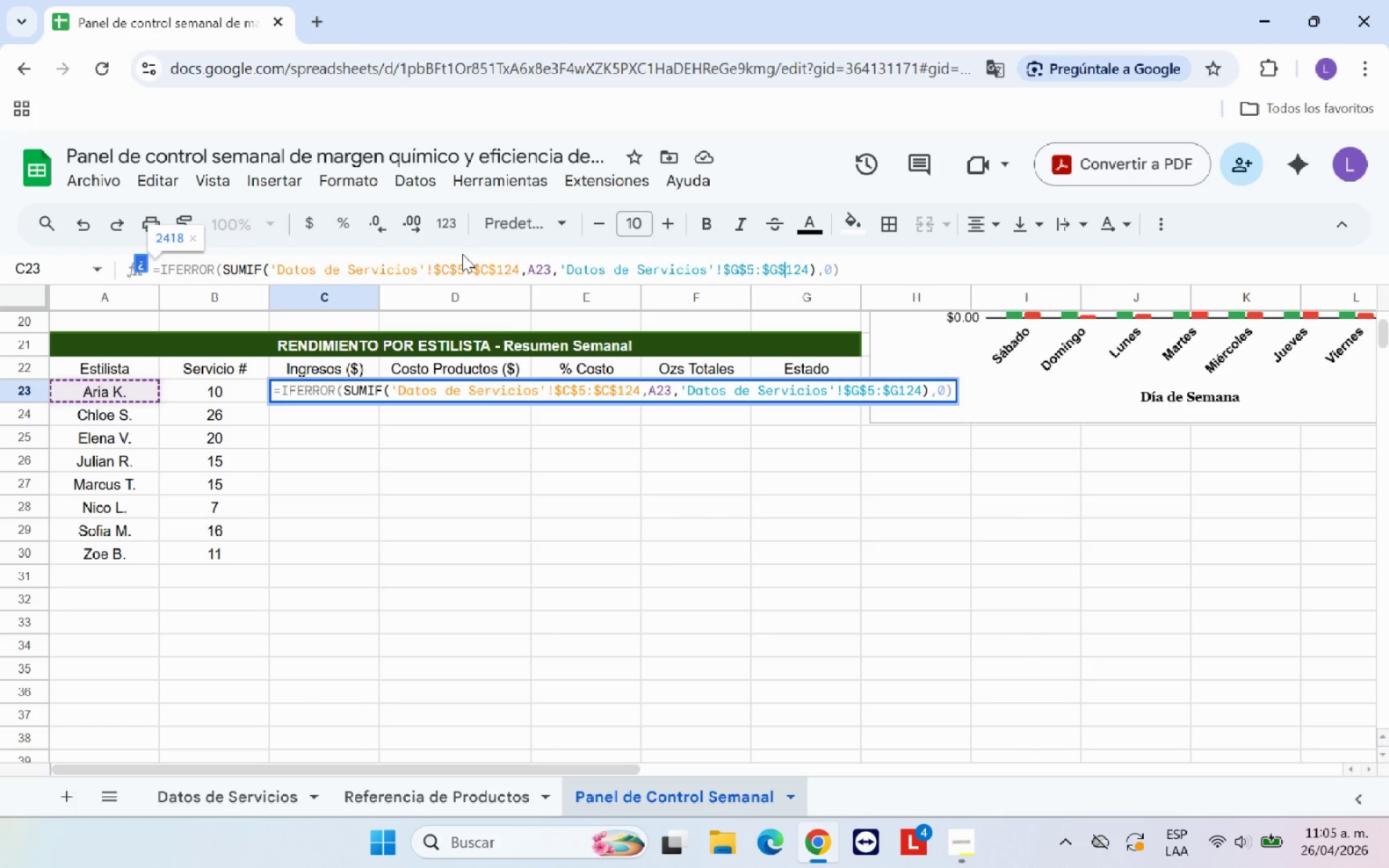 
key(Shift+4)
 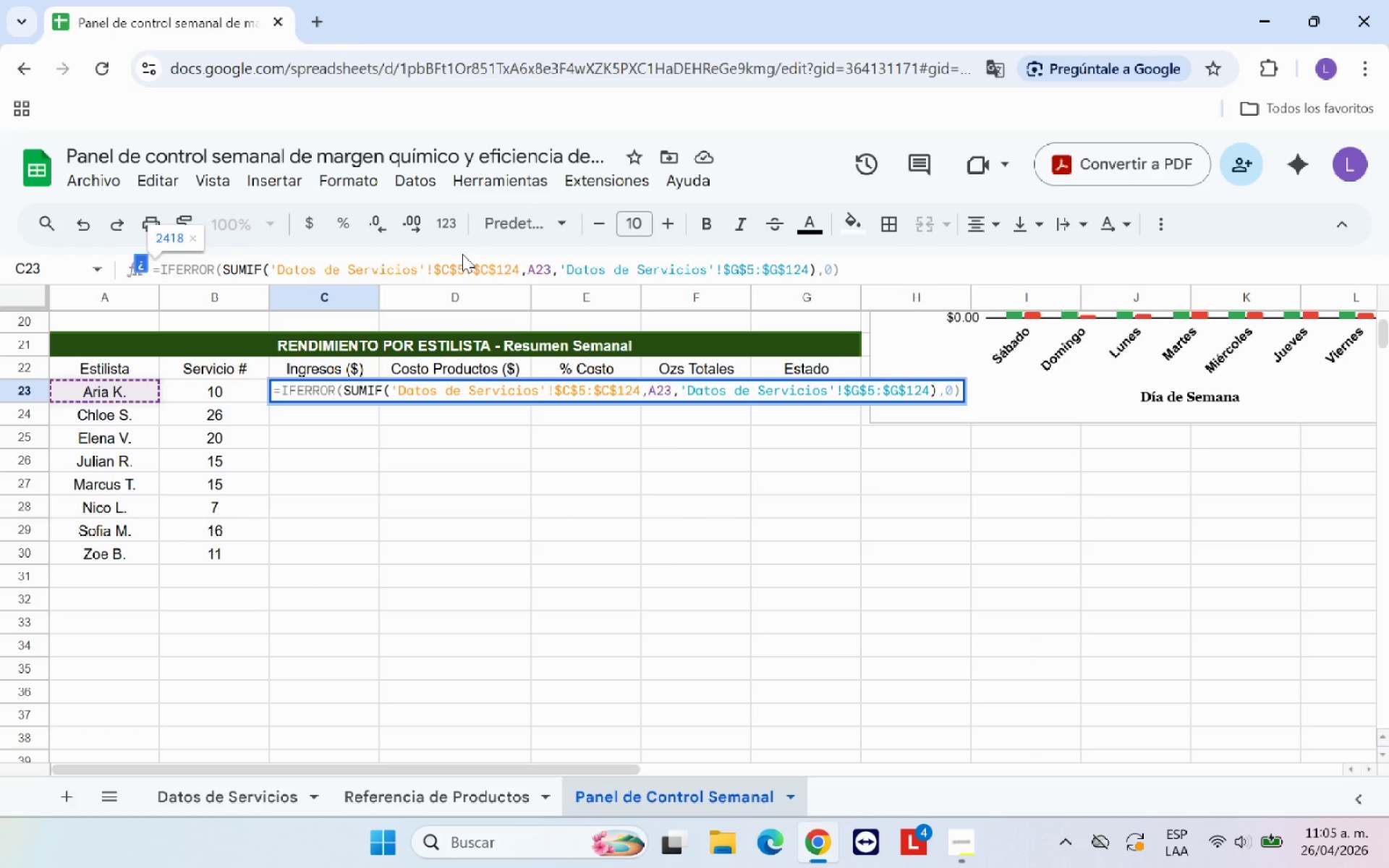 
key(Enter)
 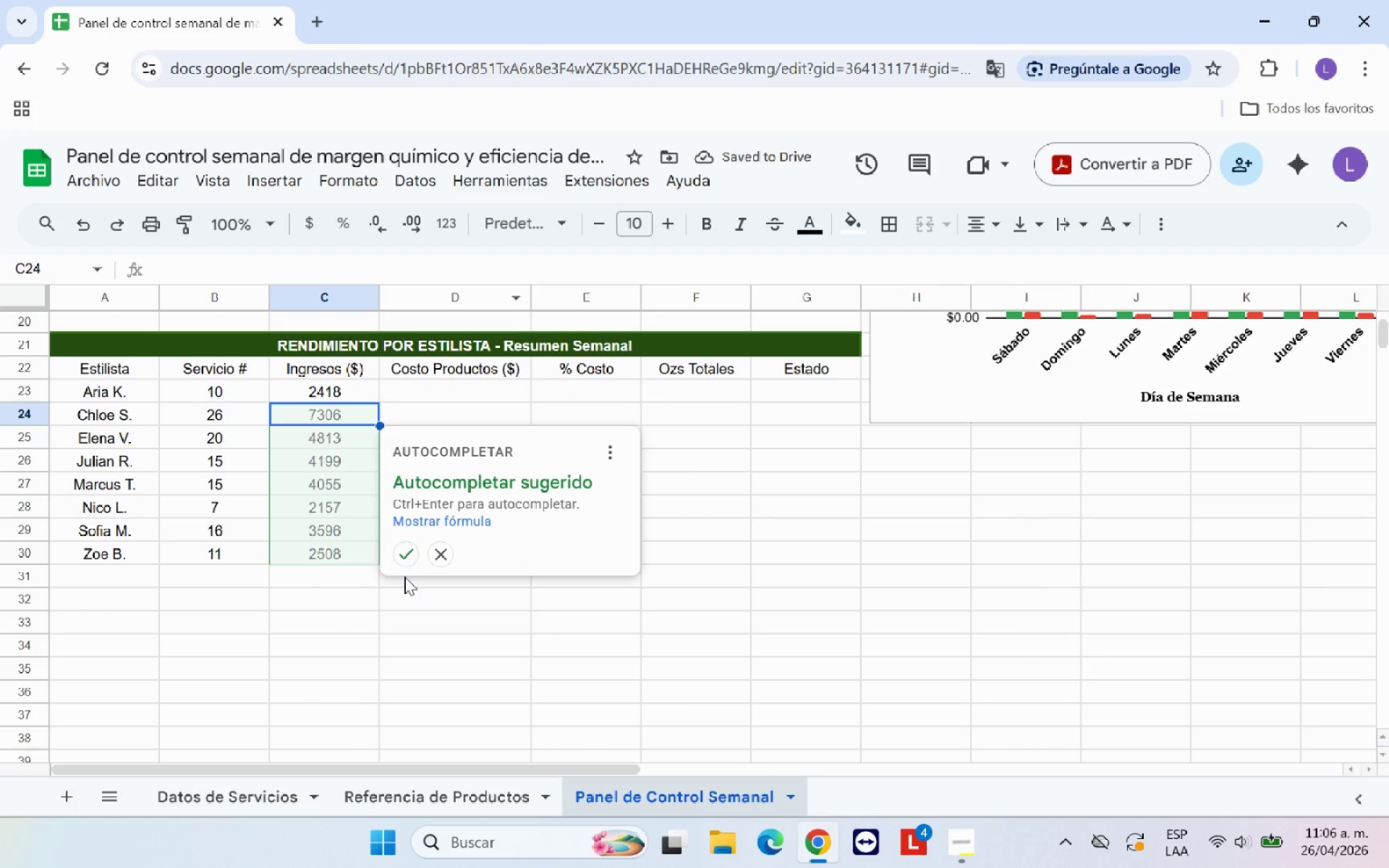 
wait(5.64)
 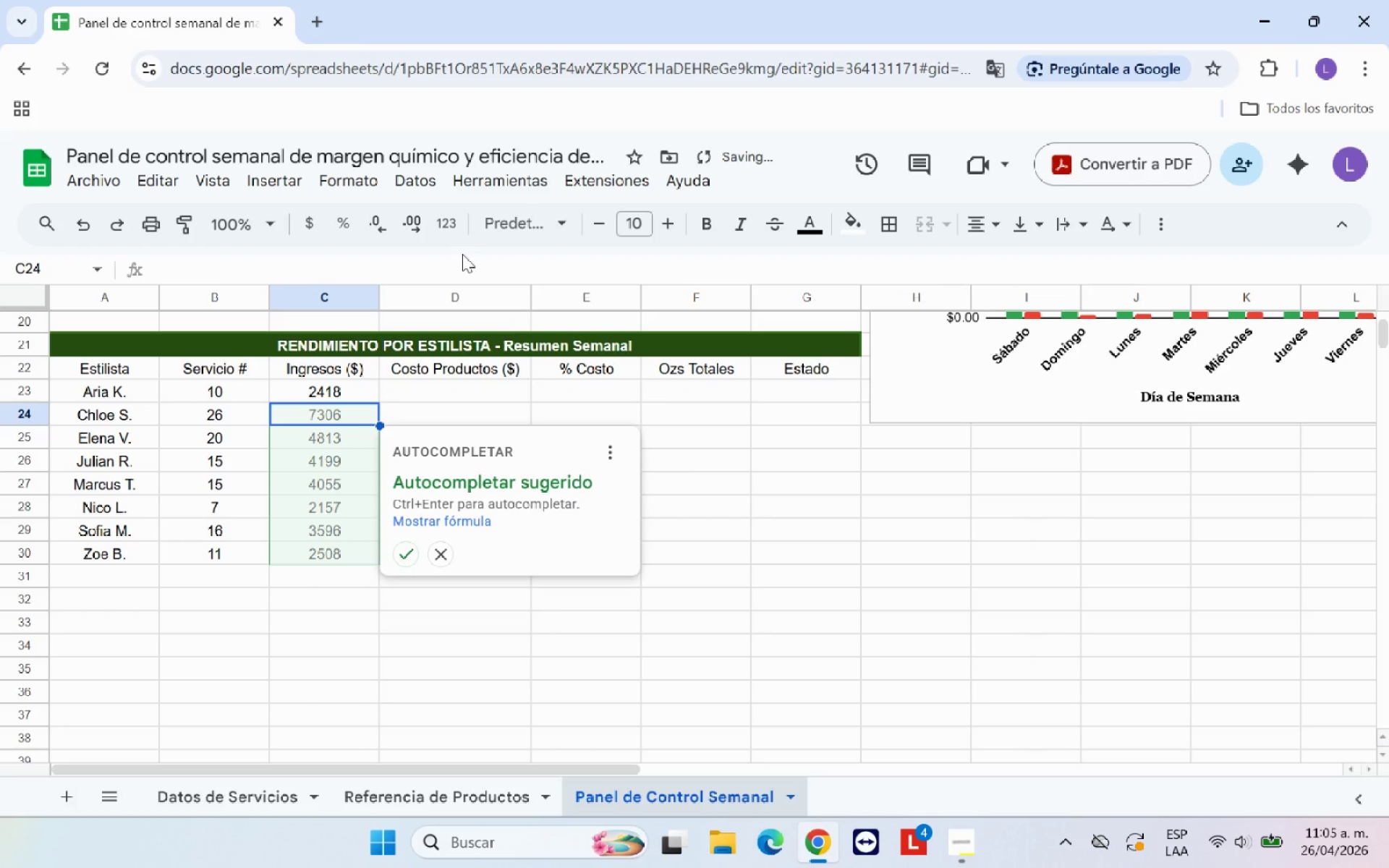 
left_click([409, 558])
 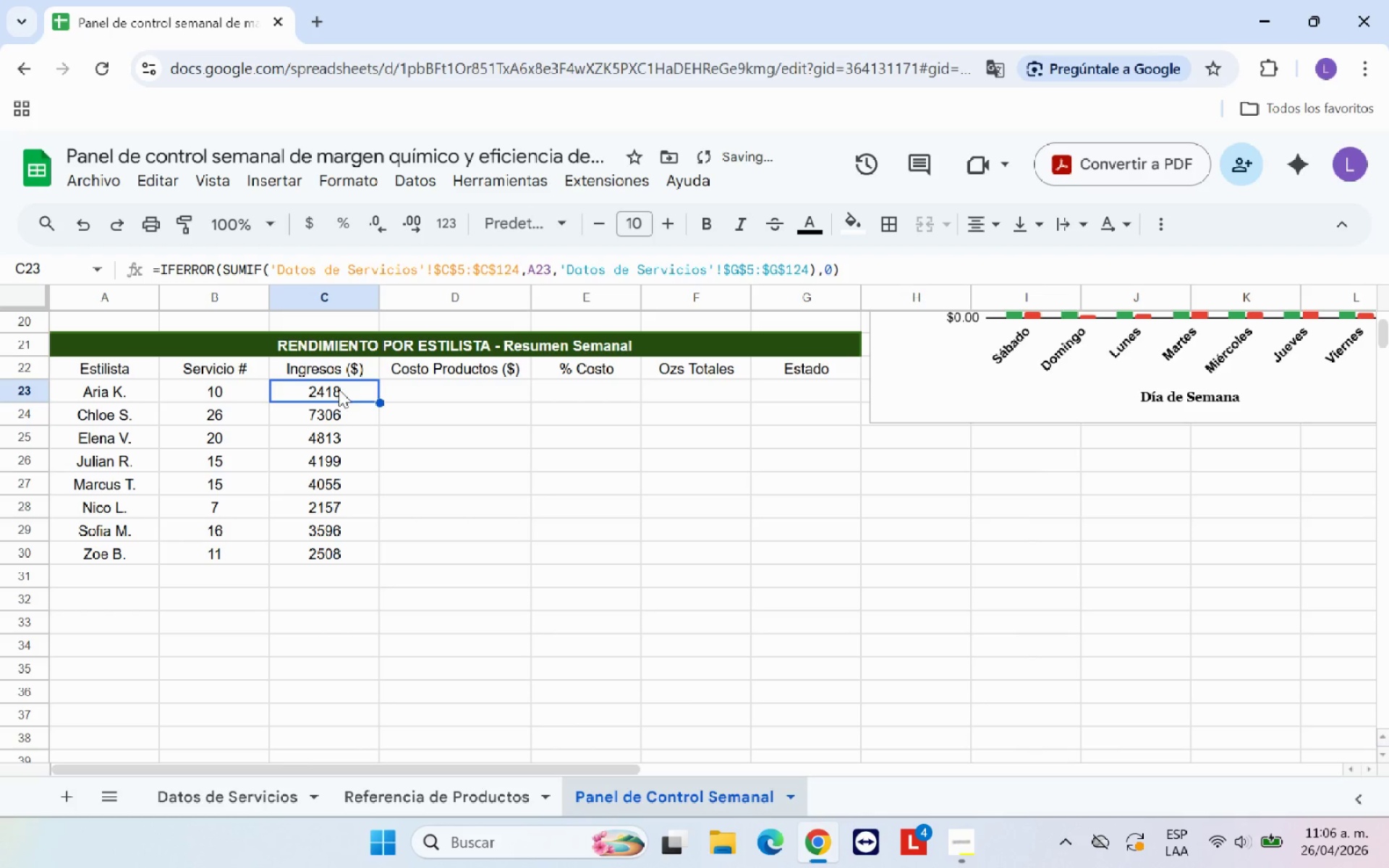 
double_click([344, 412])
 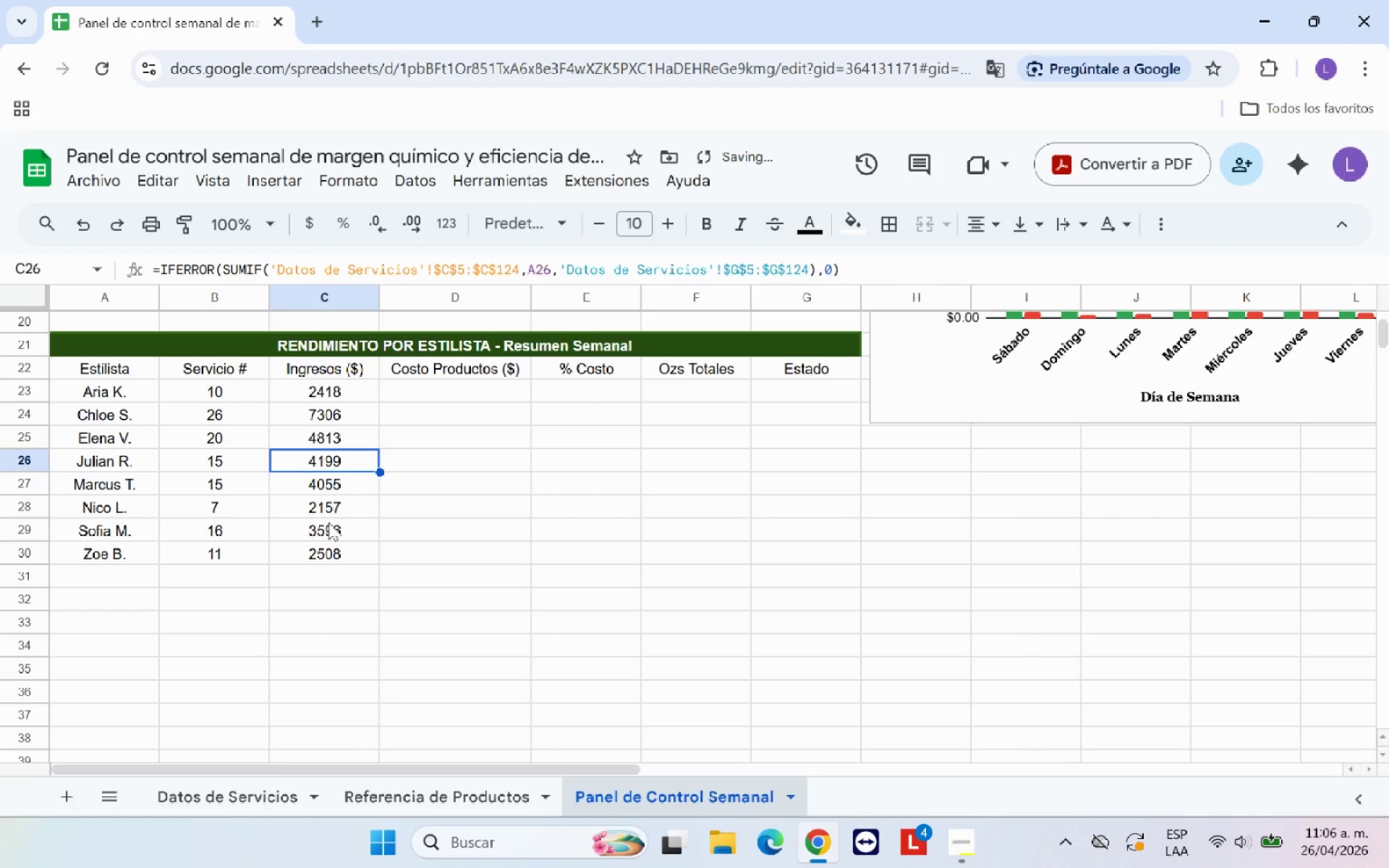 
triple_click([328, 527])
 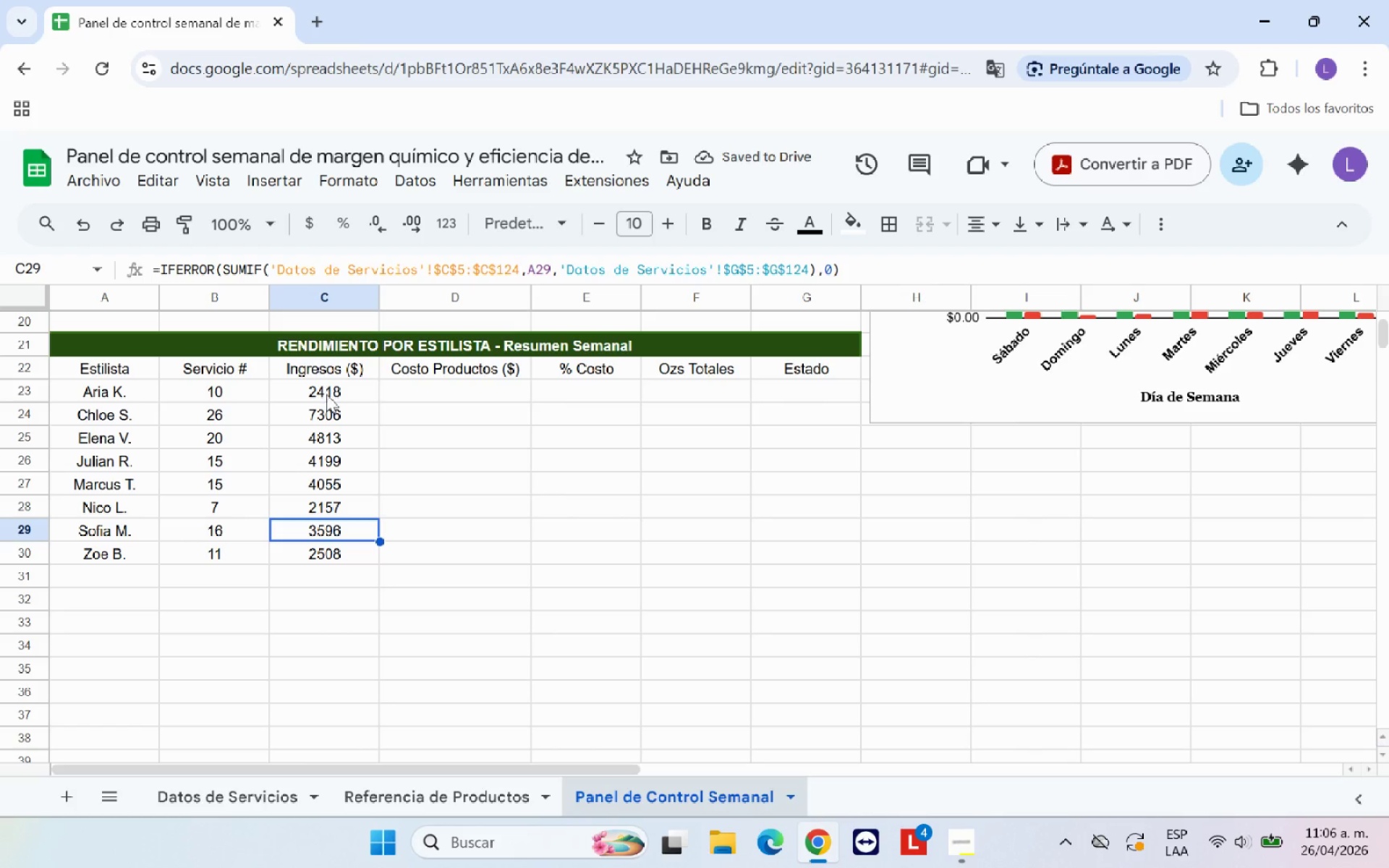 
left_click_drag(start_coordinate=[328, 395], to_coordinate=[333, 545])
 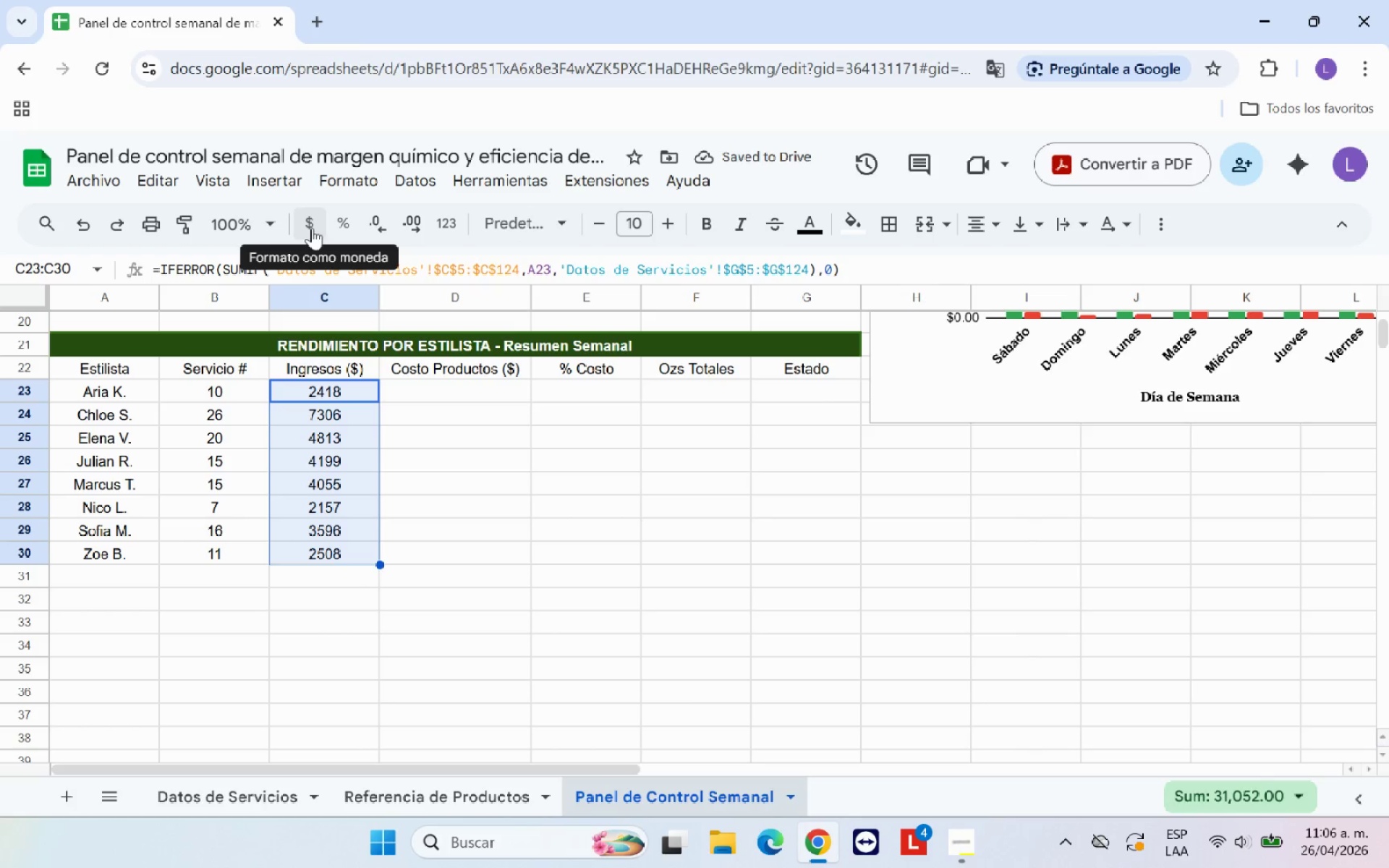 
double_click([445, 427])
 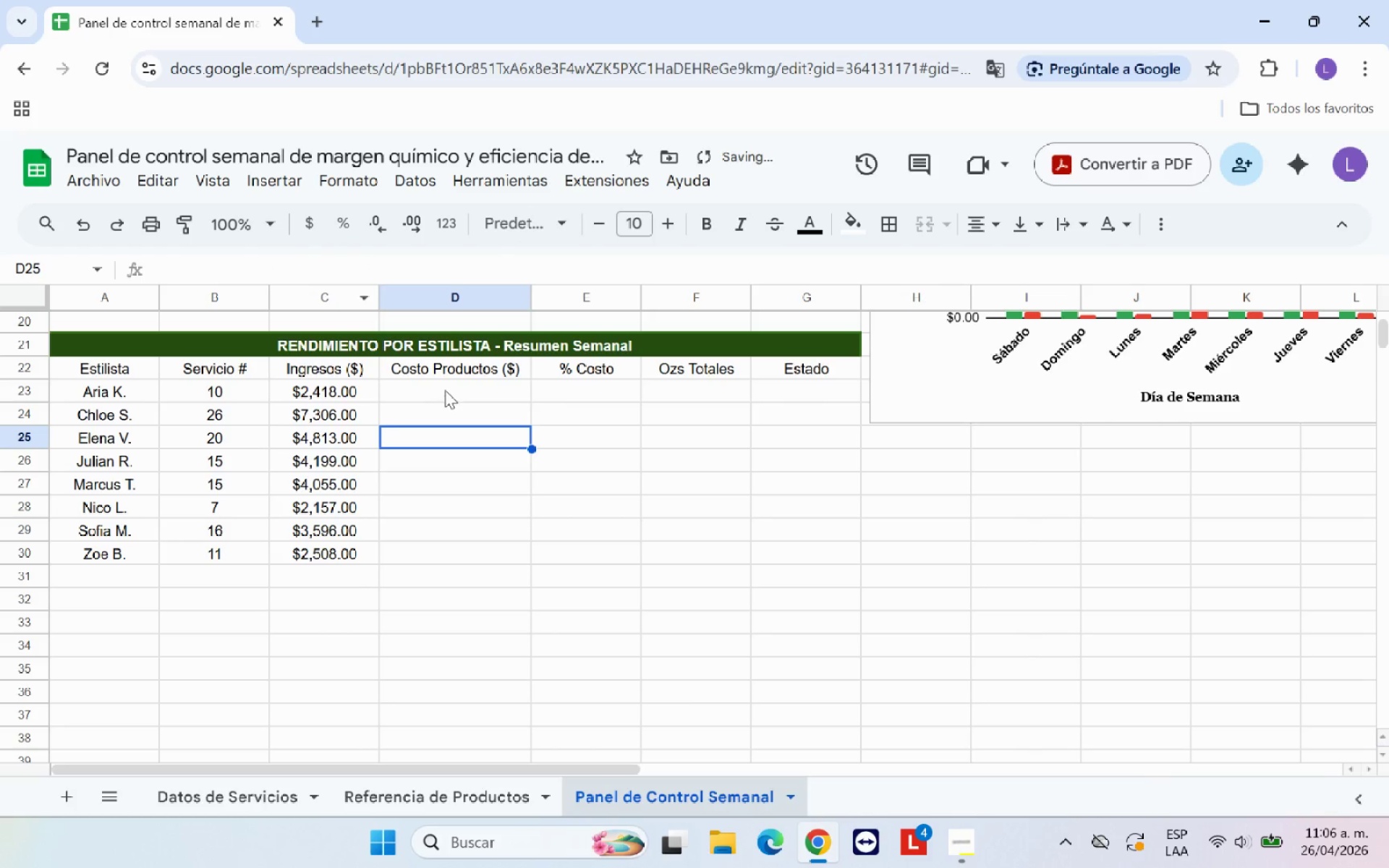 
triple_click([446, 385])
 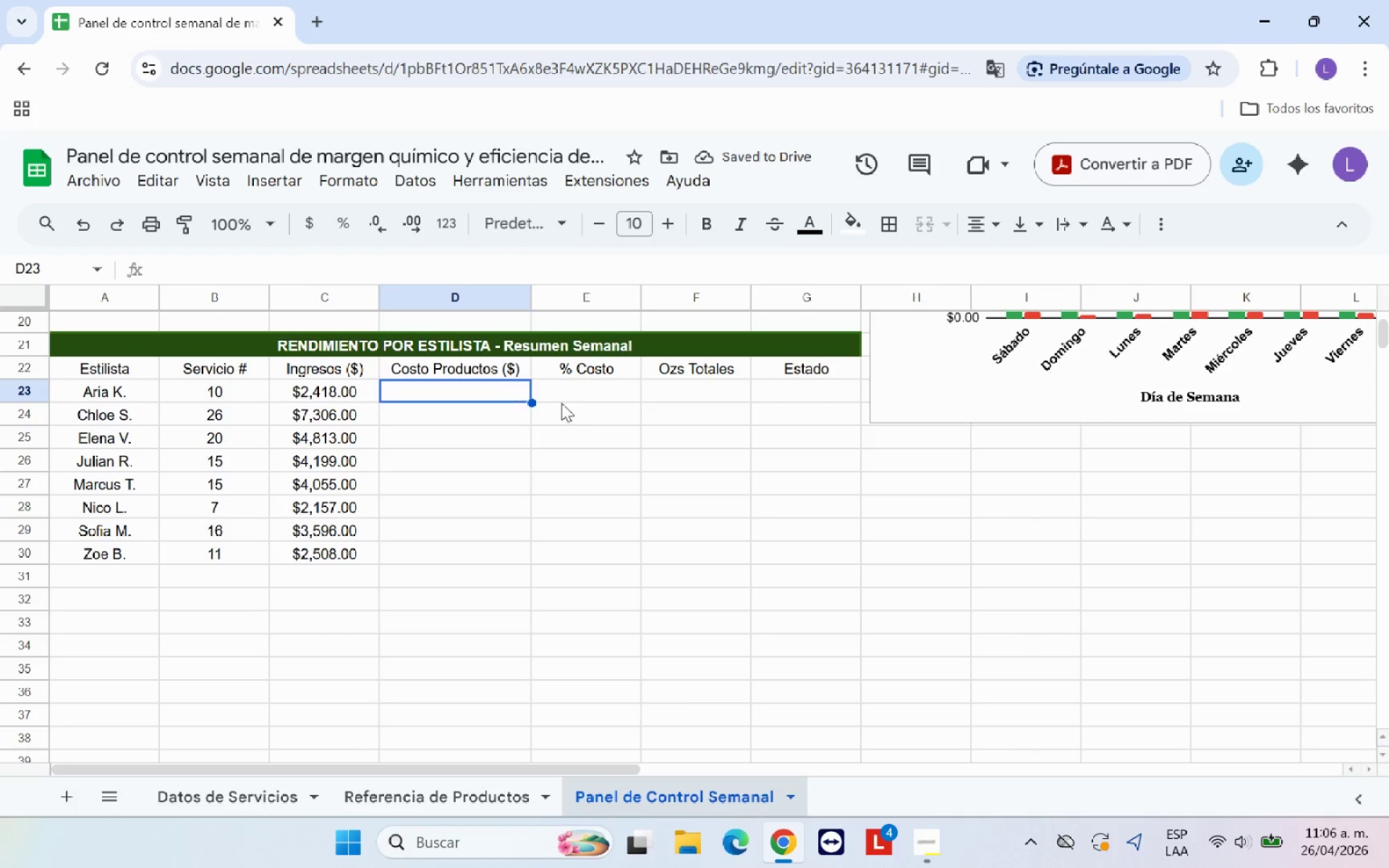 
type(SI.ERROR*SUMAR.SI*)
 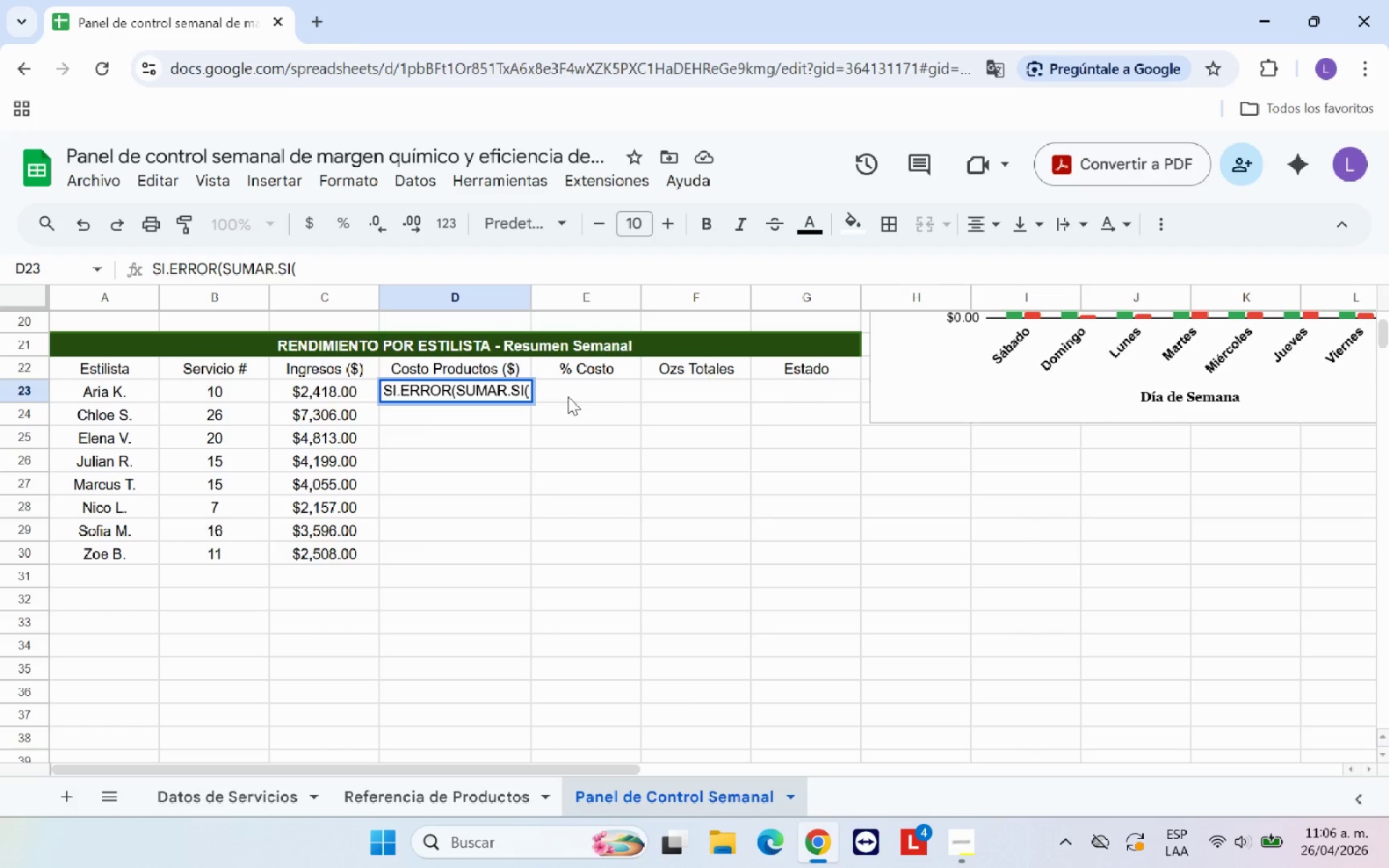 
key(Shift+0)
 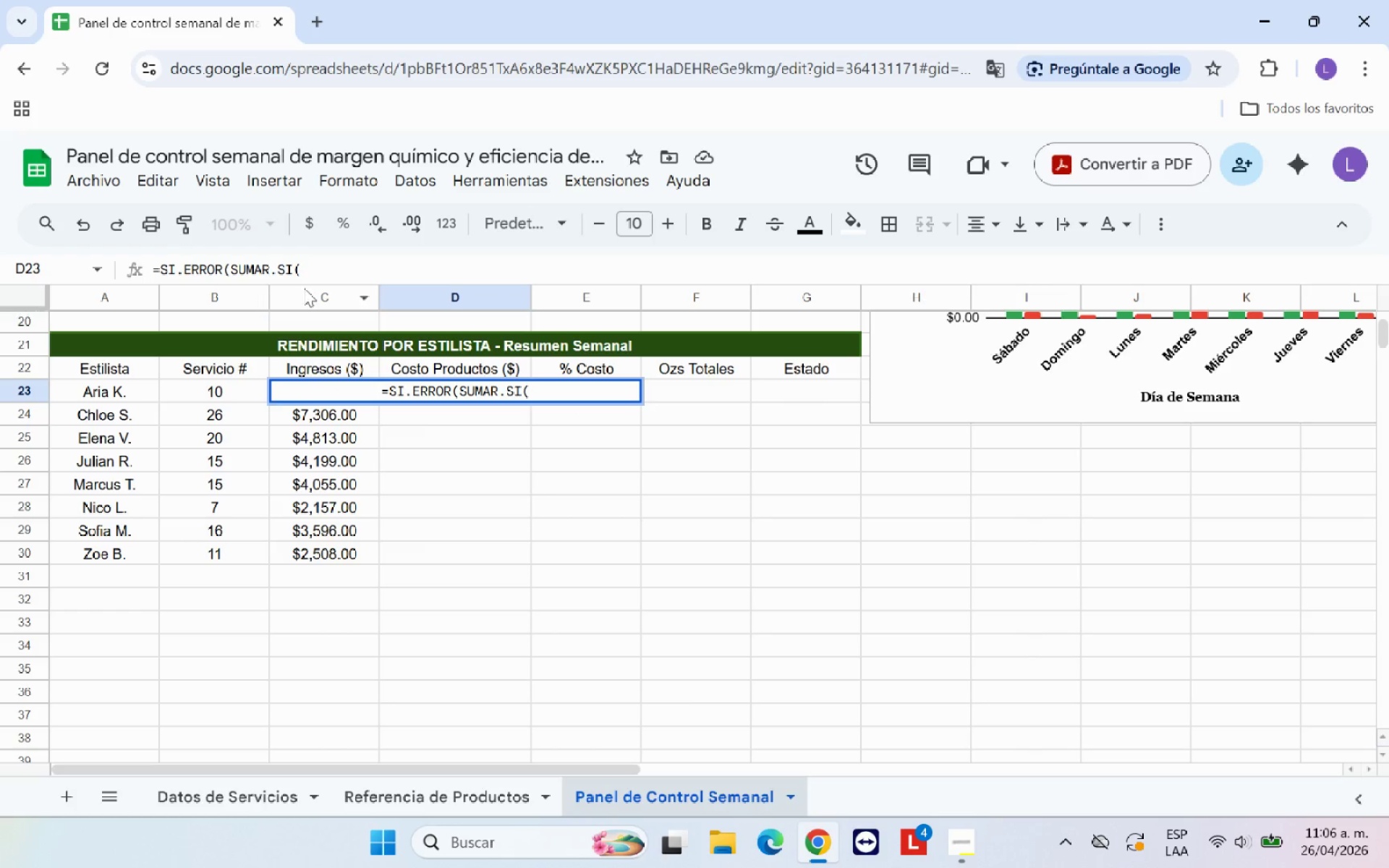 
left_click([320, 277])
 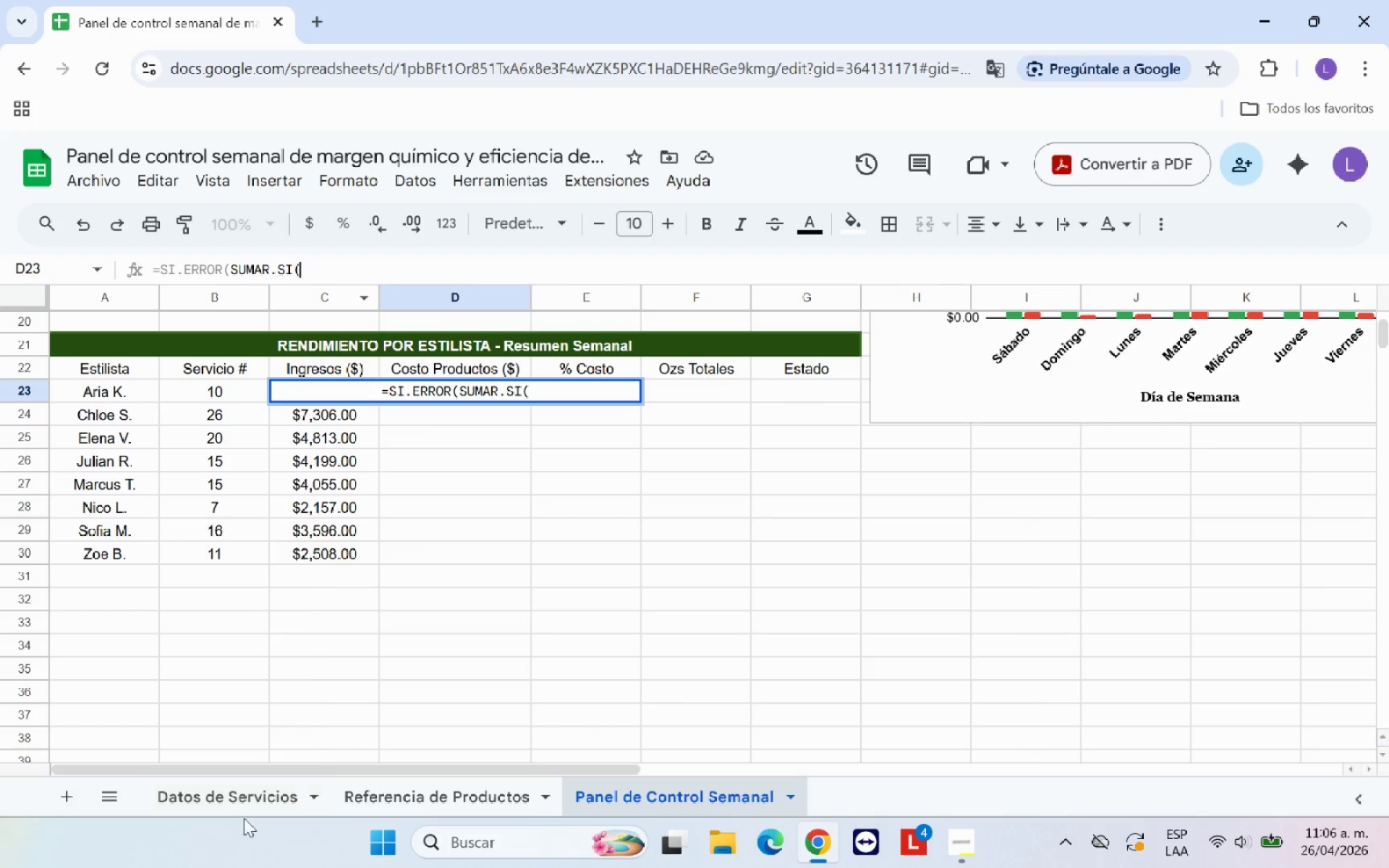 
left_click([242, 807])
 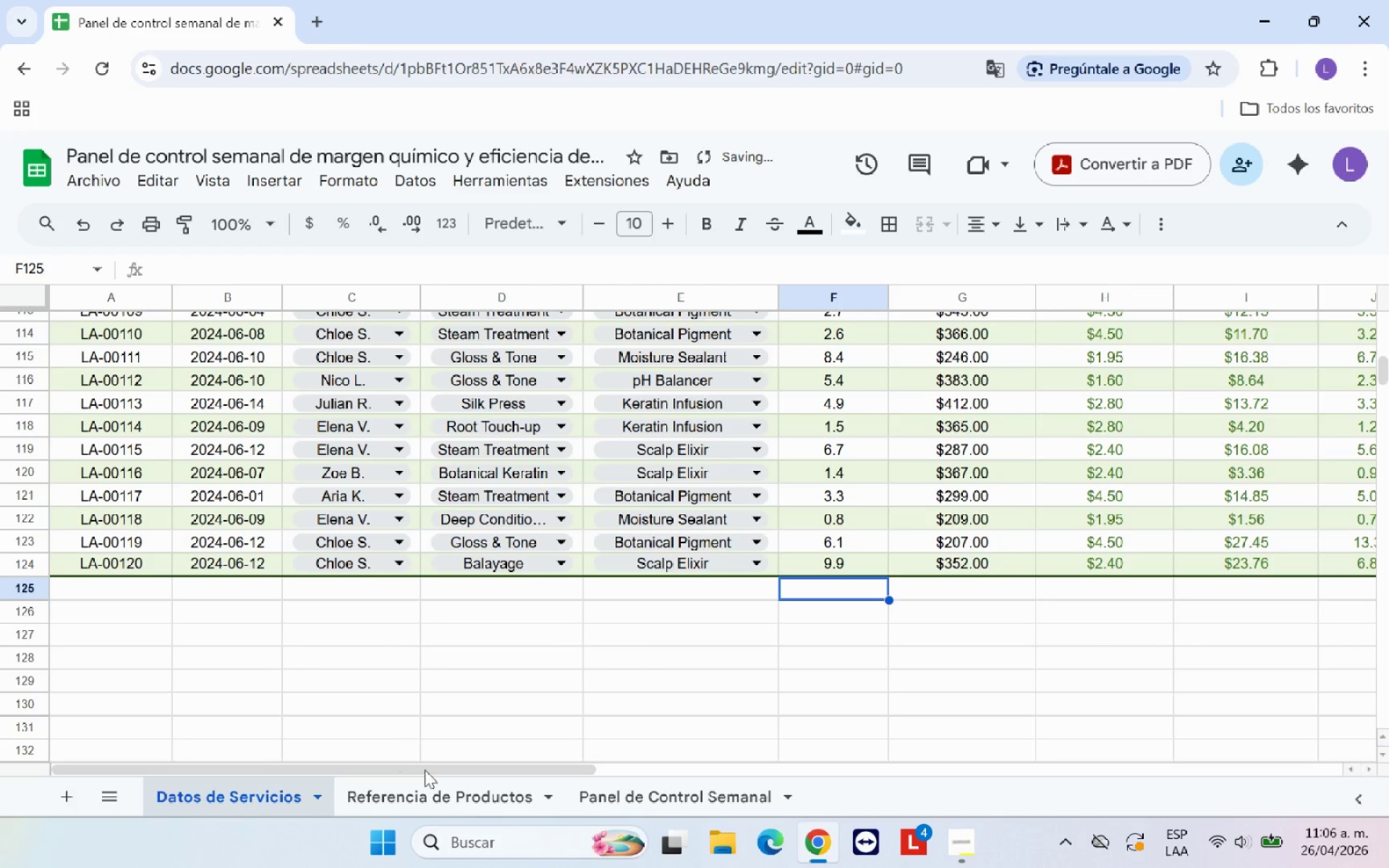 
left_click([637, 790])
 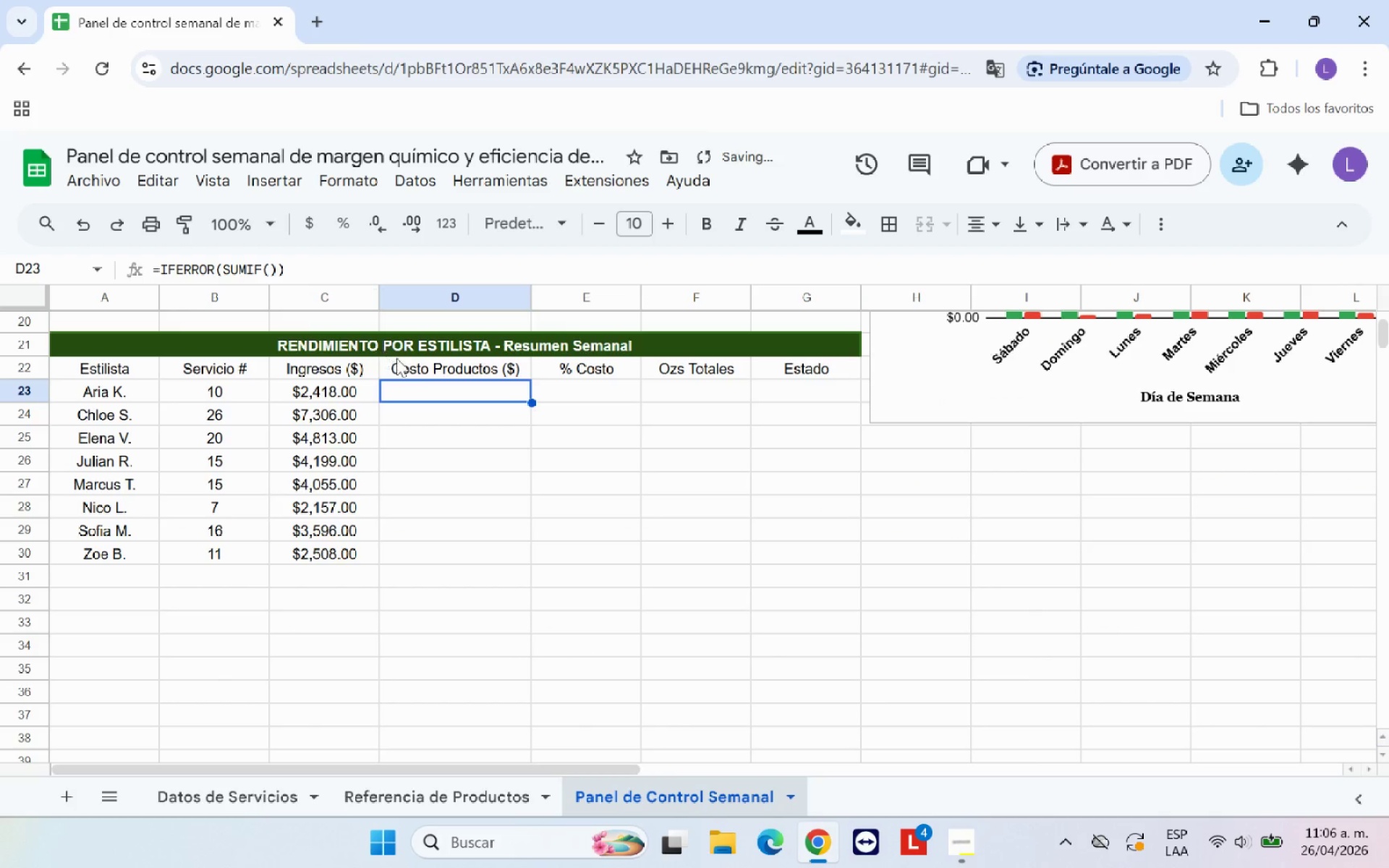 
left_click([420, 363])
 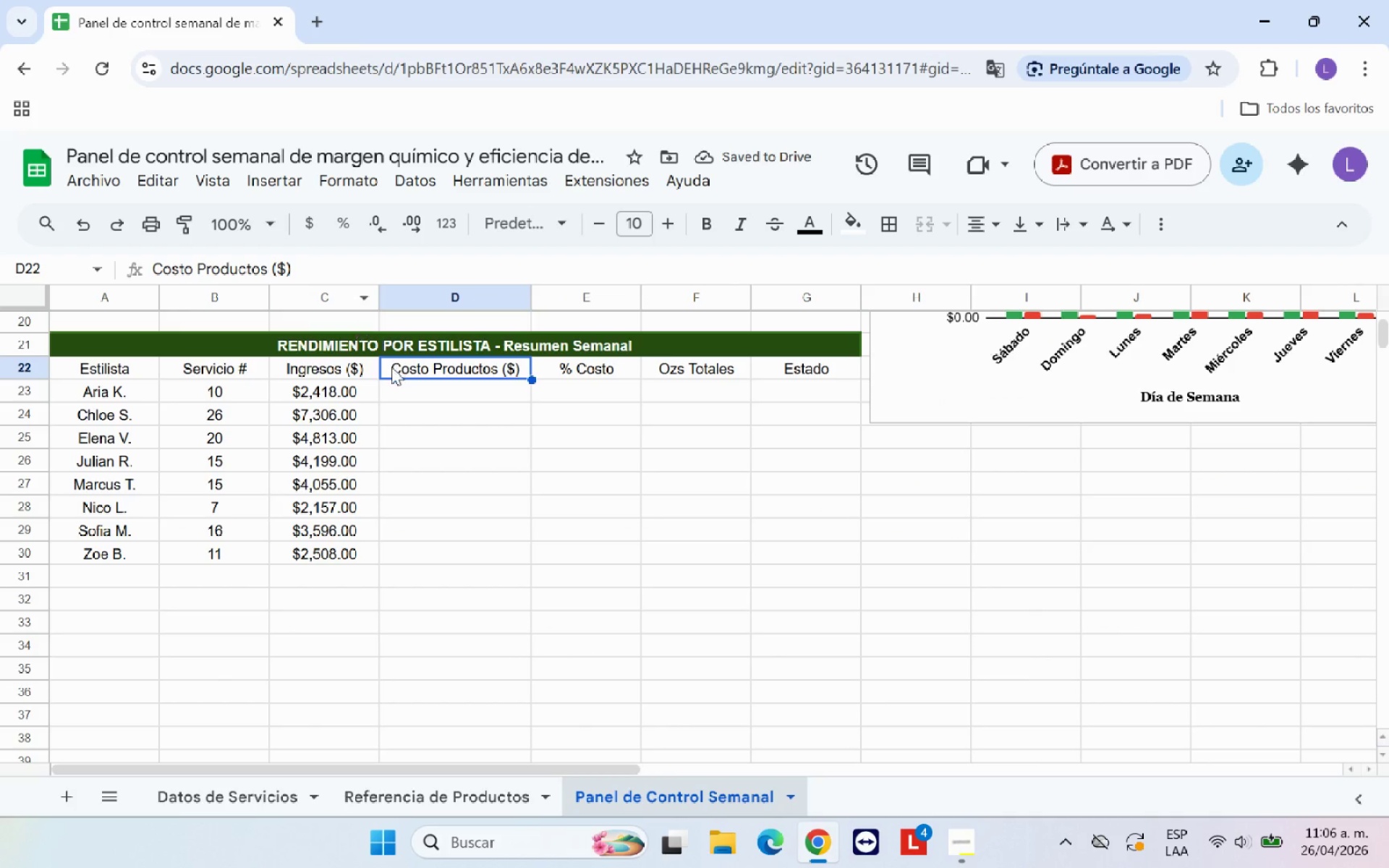 
left_click([430, 392])
 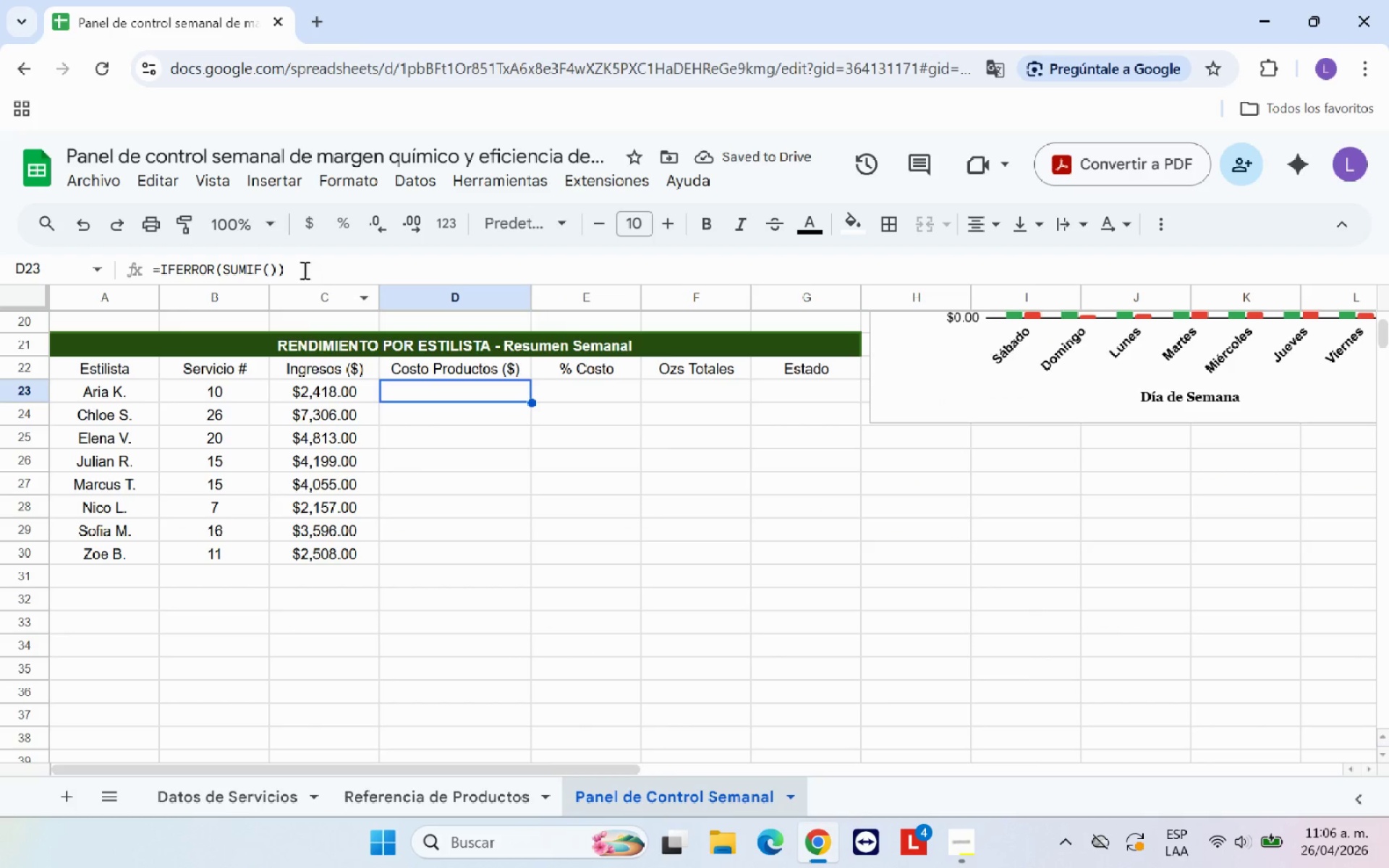 
left_click([302, 269])
 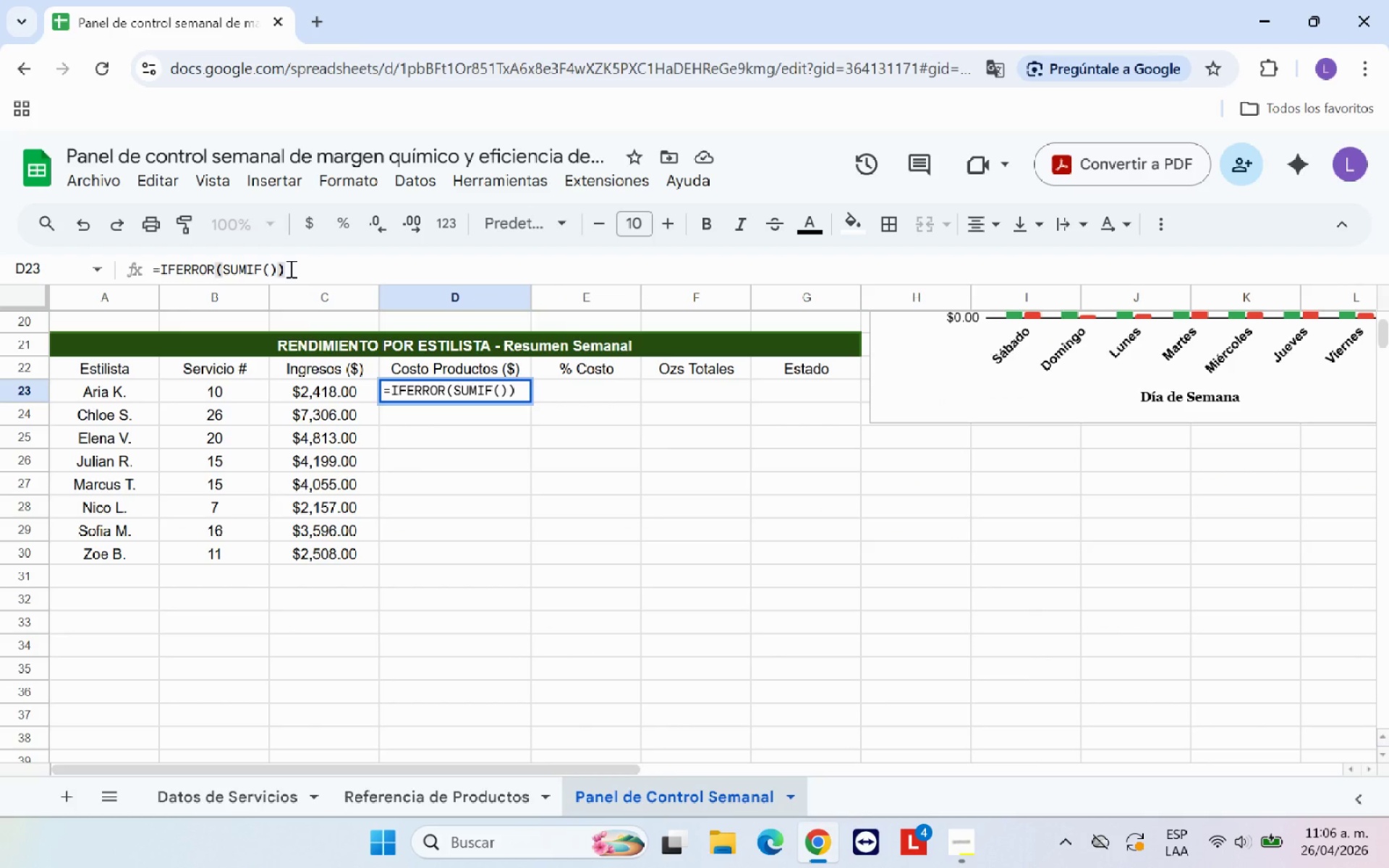 
key(Backspace)
 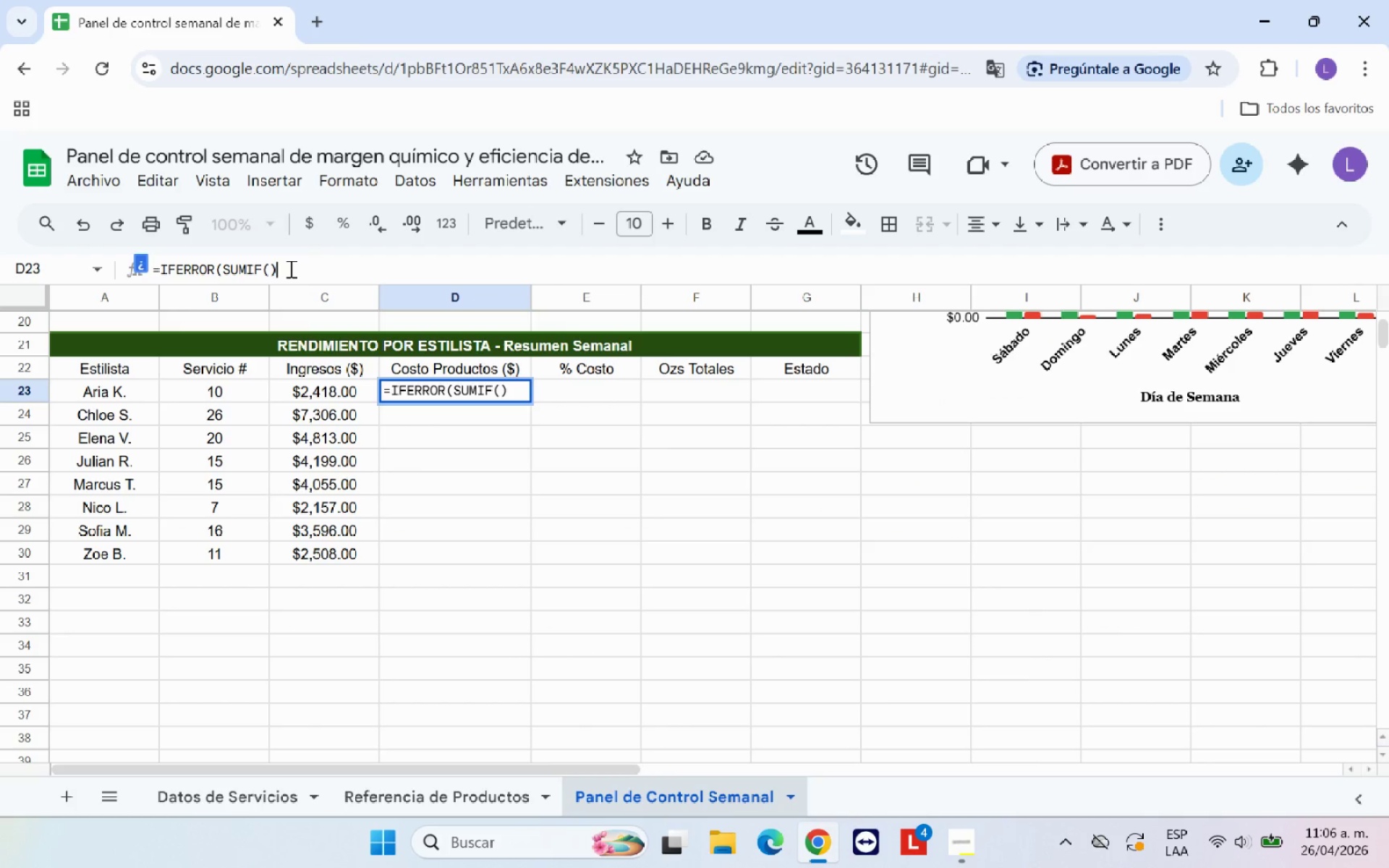 
key(Backspace)
 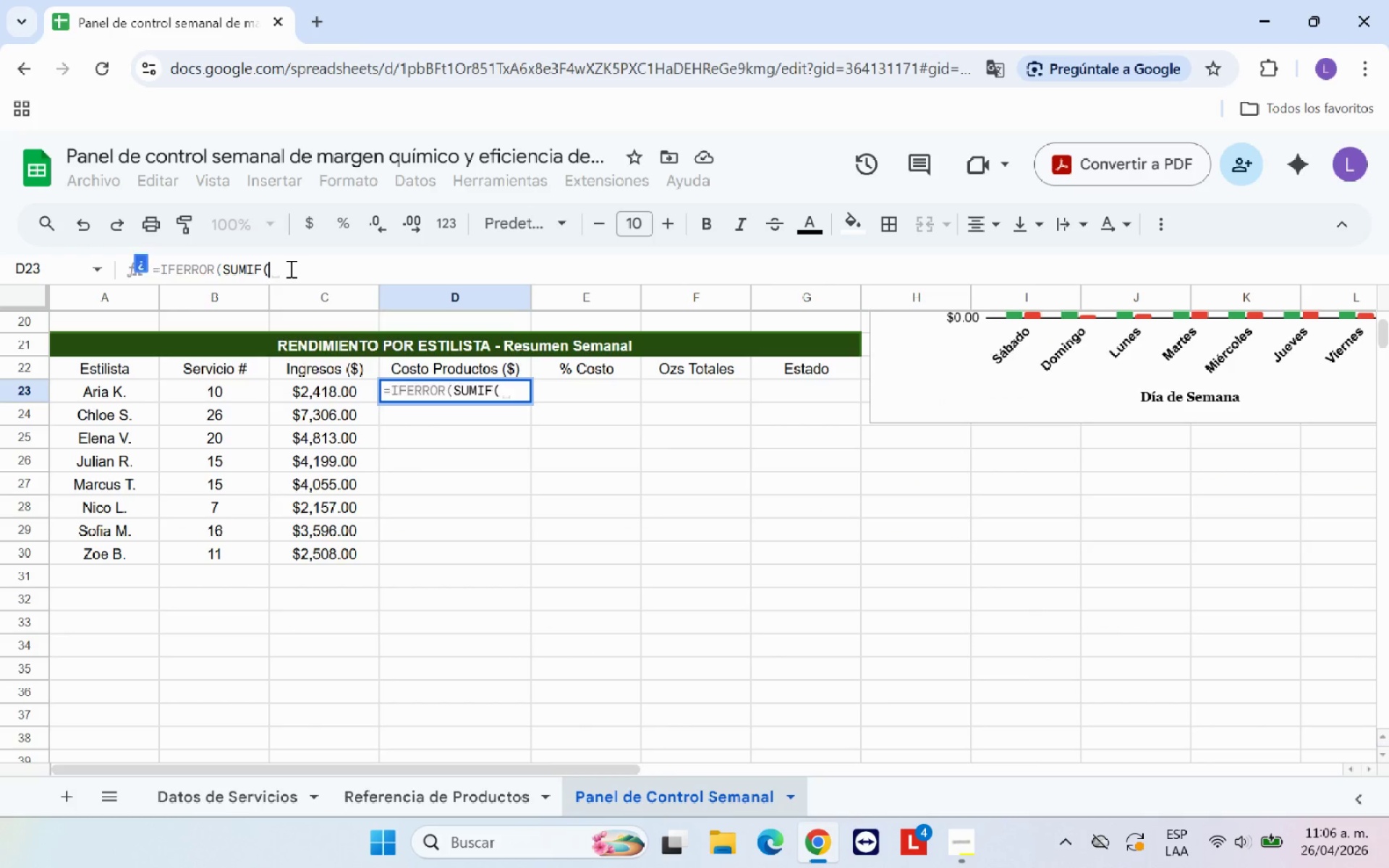 
key(Backspace)
 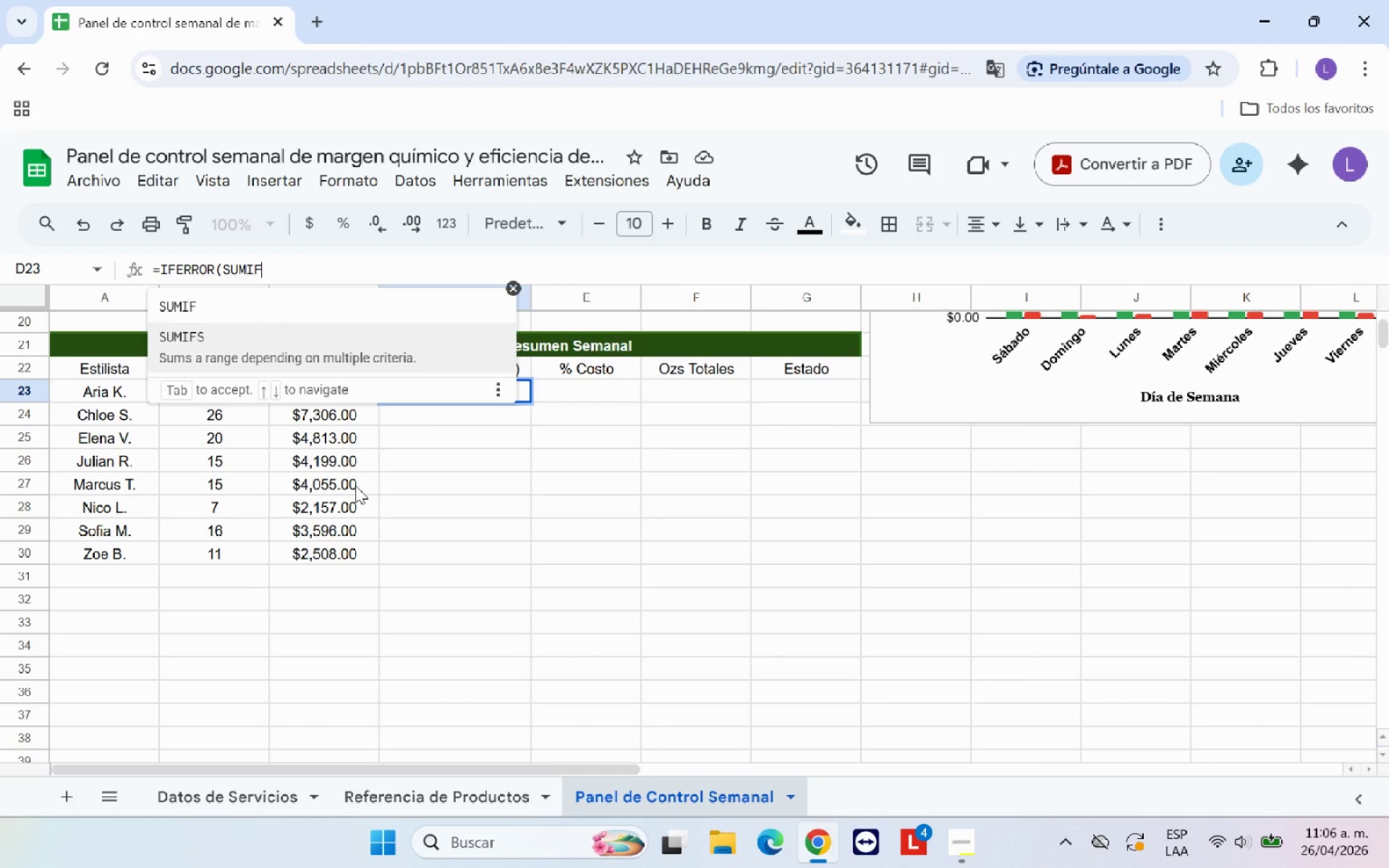 
key(Shift+8)
 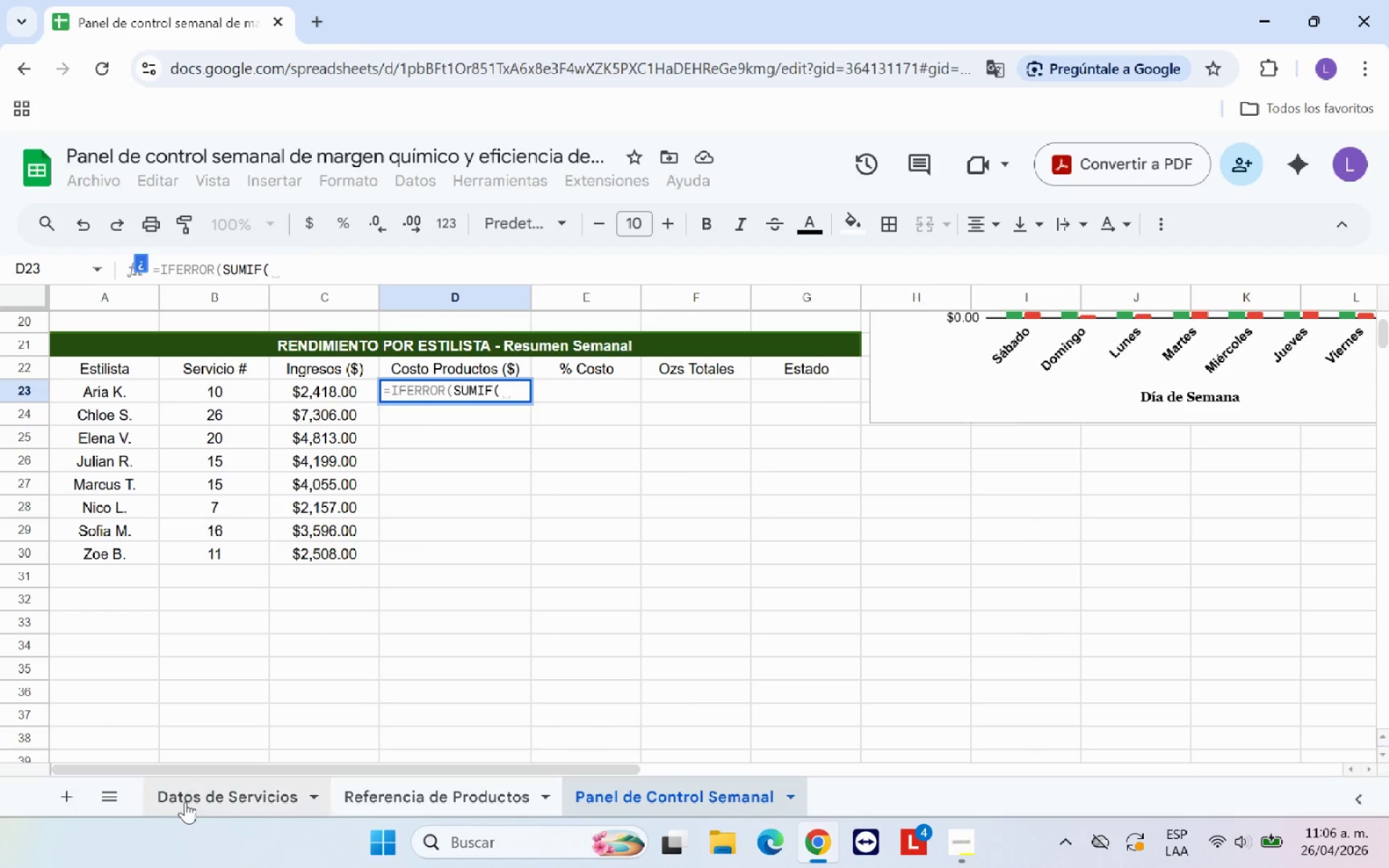 
left_click([200, 800])
 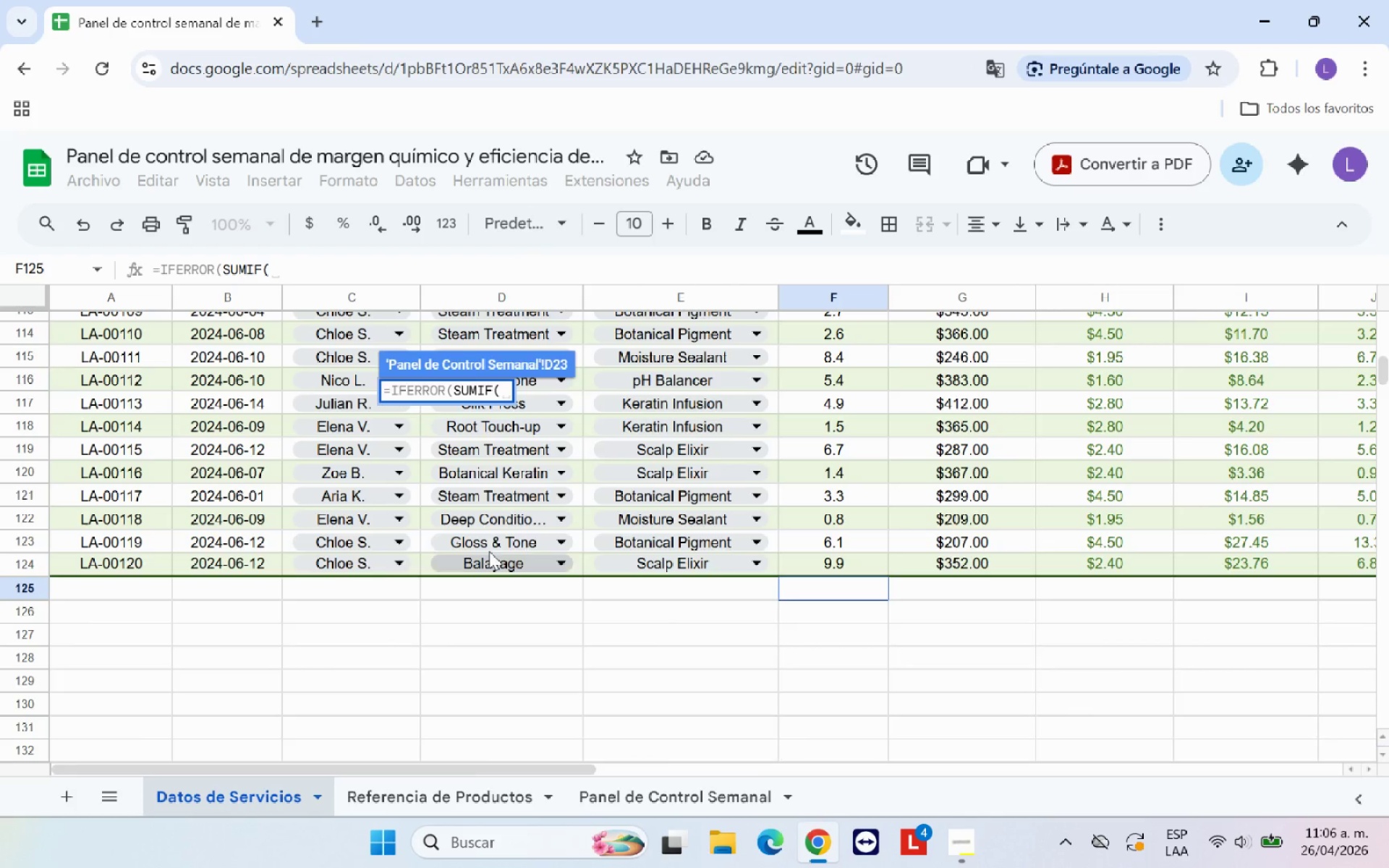 
scroll: coordinate [498, 548], scroll_direction: up, amount: 30.0
 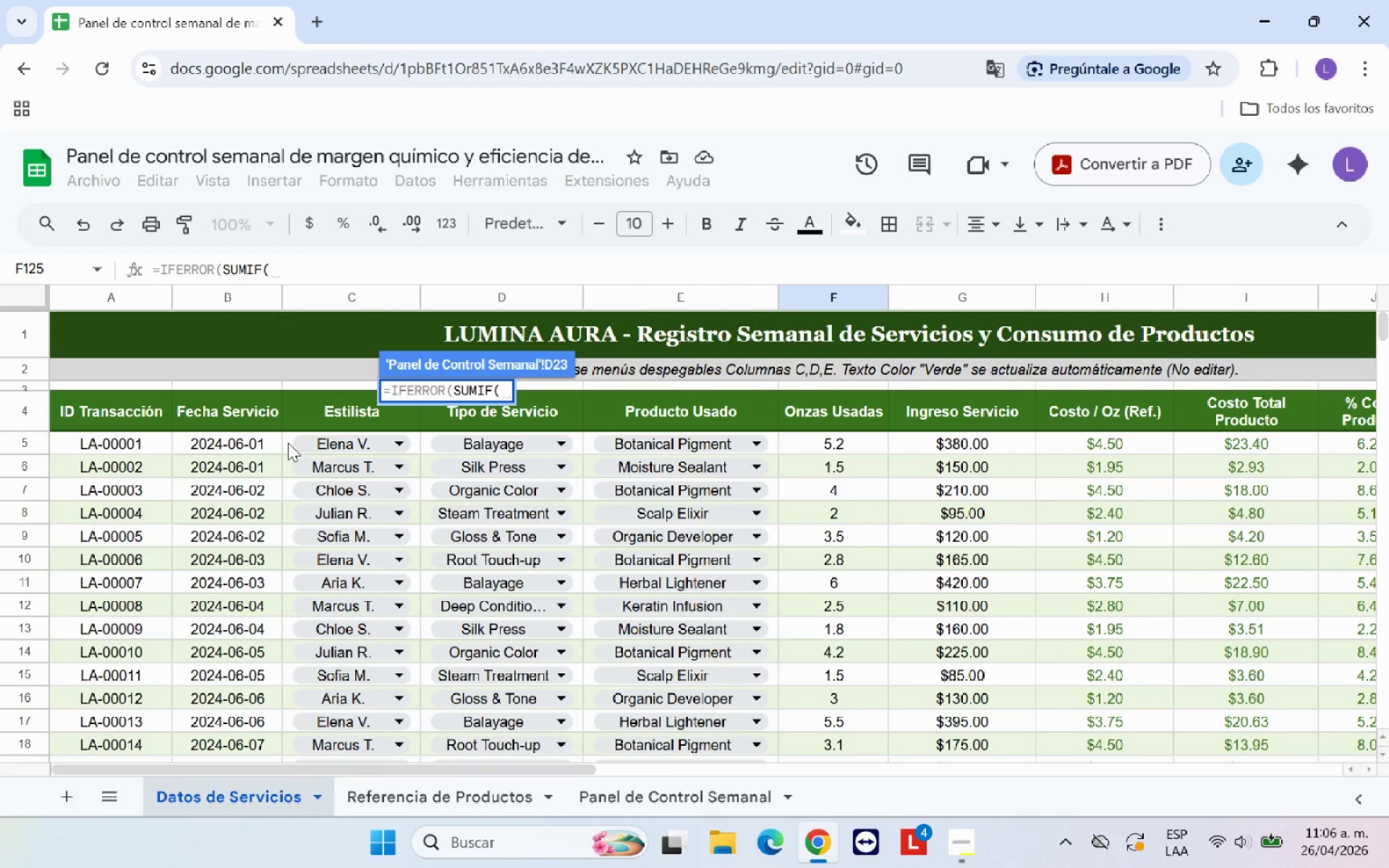 
left_click_drag(start_coordinate=[288, 442], to_coordinate=[350, 558])
 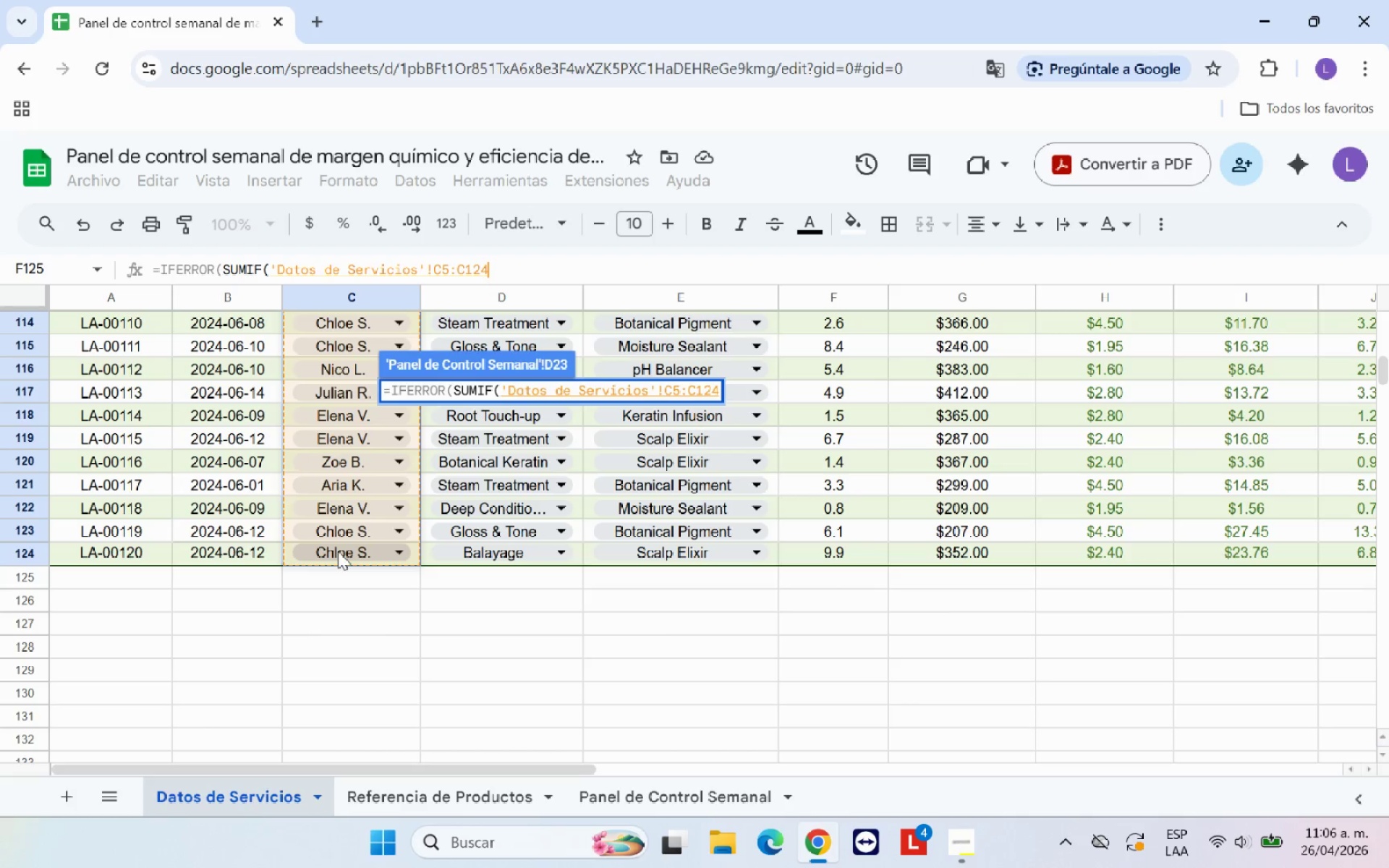 
type(,A23,)
 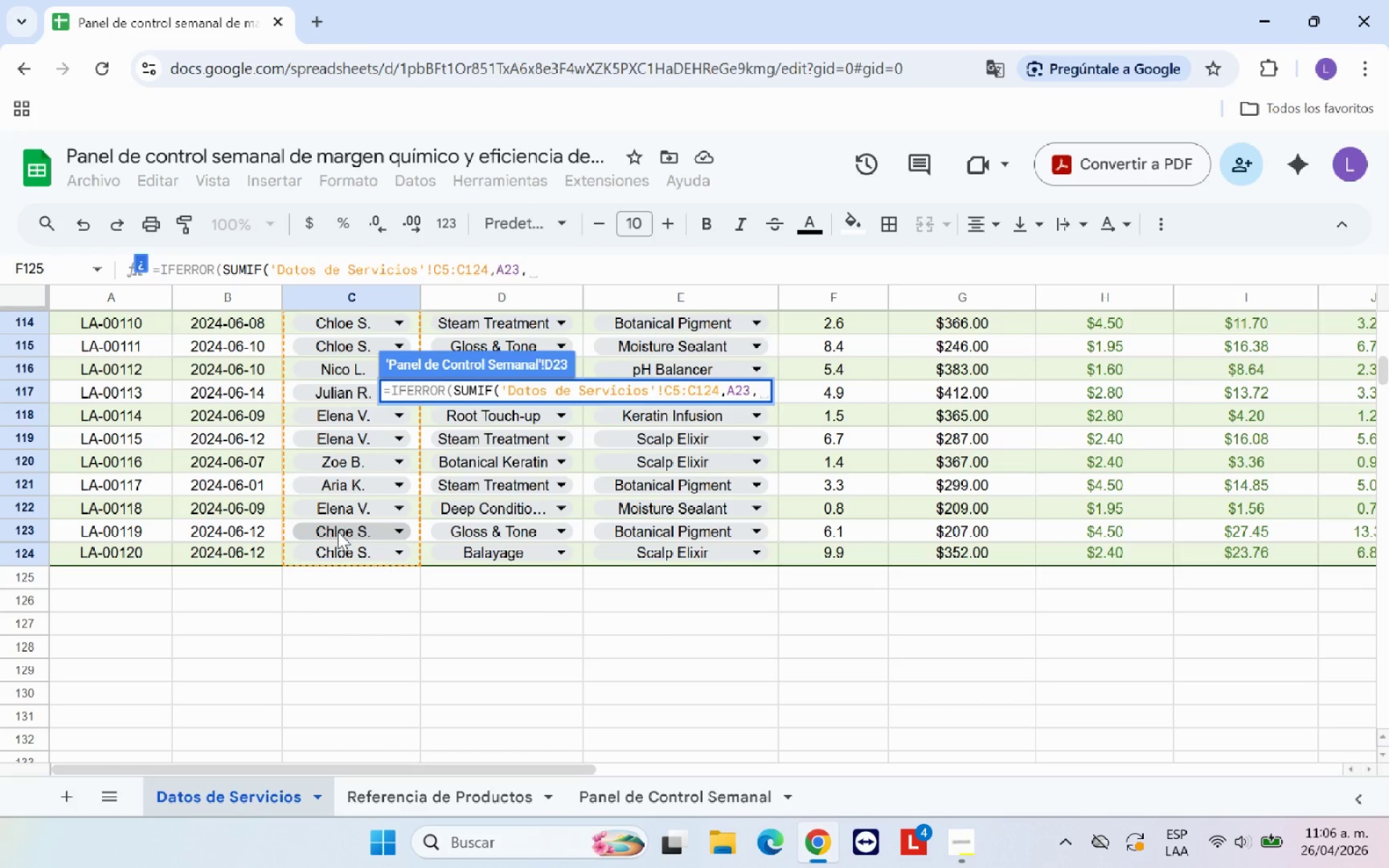 
wait(5.39)
 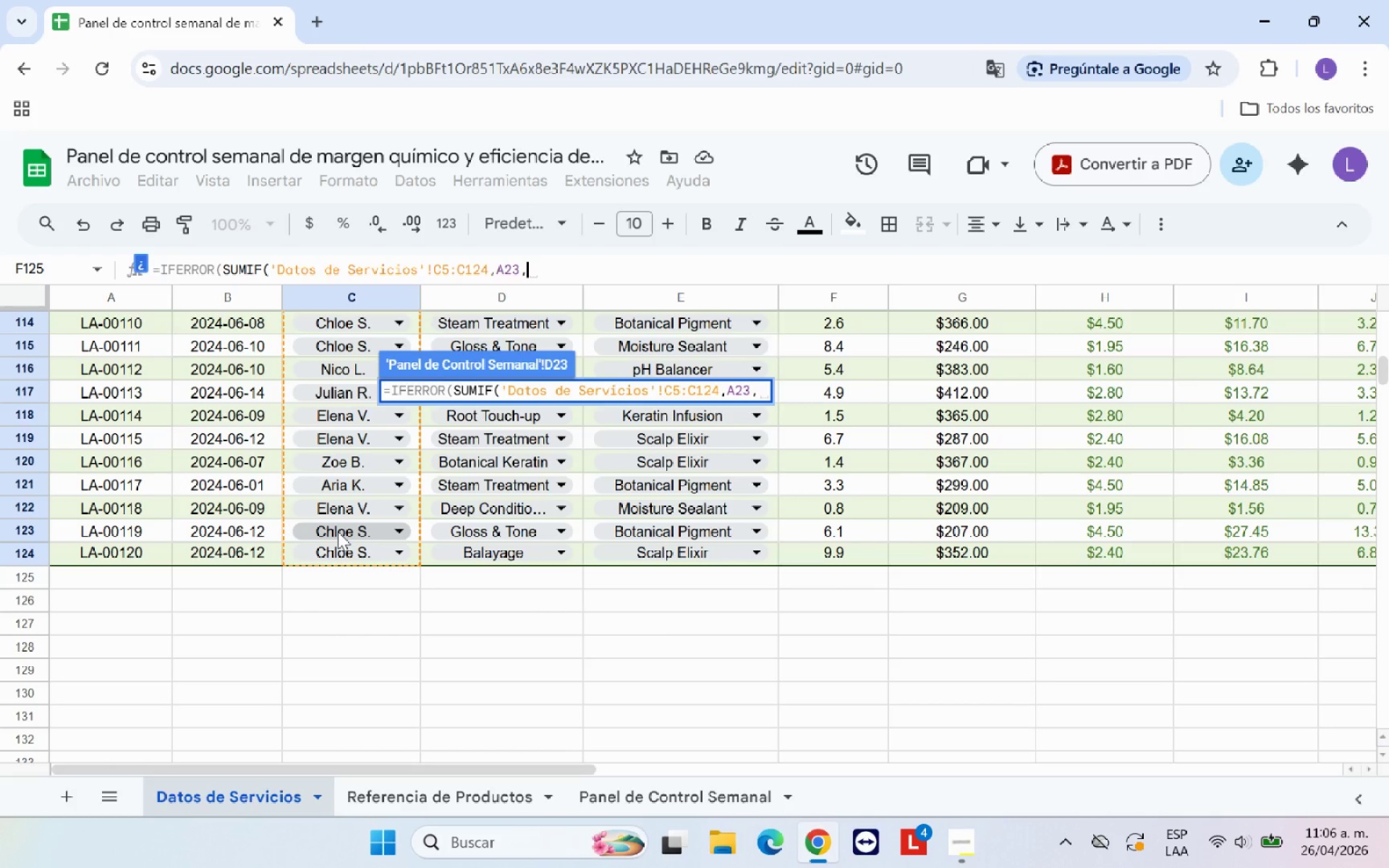 
scroll: coordinate [723, 595], scroll_direction: up, amount: 27.0
 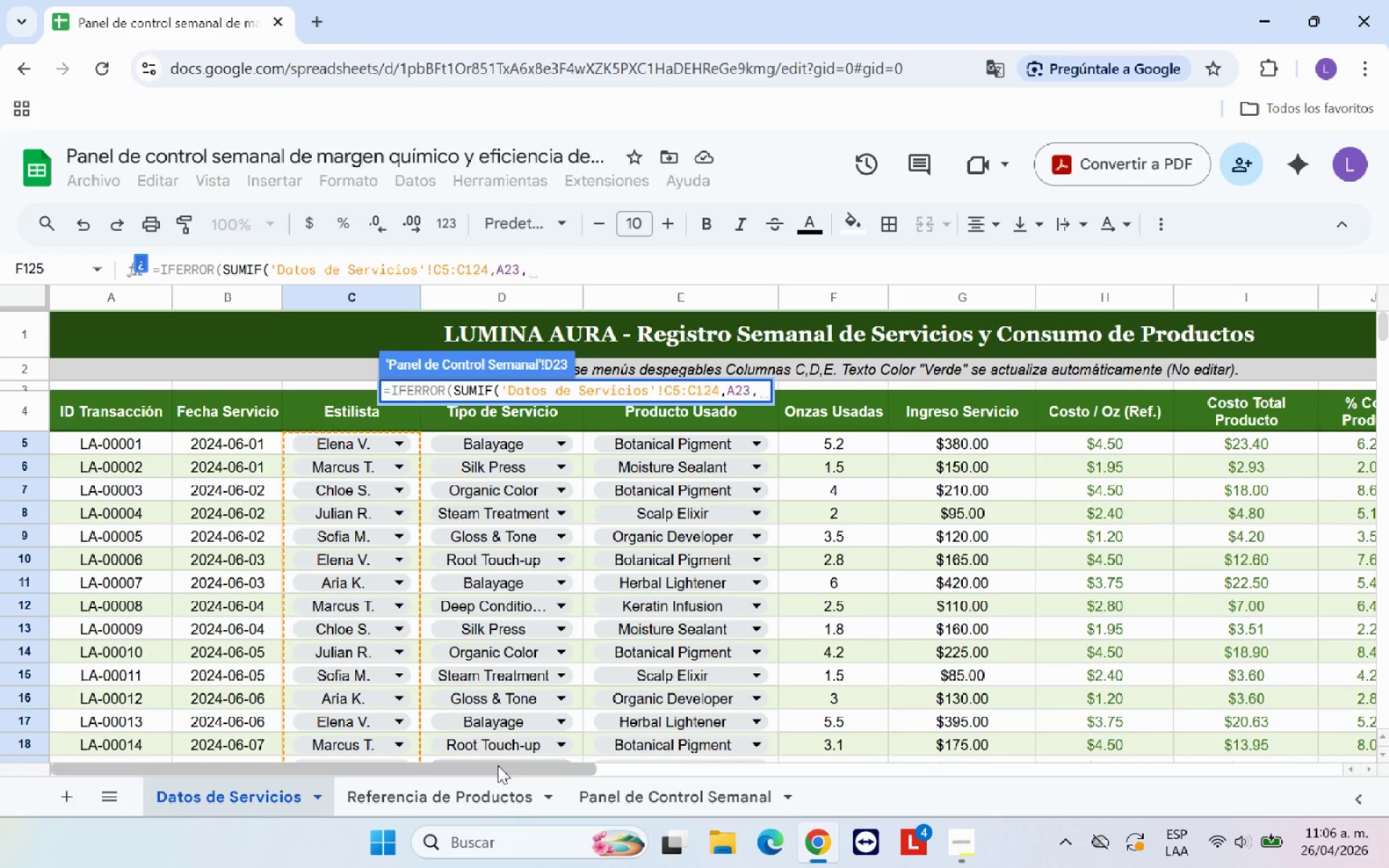 
left_click_drag(start_coordinate=[498, 765], to_coordinate=[748, 770])
 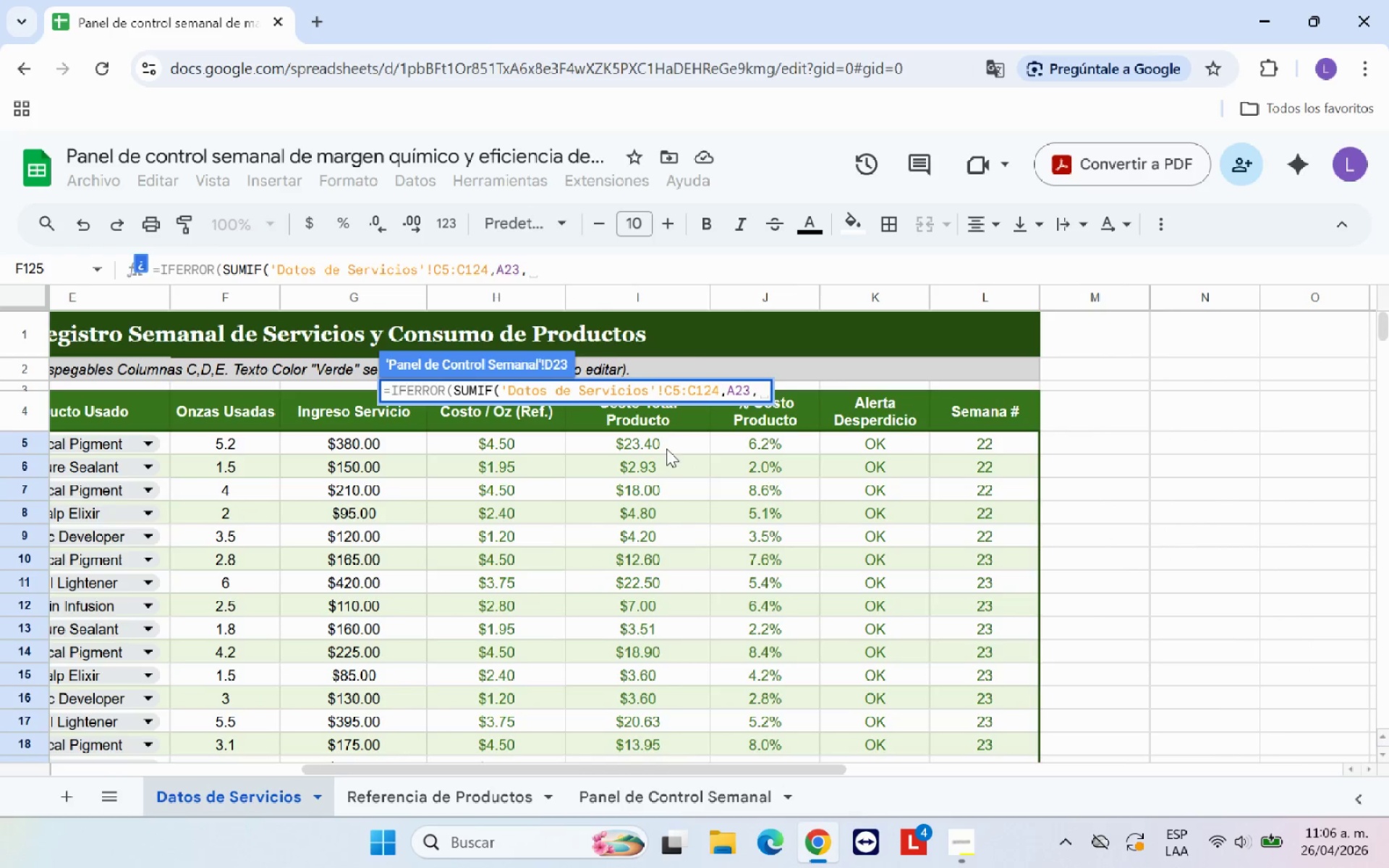 
left_click_drag(start_coordinate=[666, 444], to_coordinate=[672, 328])
 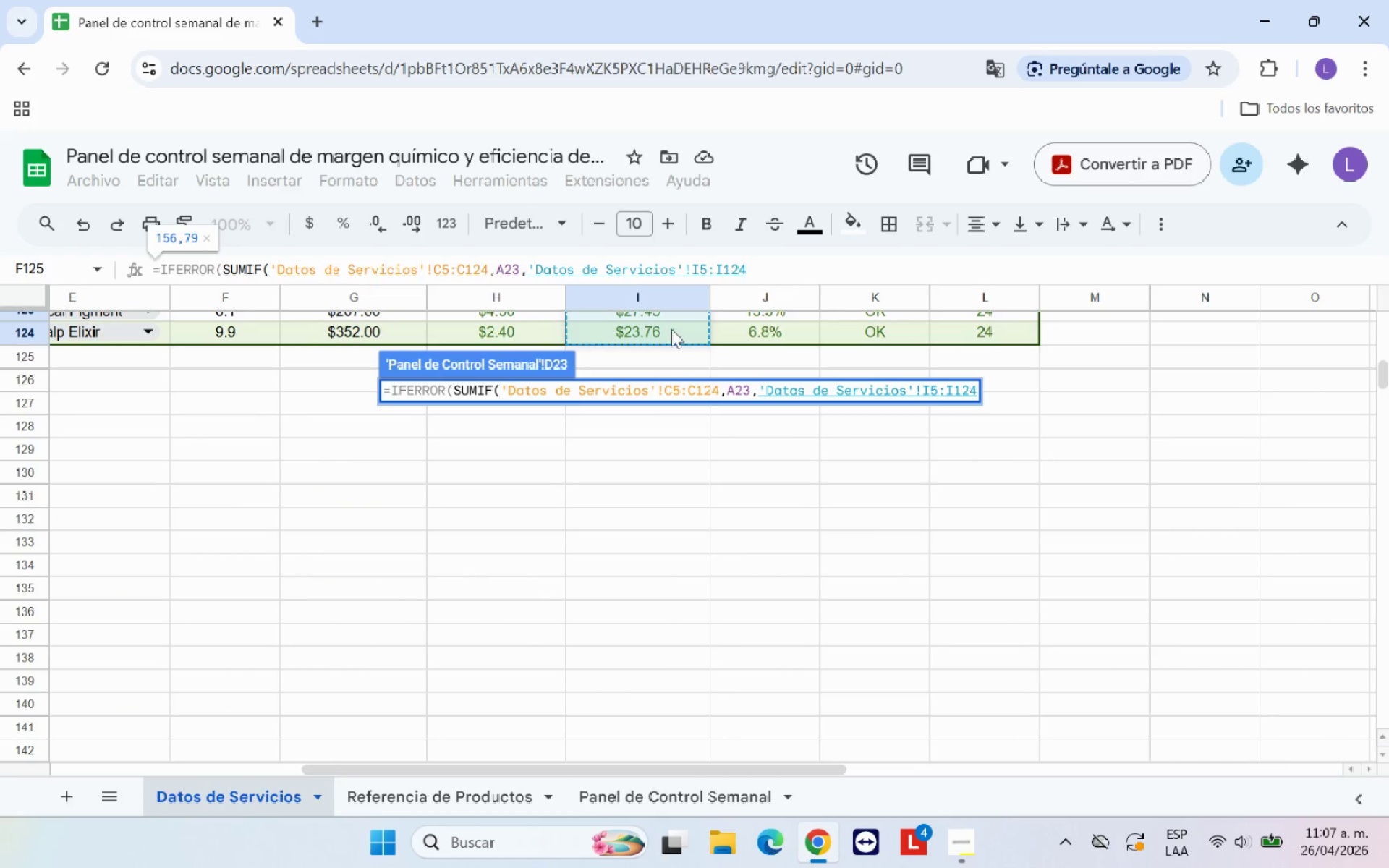 
type((,0()
 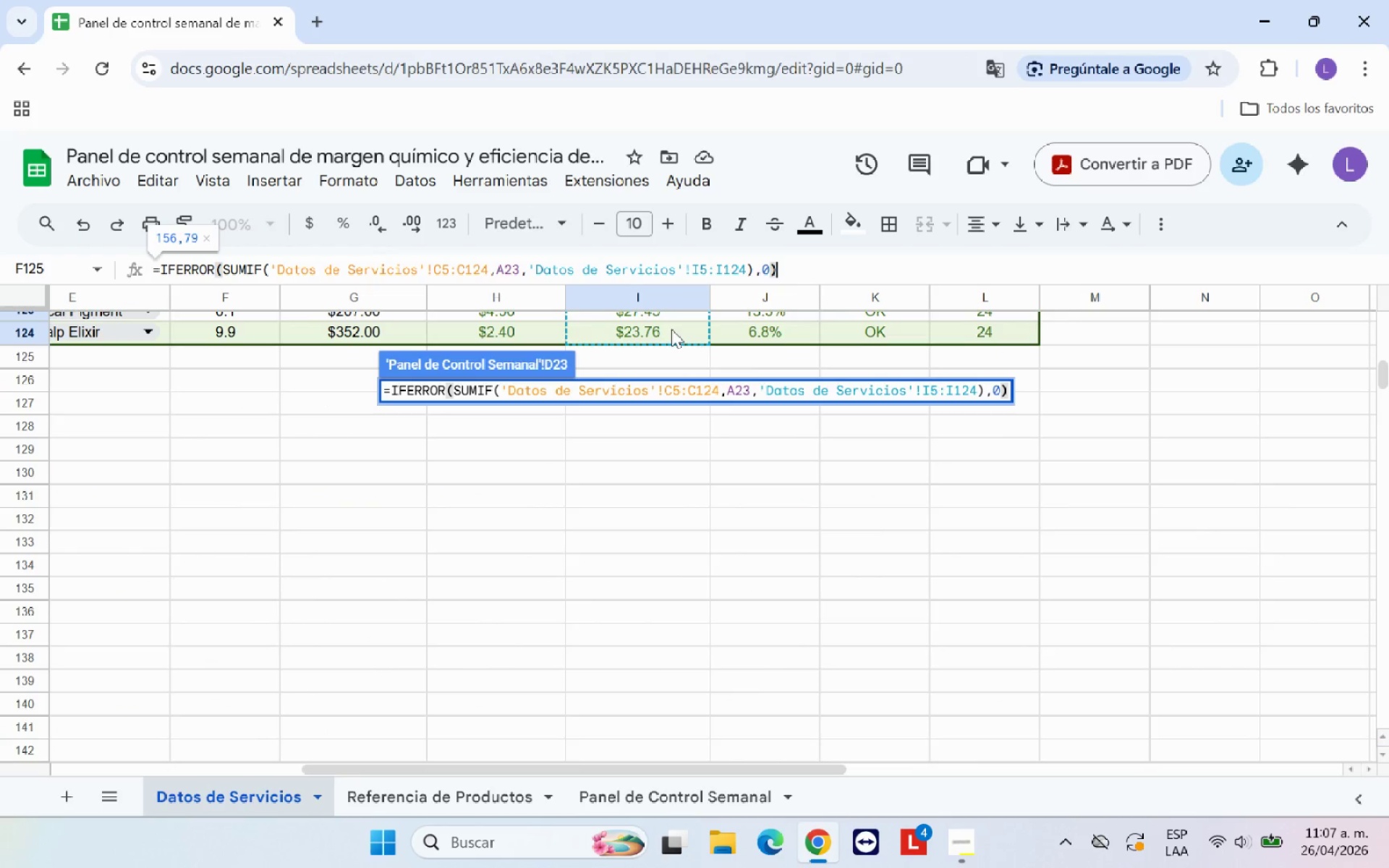 
key(Enter)
 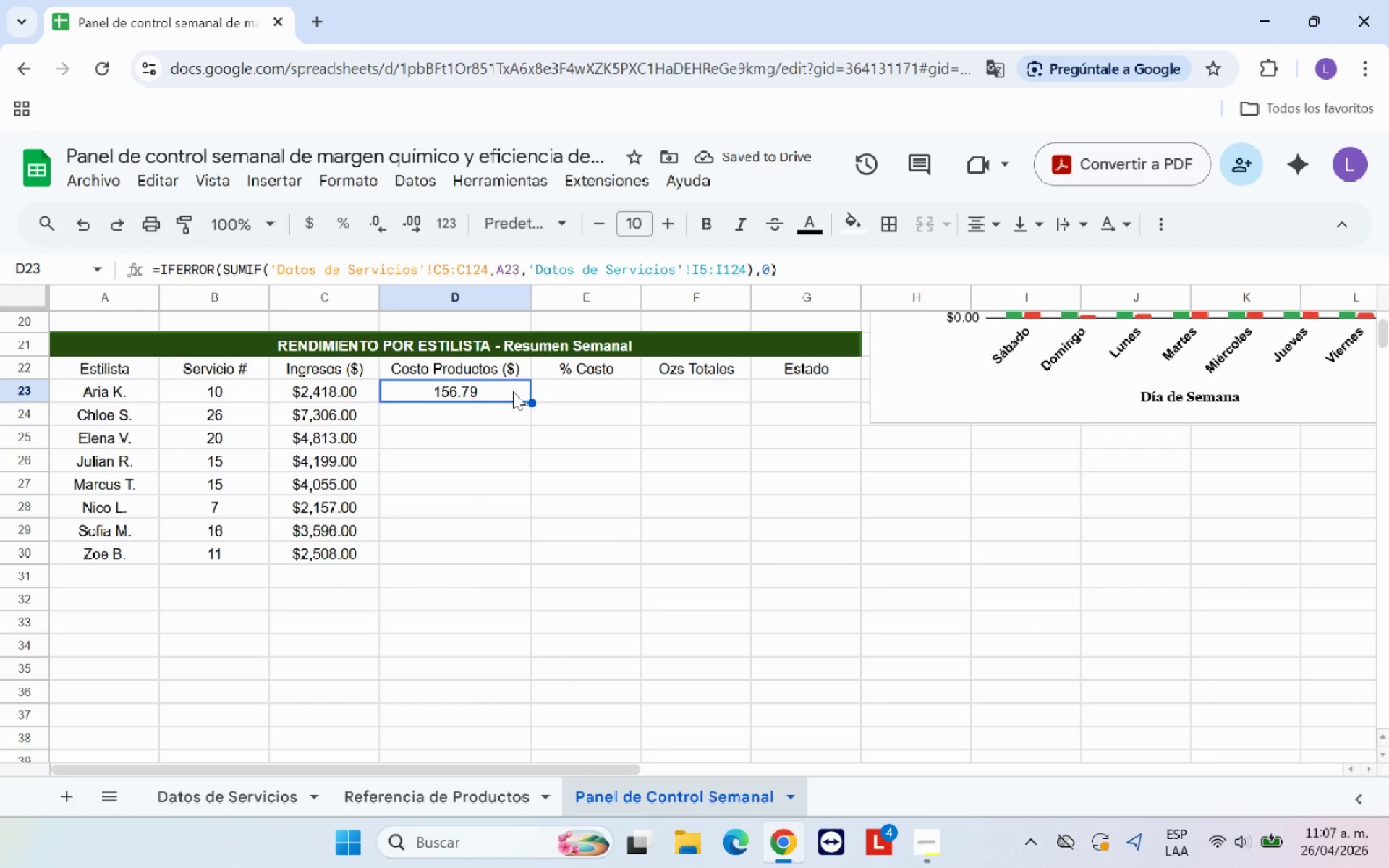 
left_click([433, 268])
 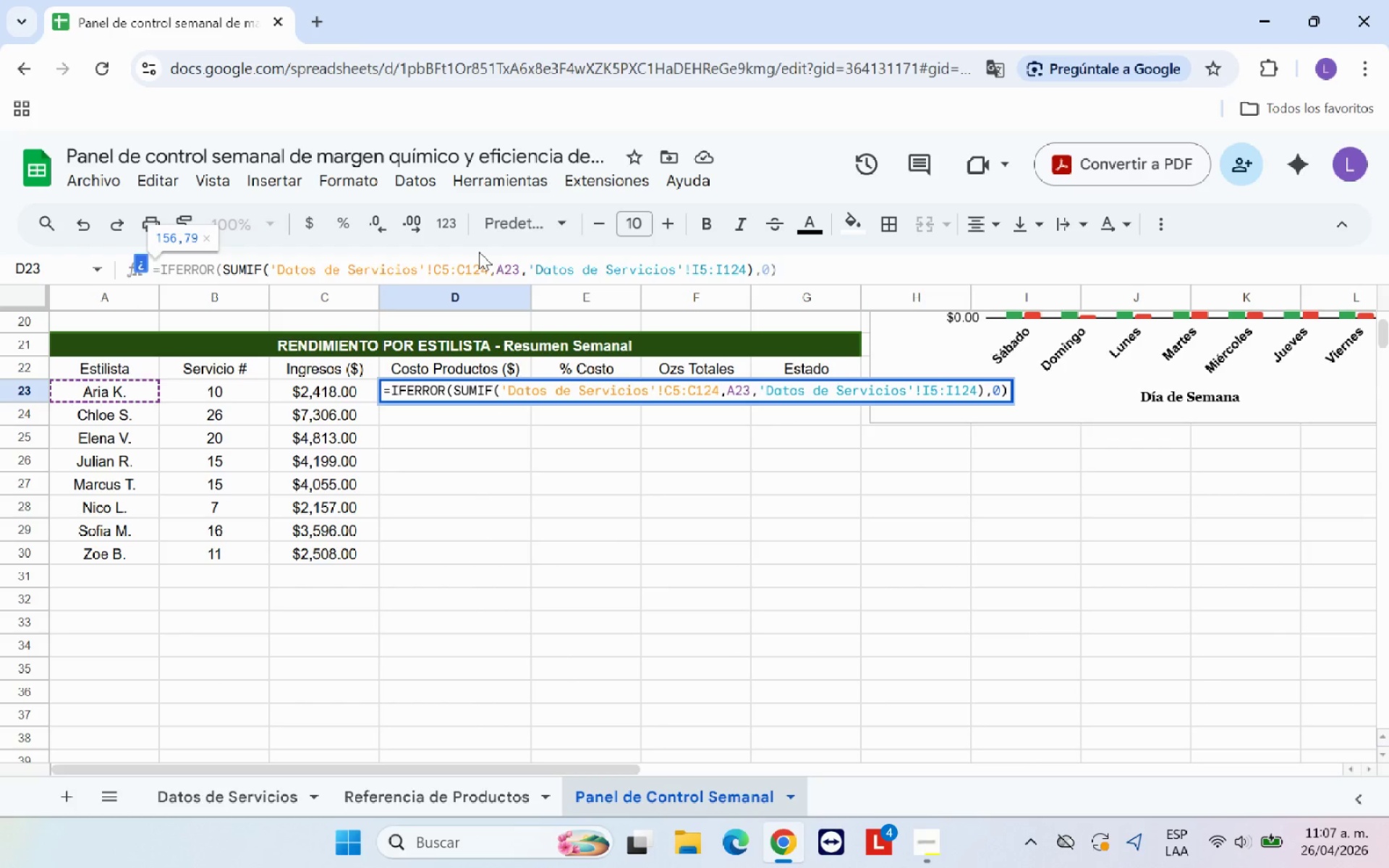 
key(Shift+4)
 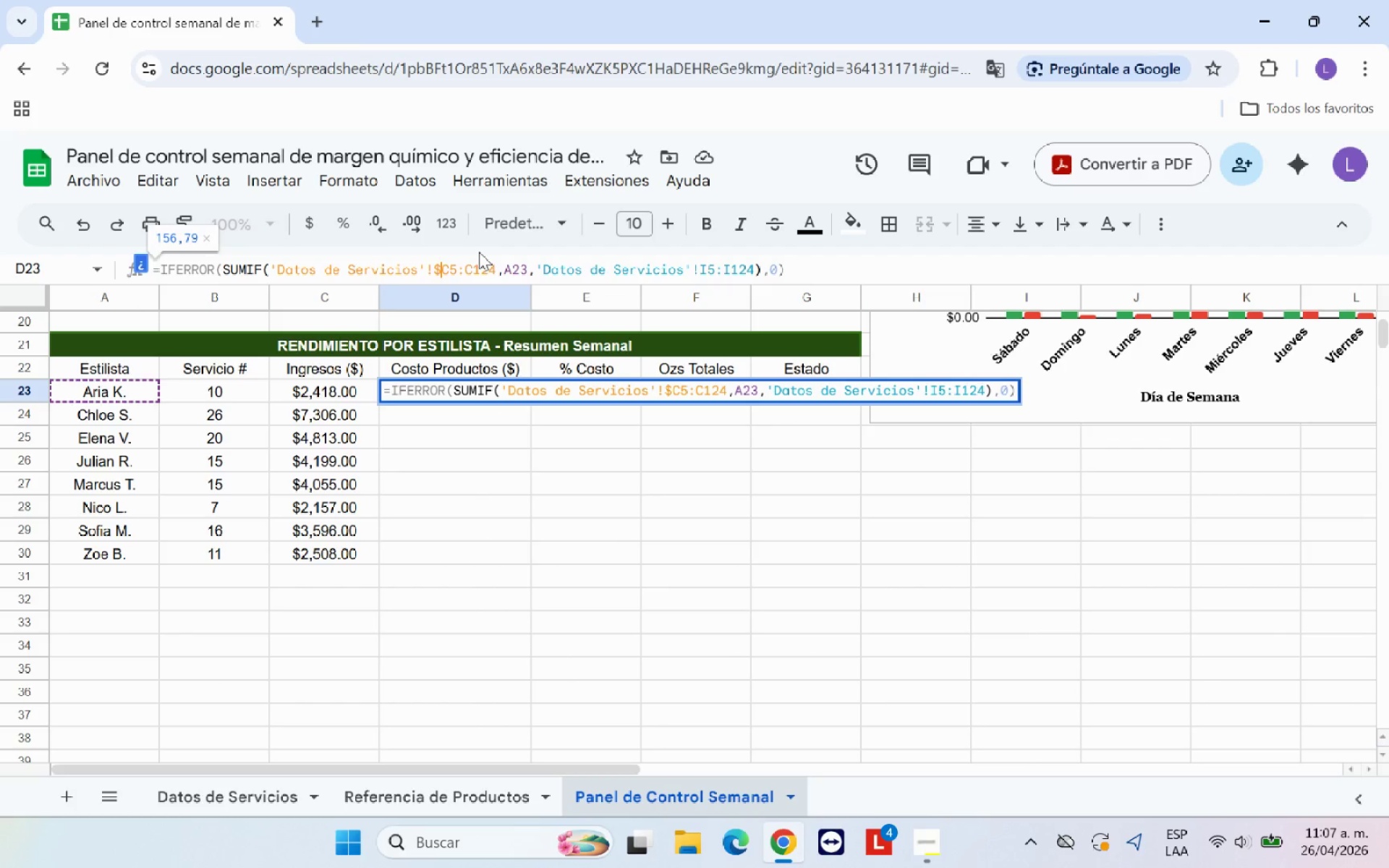 
key(ArrowRight)
 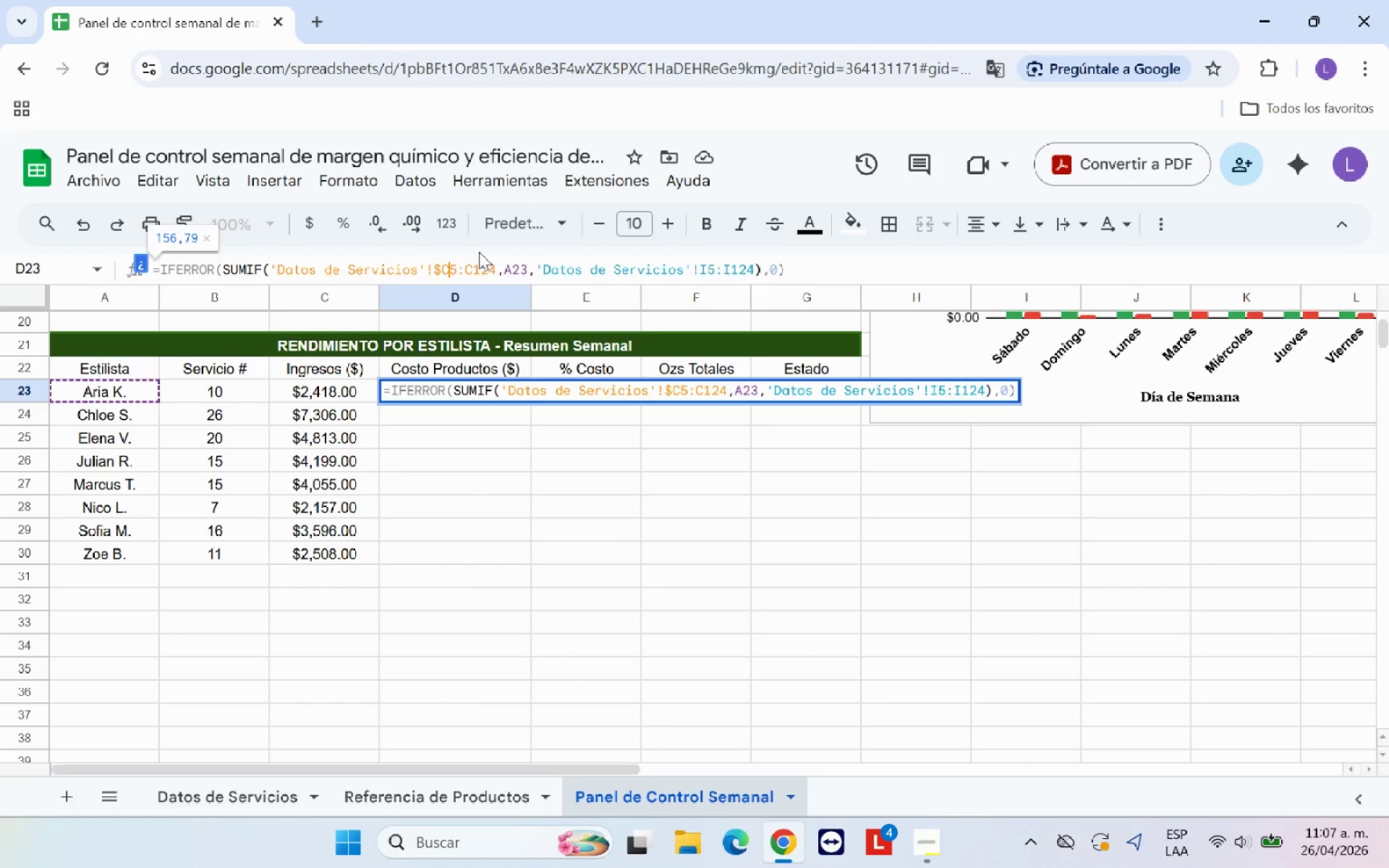 
key(Shift+ShiftRight)
 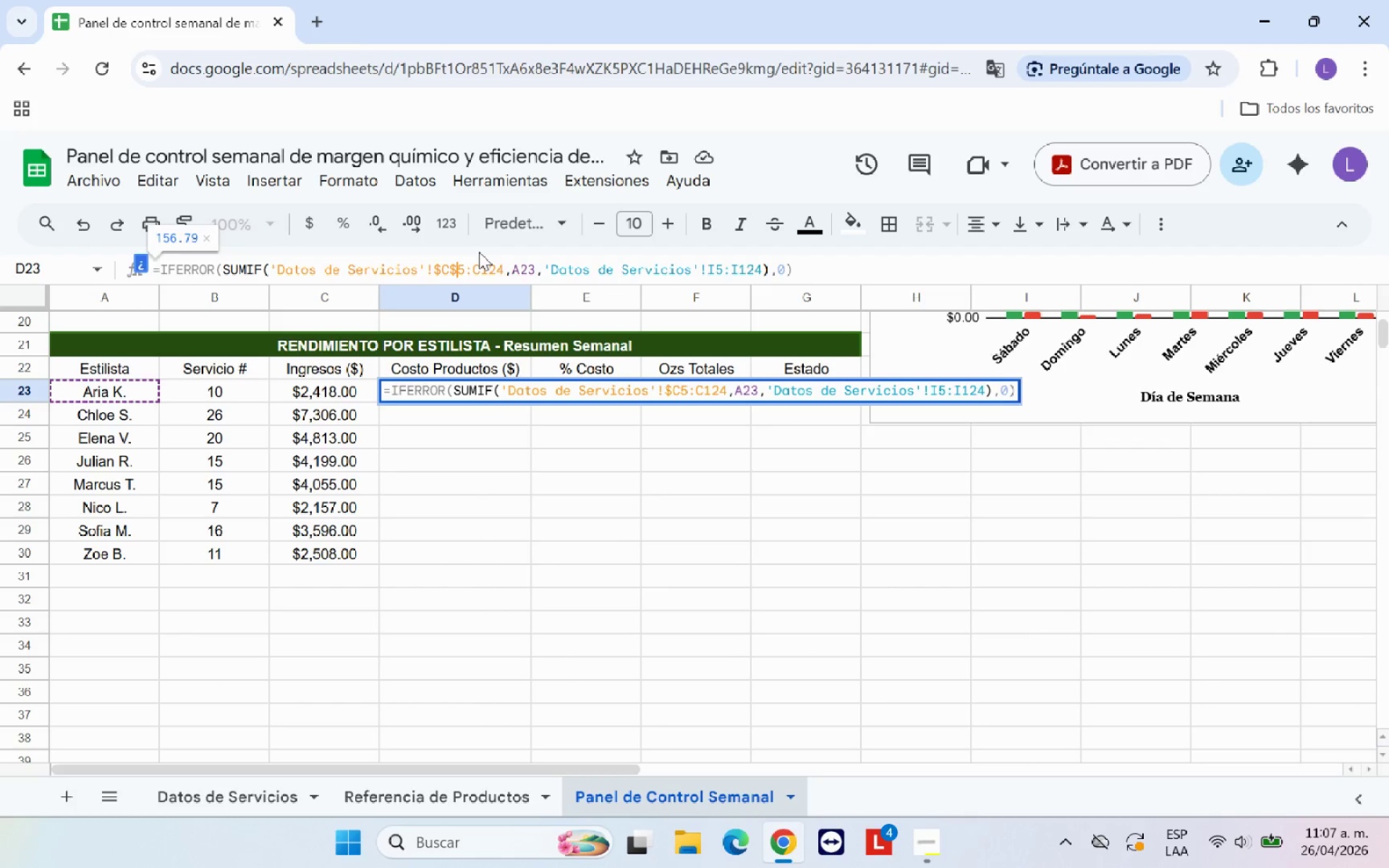 
key(Shift+4)
 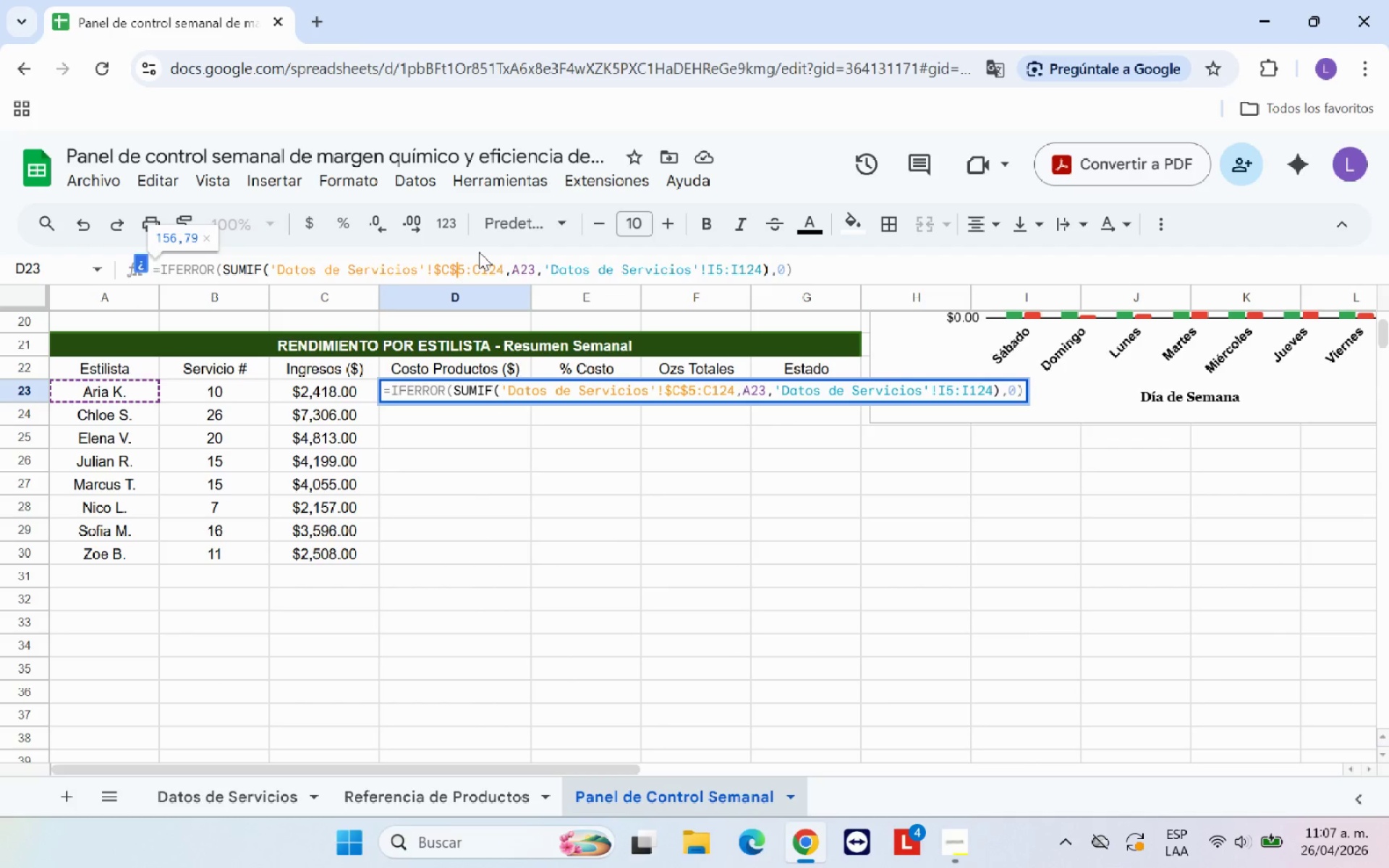 
key(ArrowRight)
 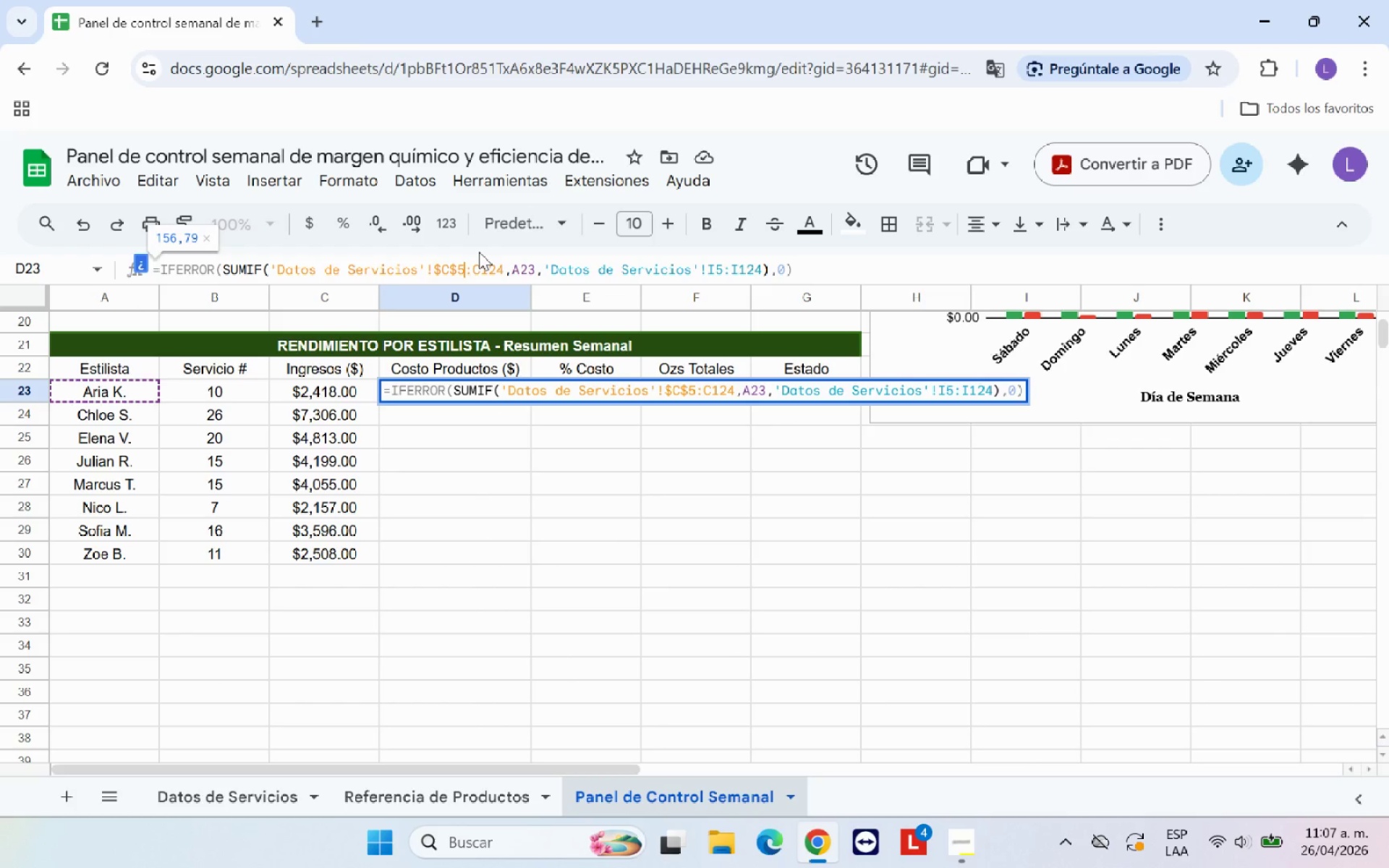 
key(ArrowRight)
 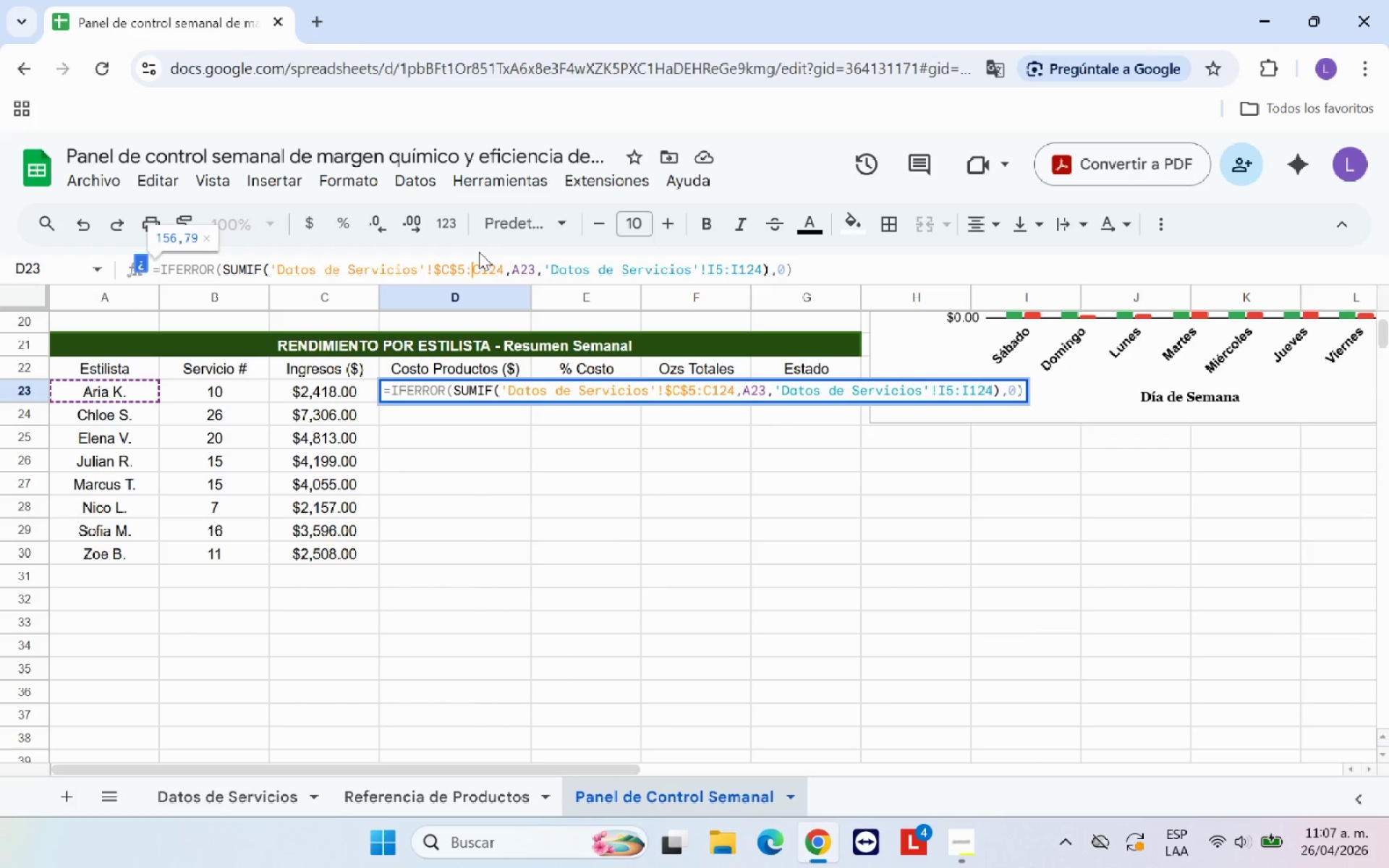 
key(Shift+ShiftRight)
 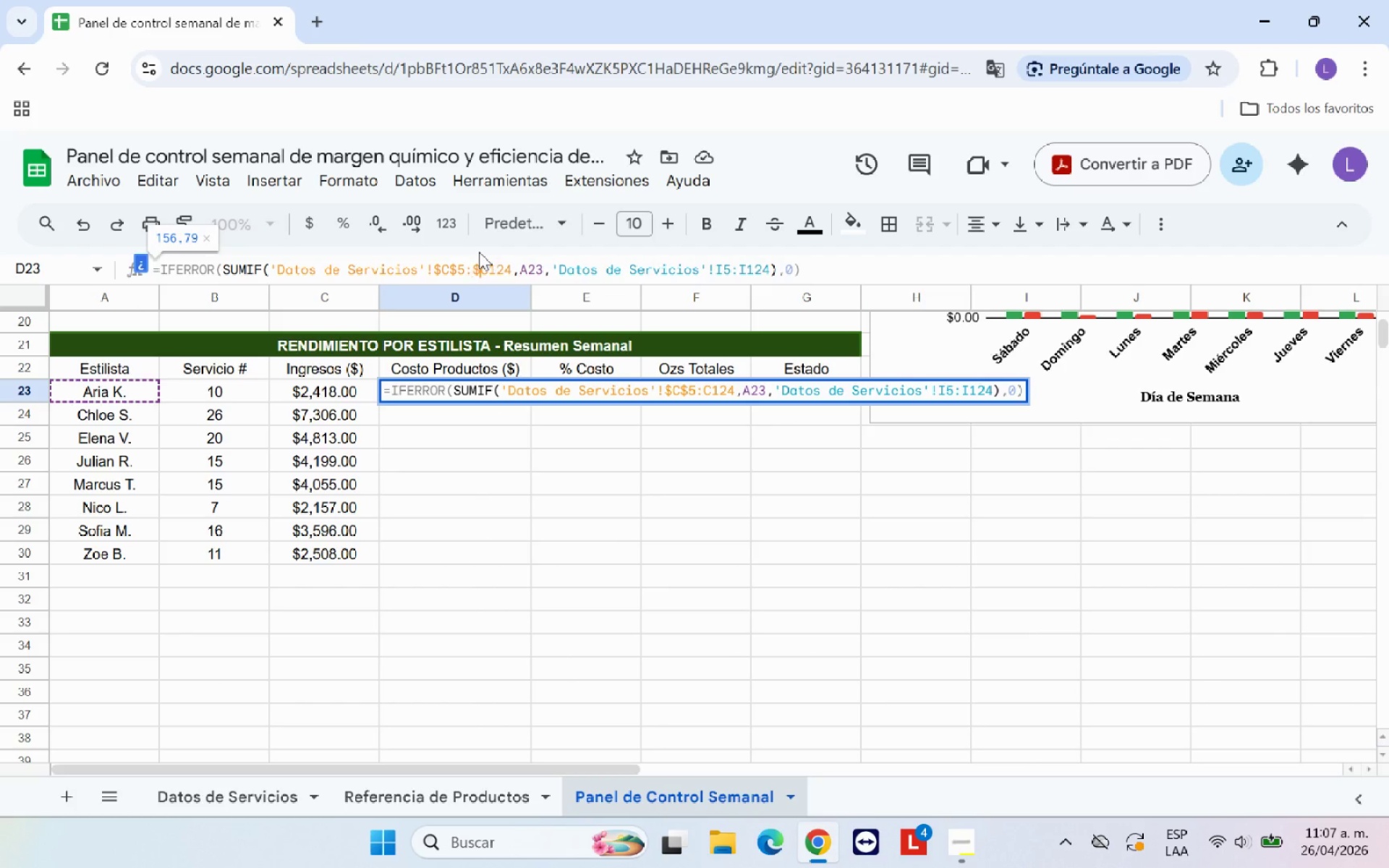 
key(Shift+4)
 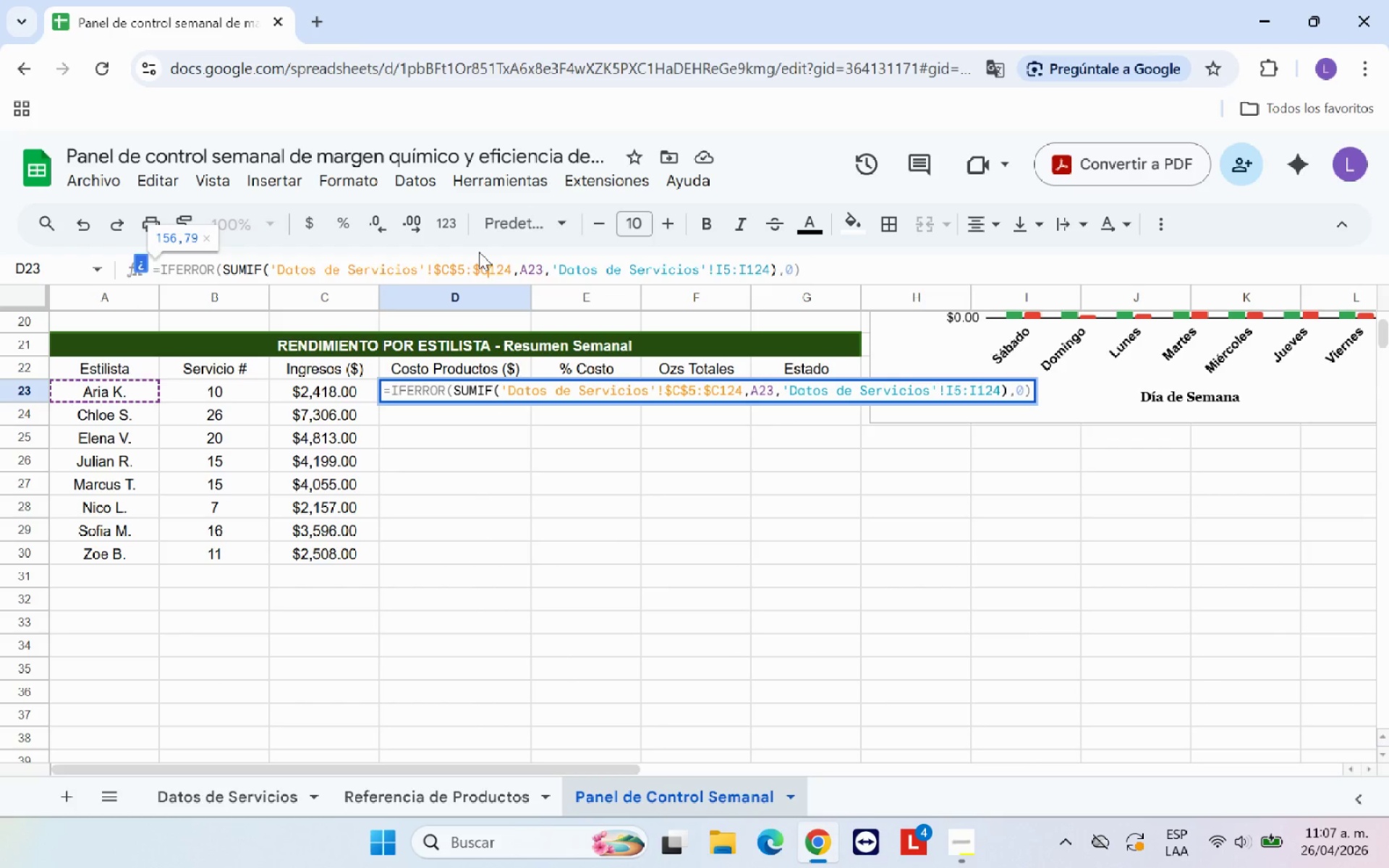 
key(ArrowRight)
 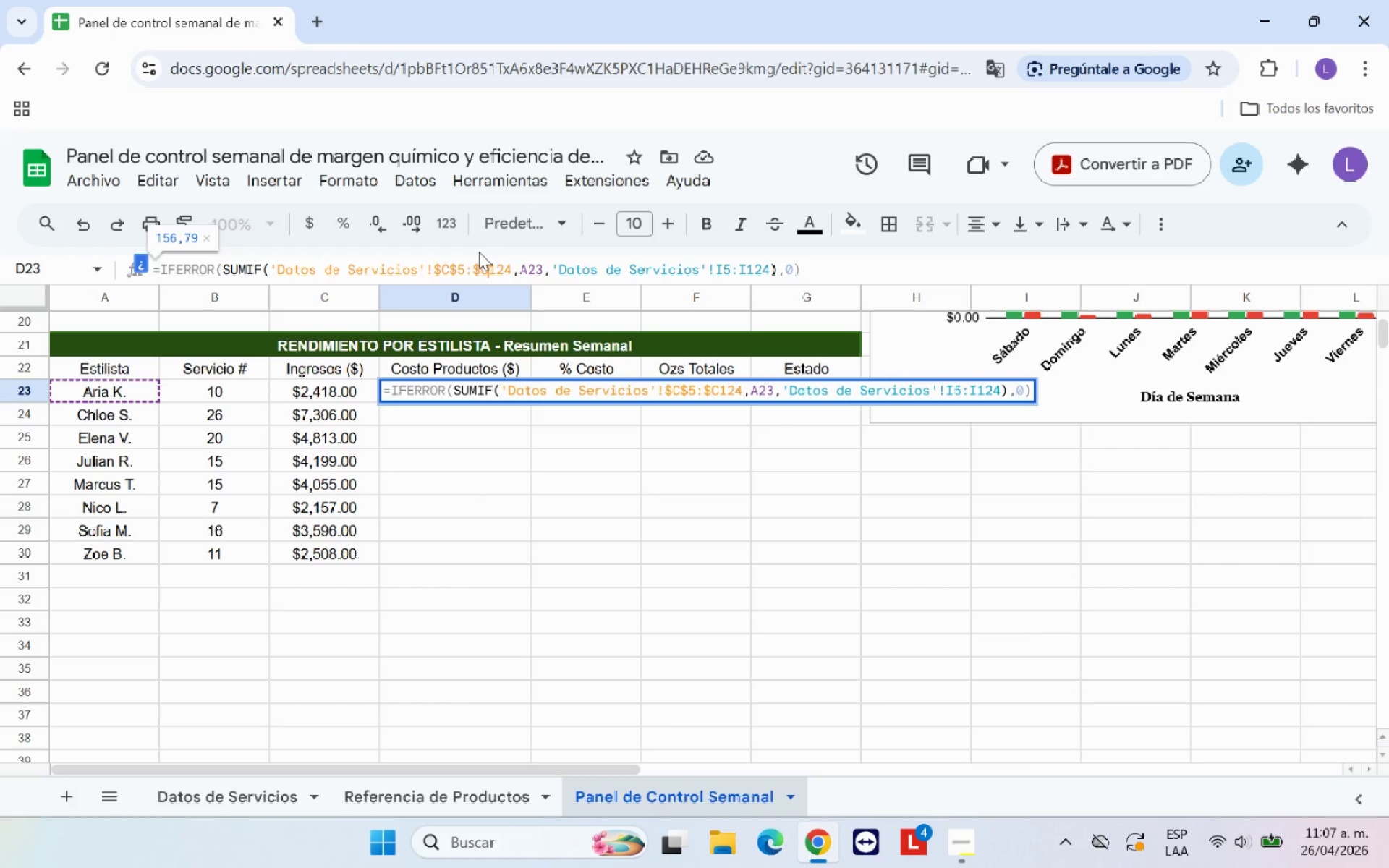 
key(Shift+ShiftRight)
 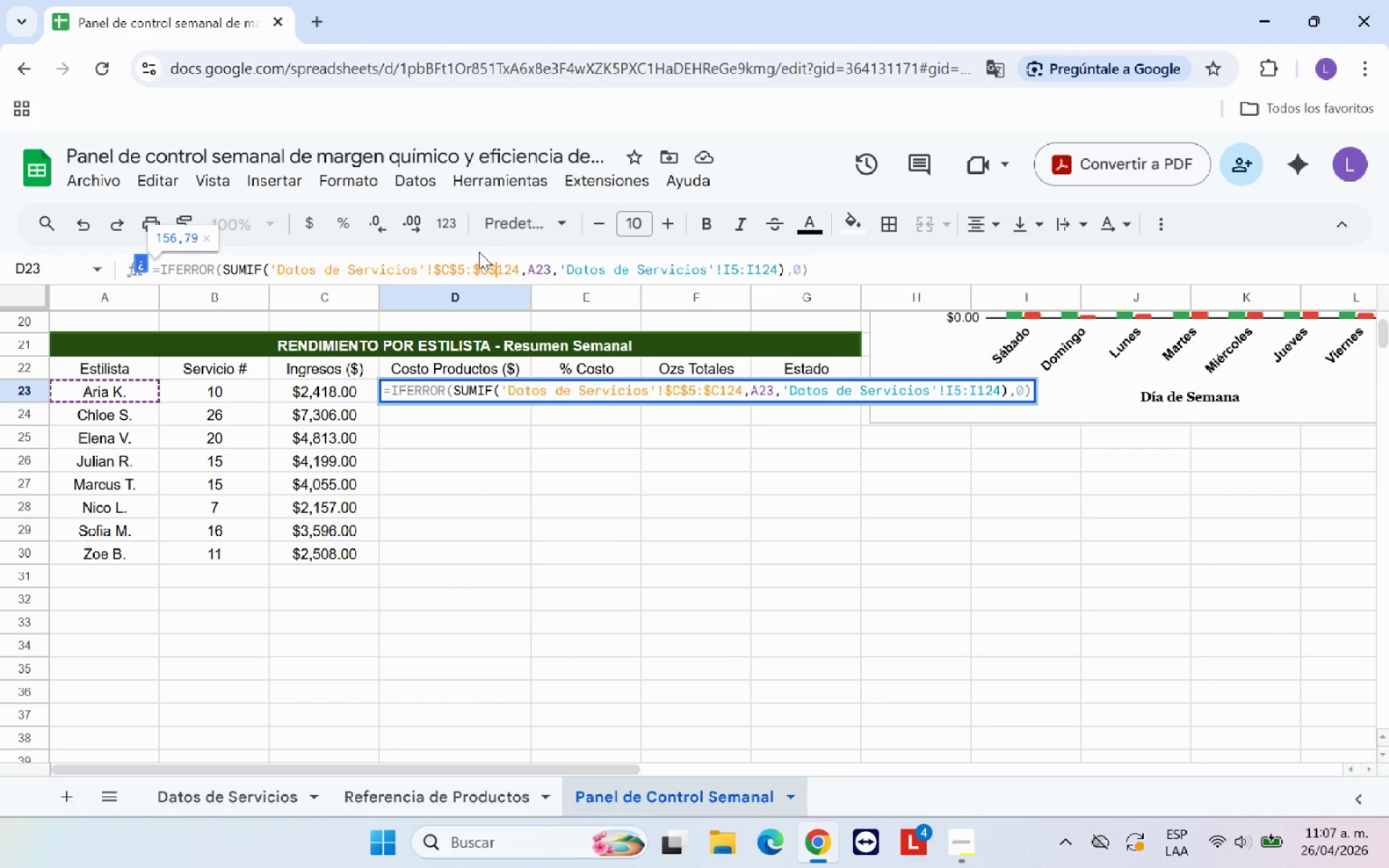 
key(Shift+4)
 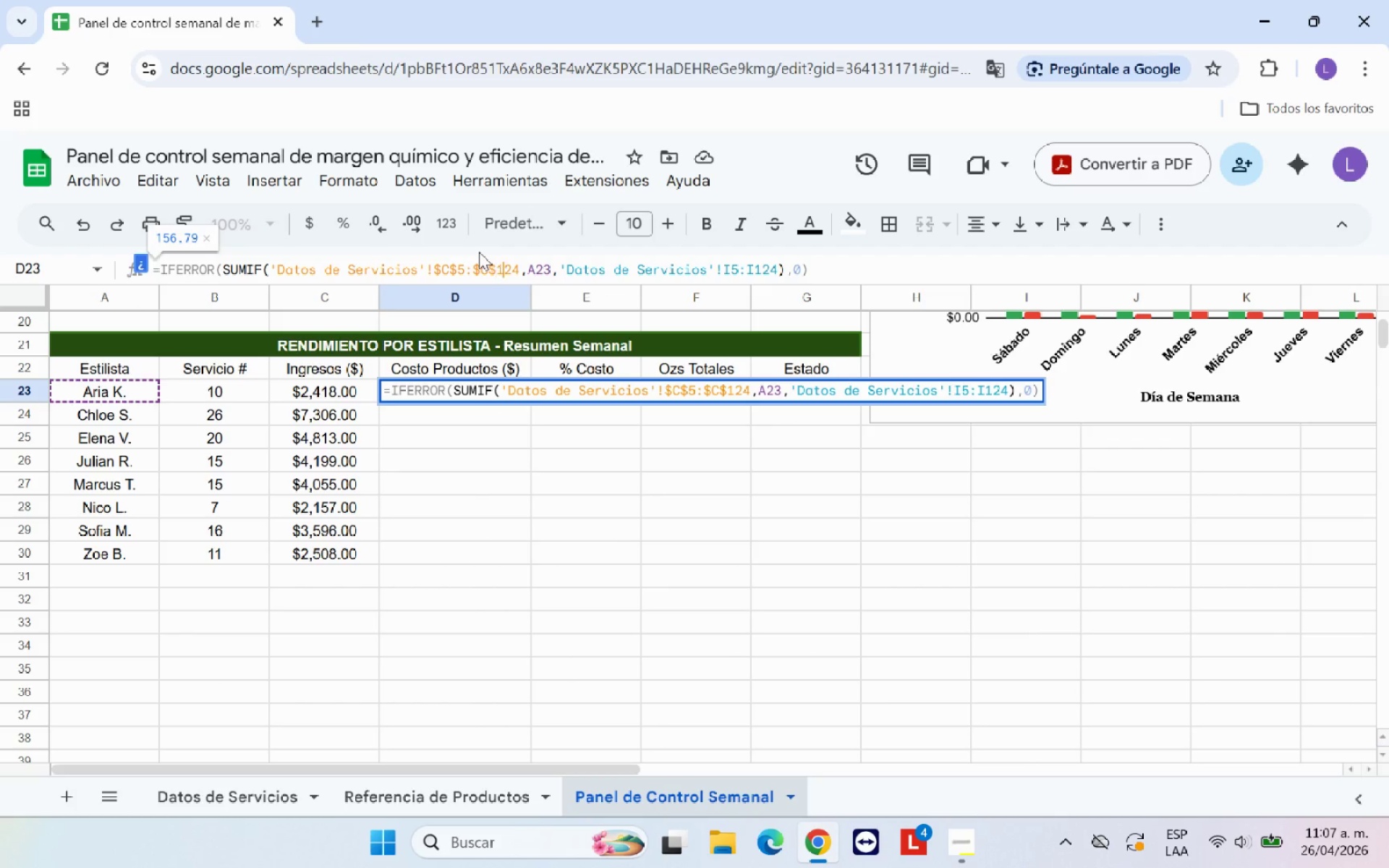 
hold_key(key=ArrowRight, duration=1.22)
 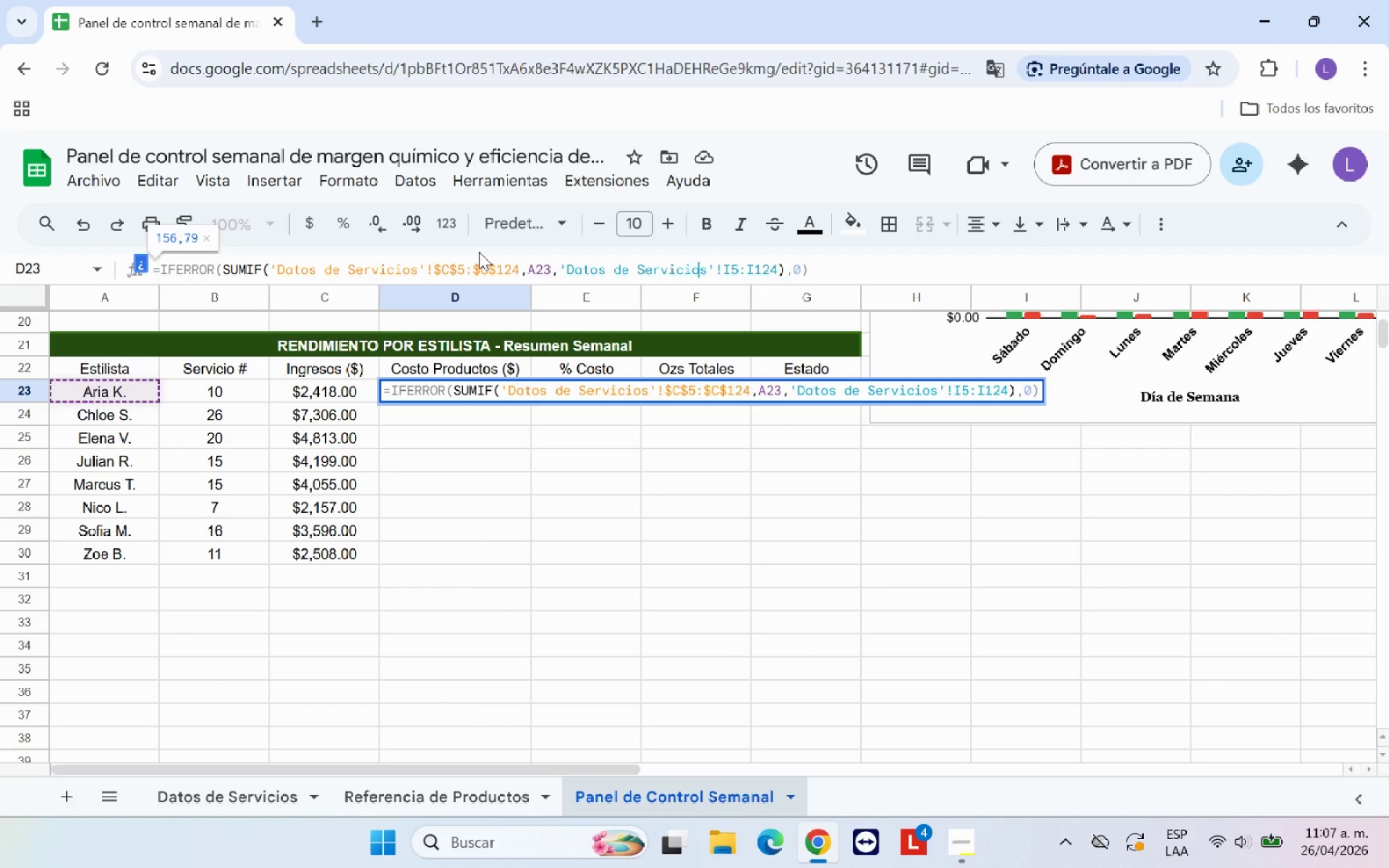 
key(ArrowRight)
 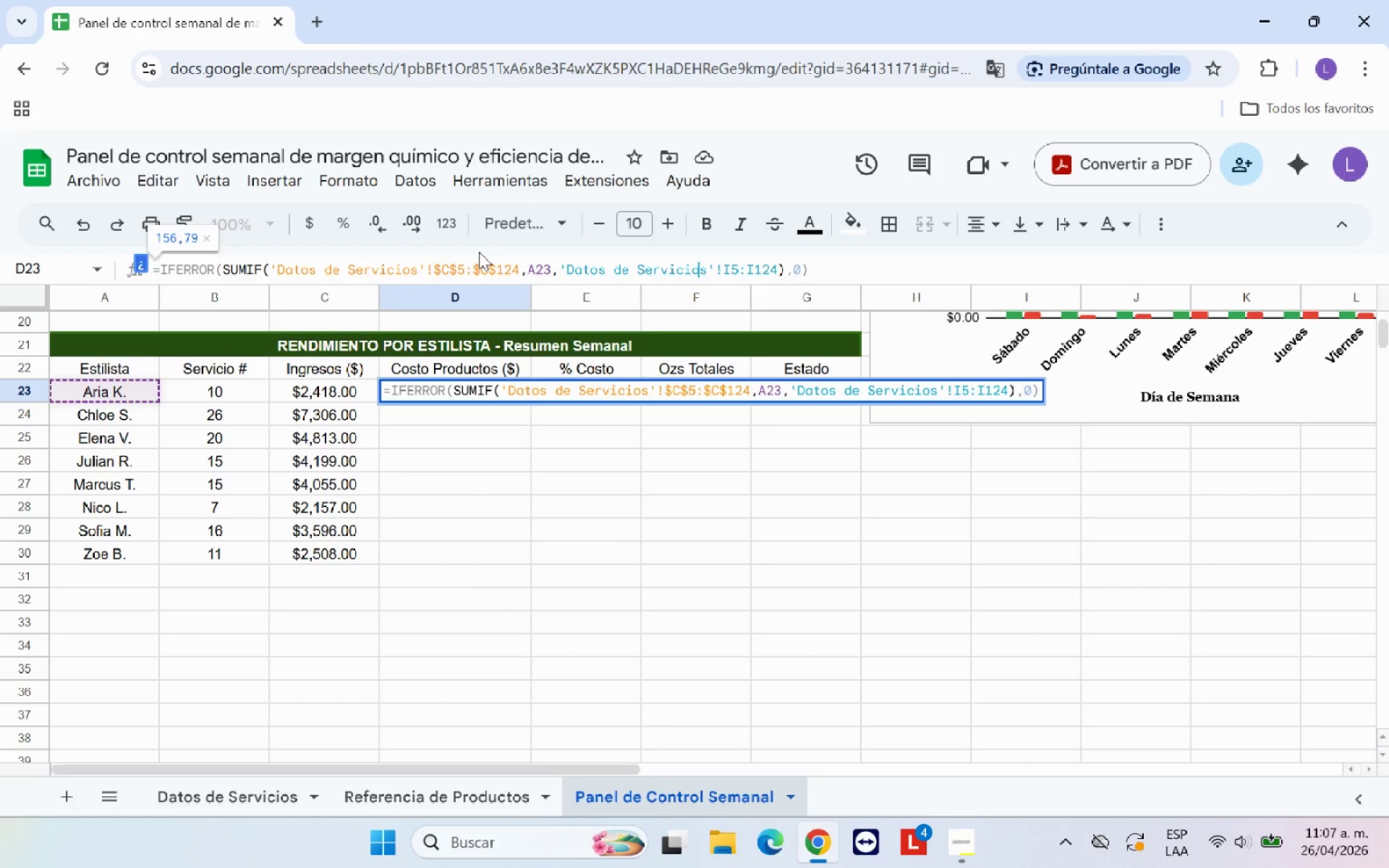 
key(ArrowRight)
 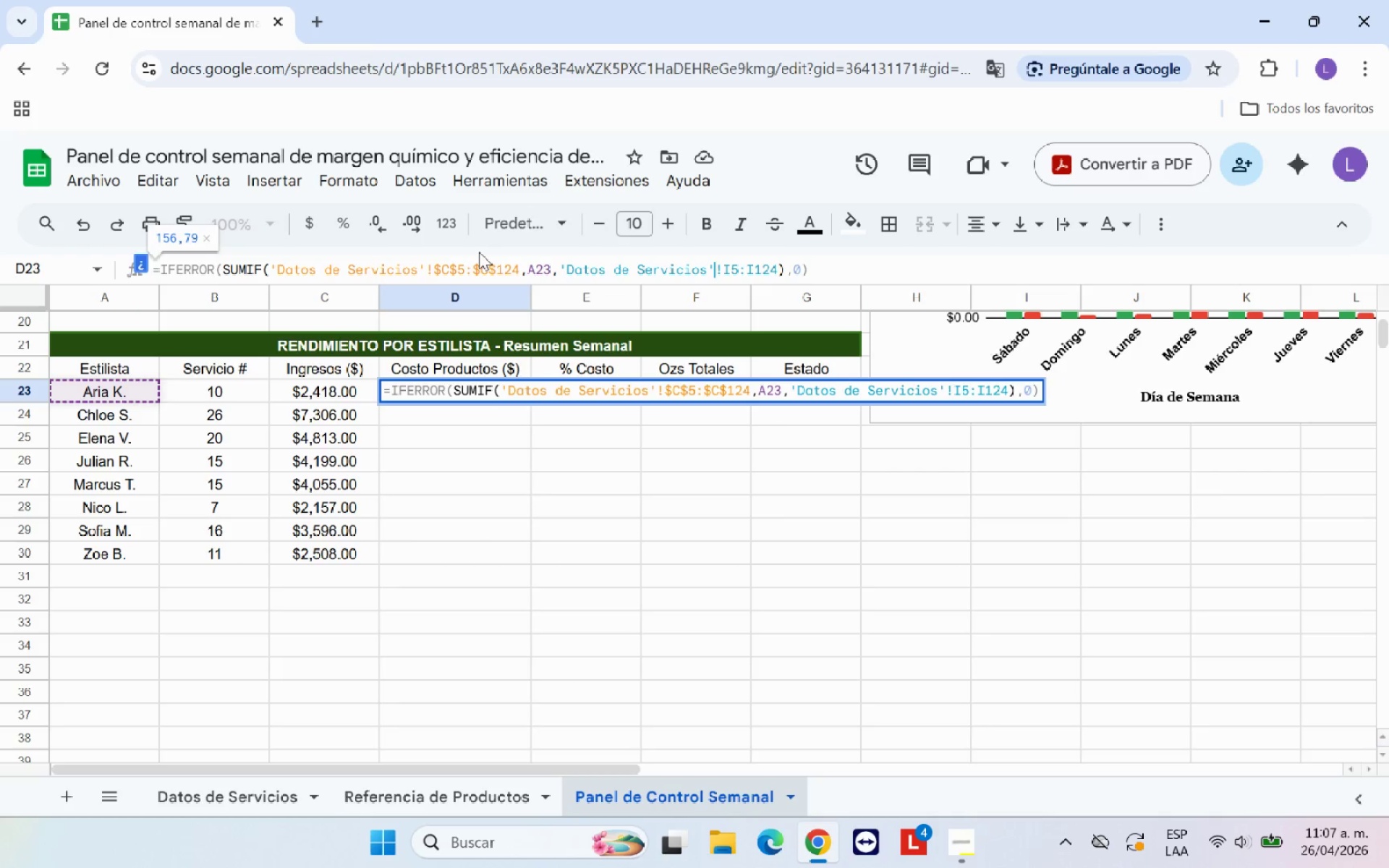 
key(ArrowRight)
 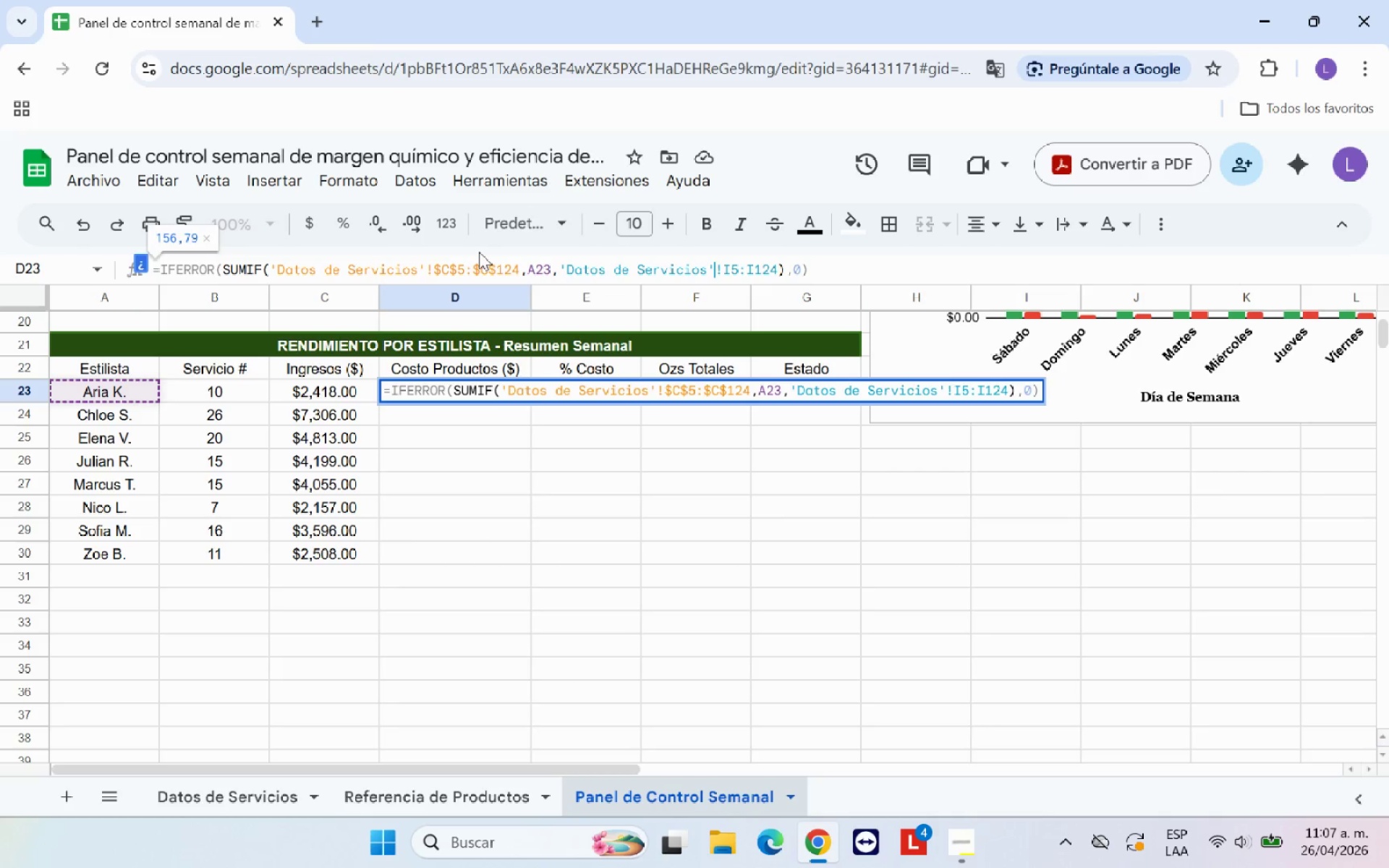 
key(ArrowRight)
 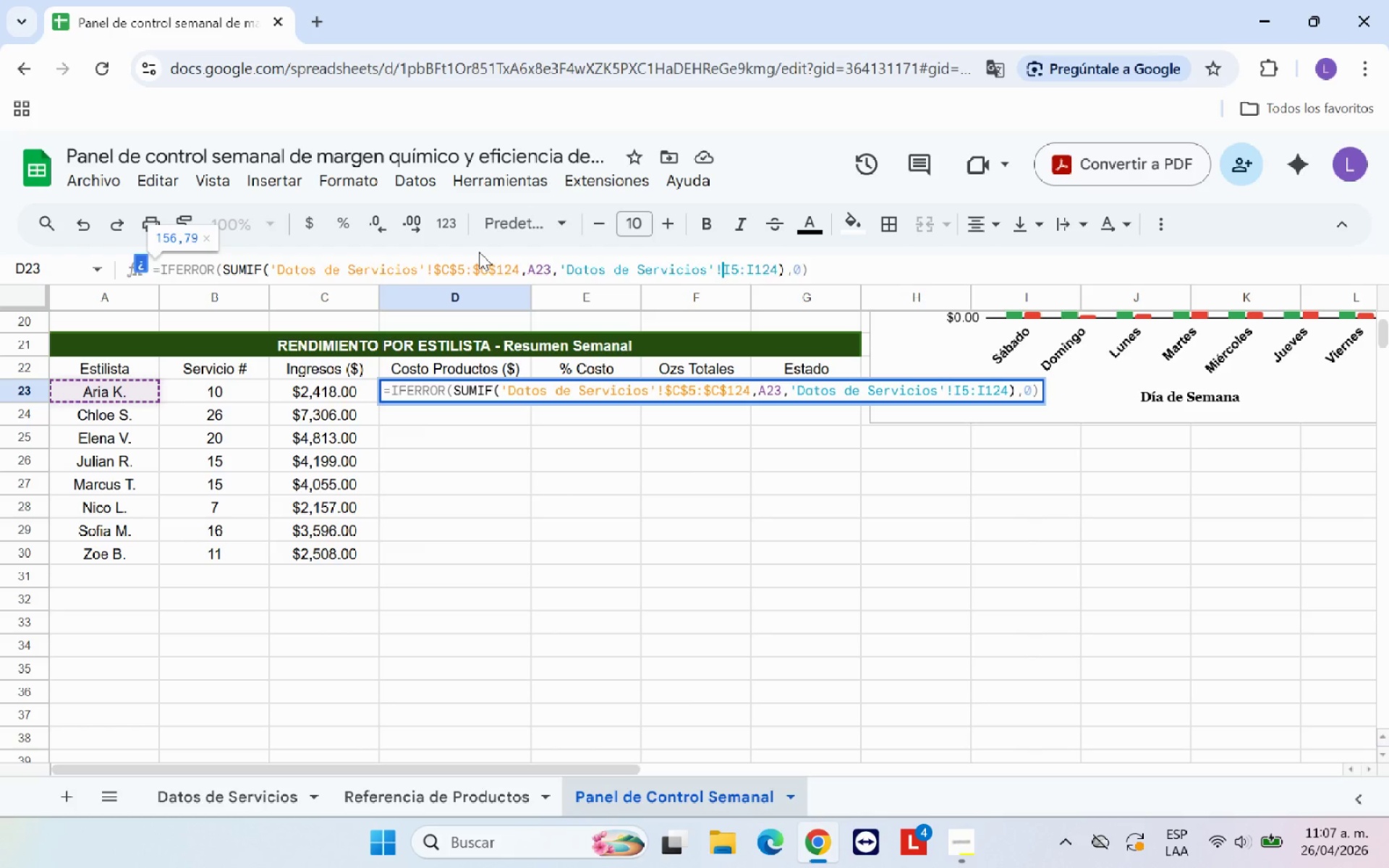 
key(Shift+ShiftRight)
 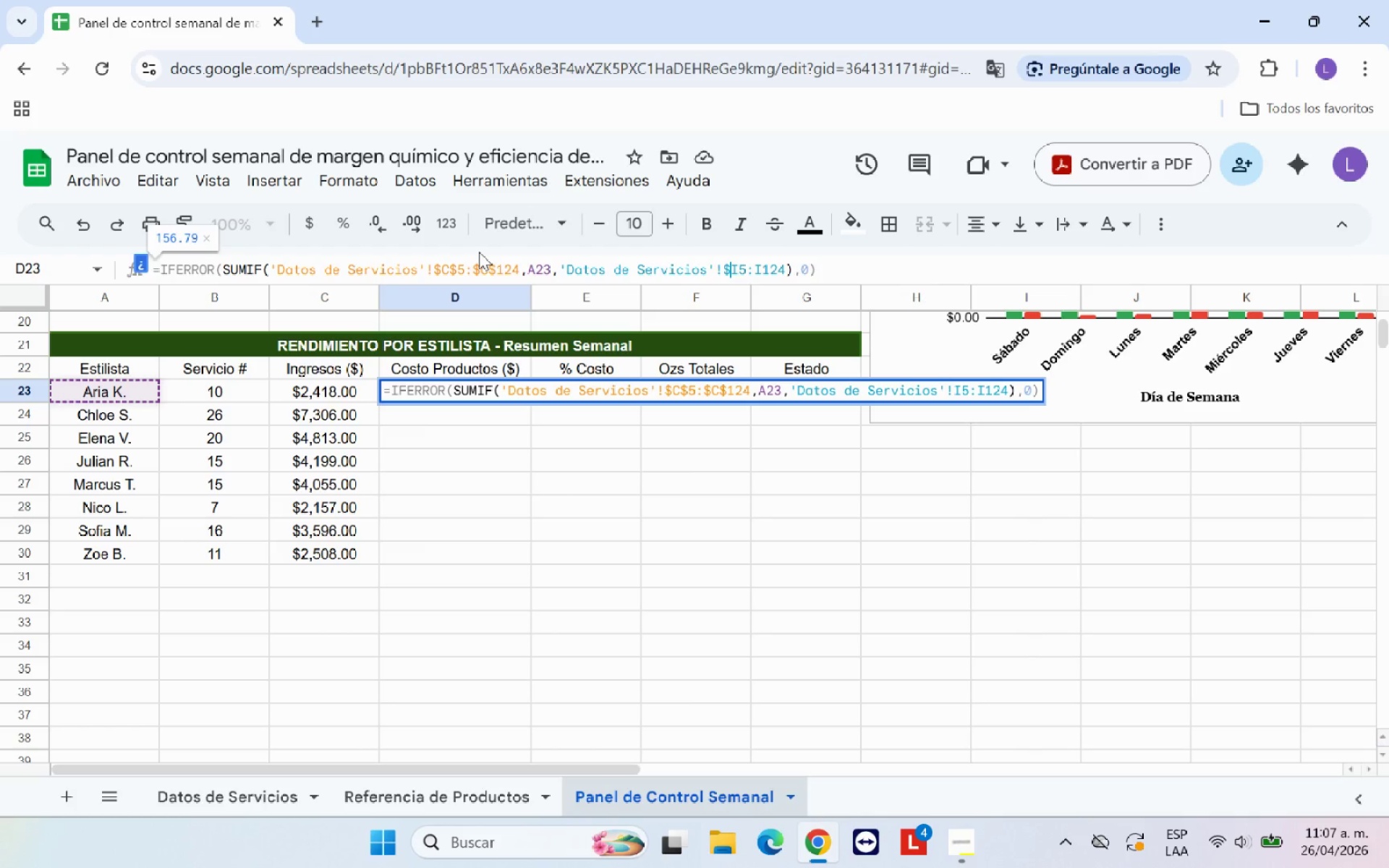 
key(Shift+4)
 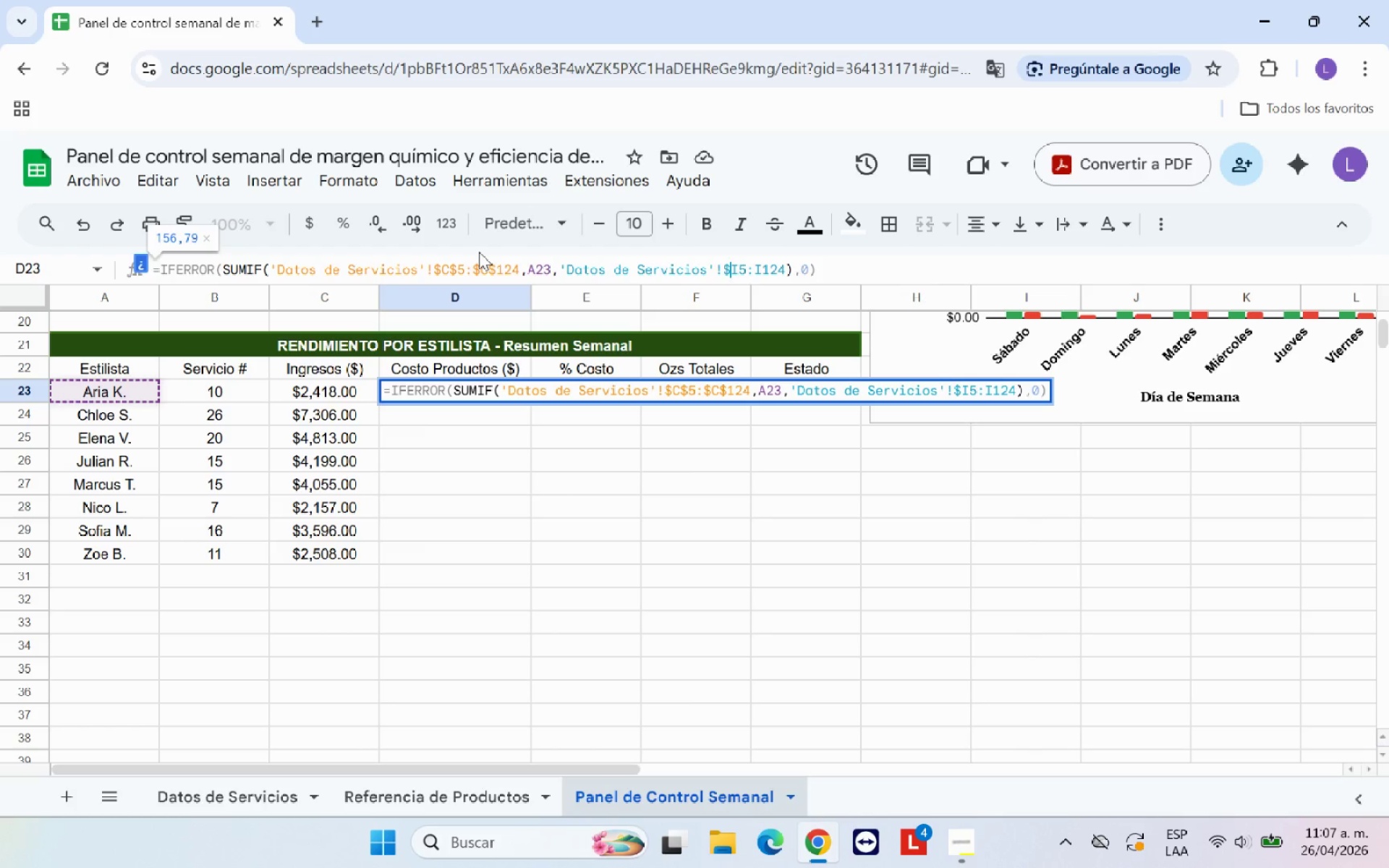 
key(ArrowRight)
 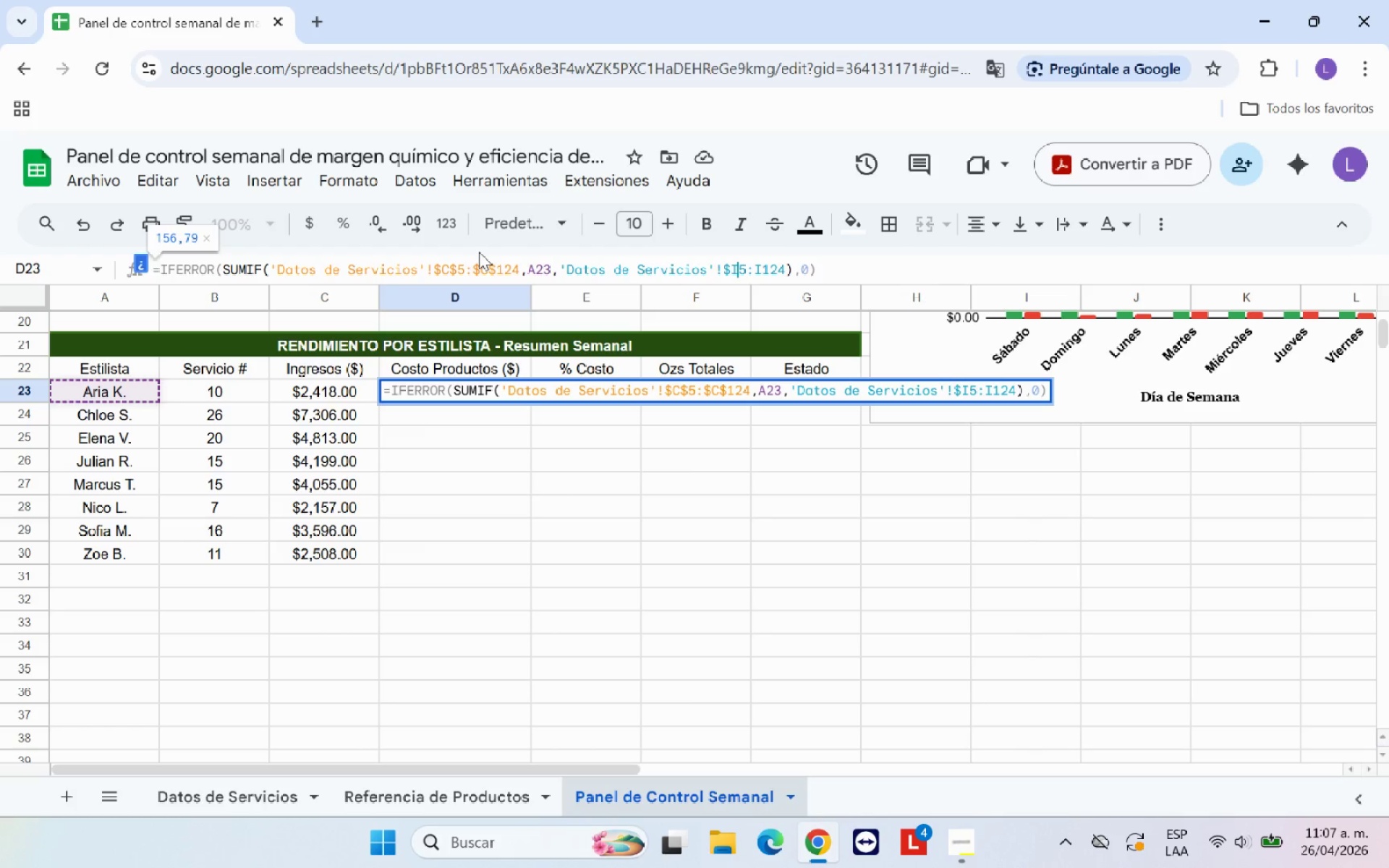 
key(Shift+ShiftRight)
 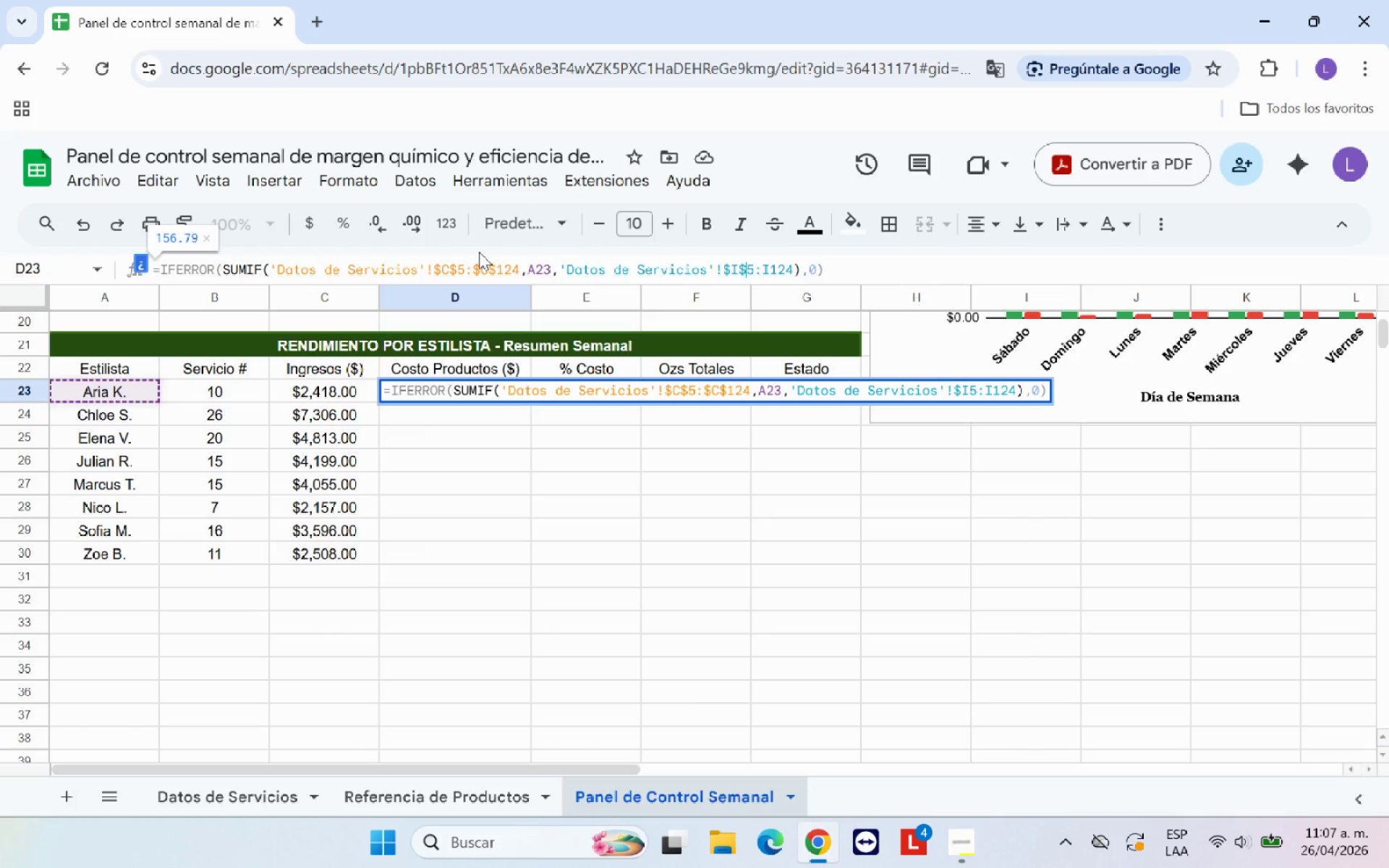 
key(Shift+4)
 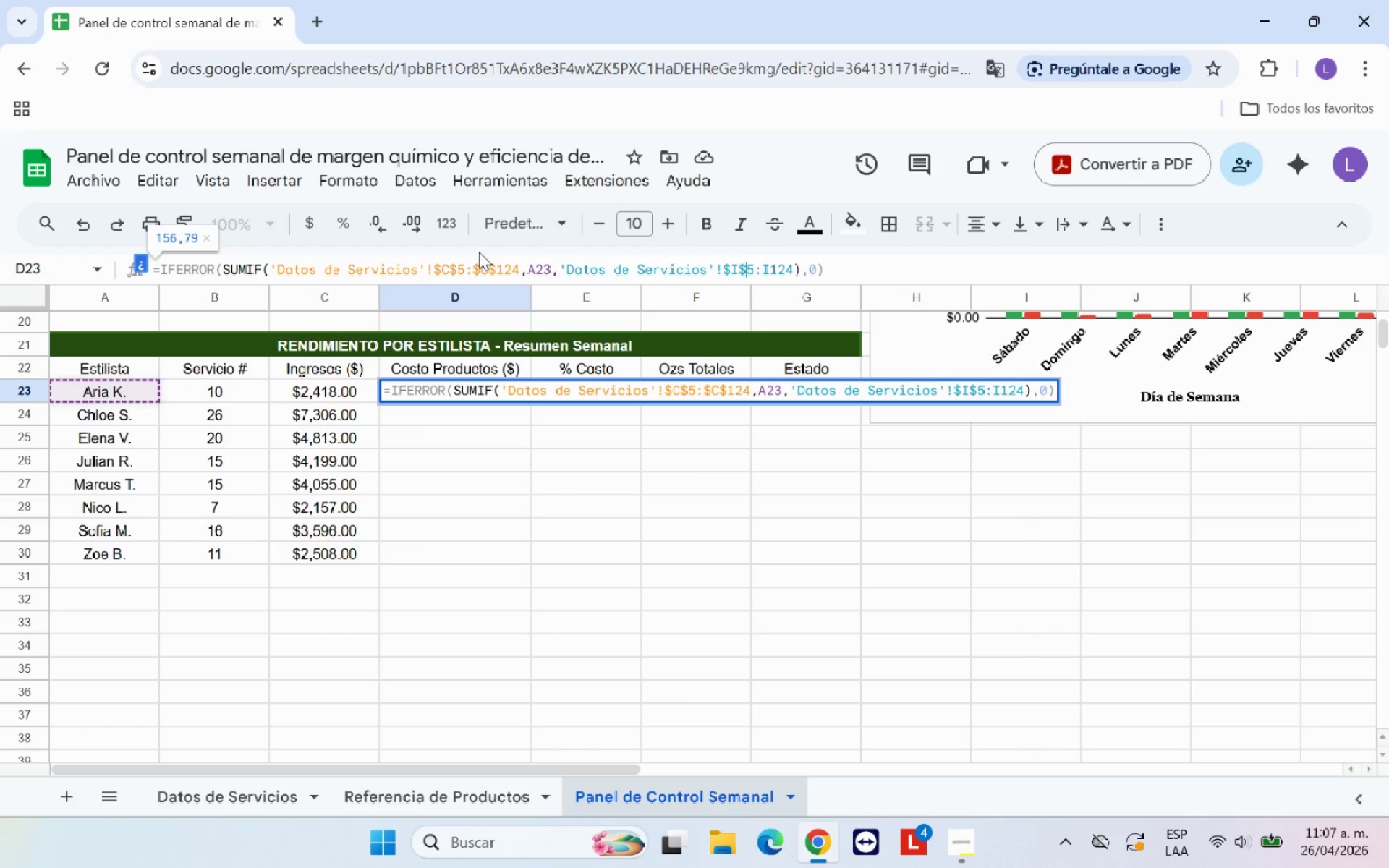 
key(ArrowRight)
 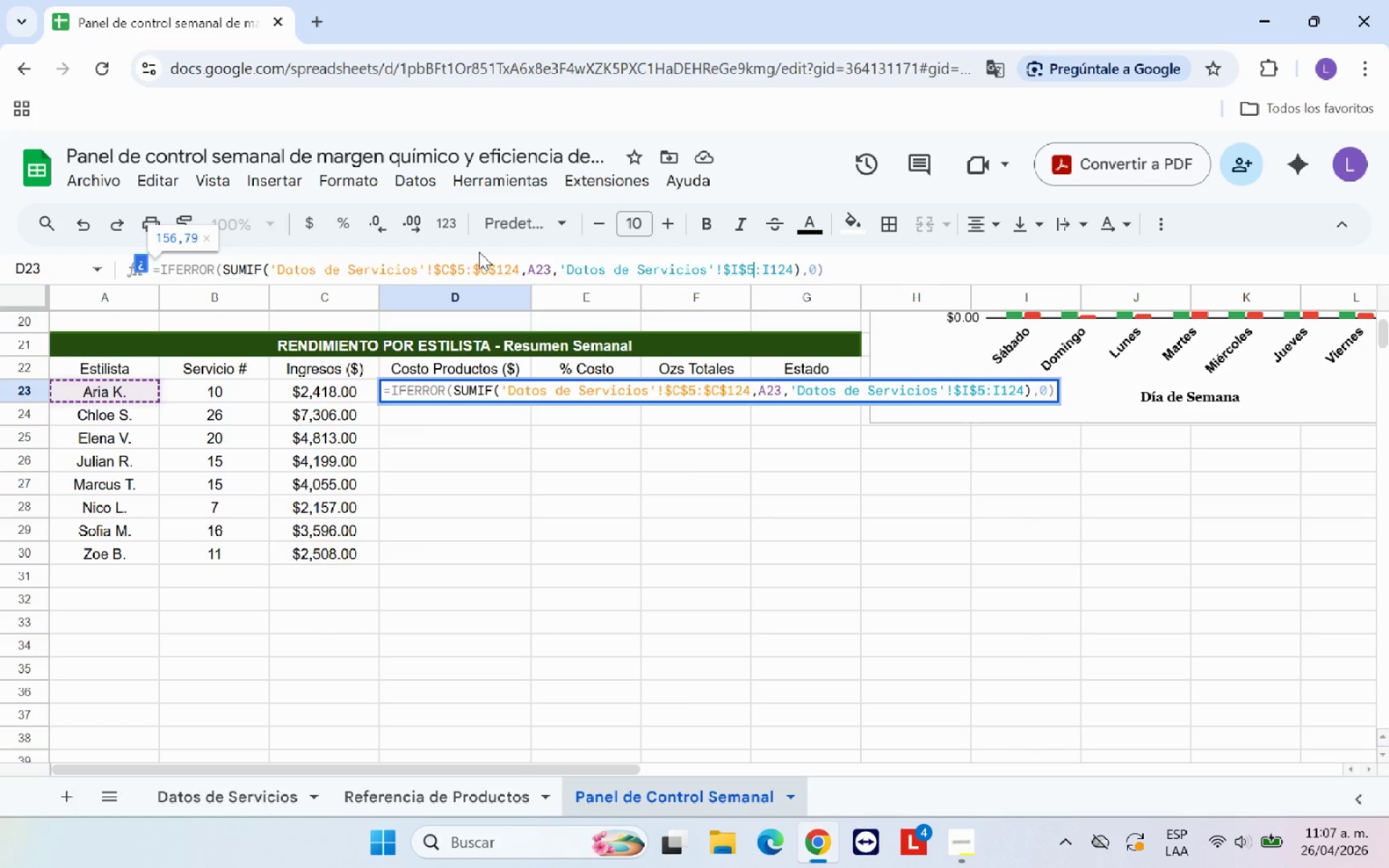 
key(ArrowRight)
 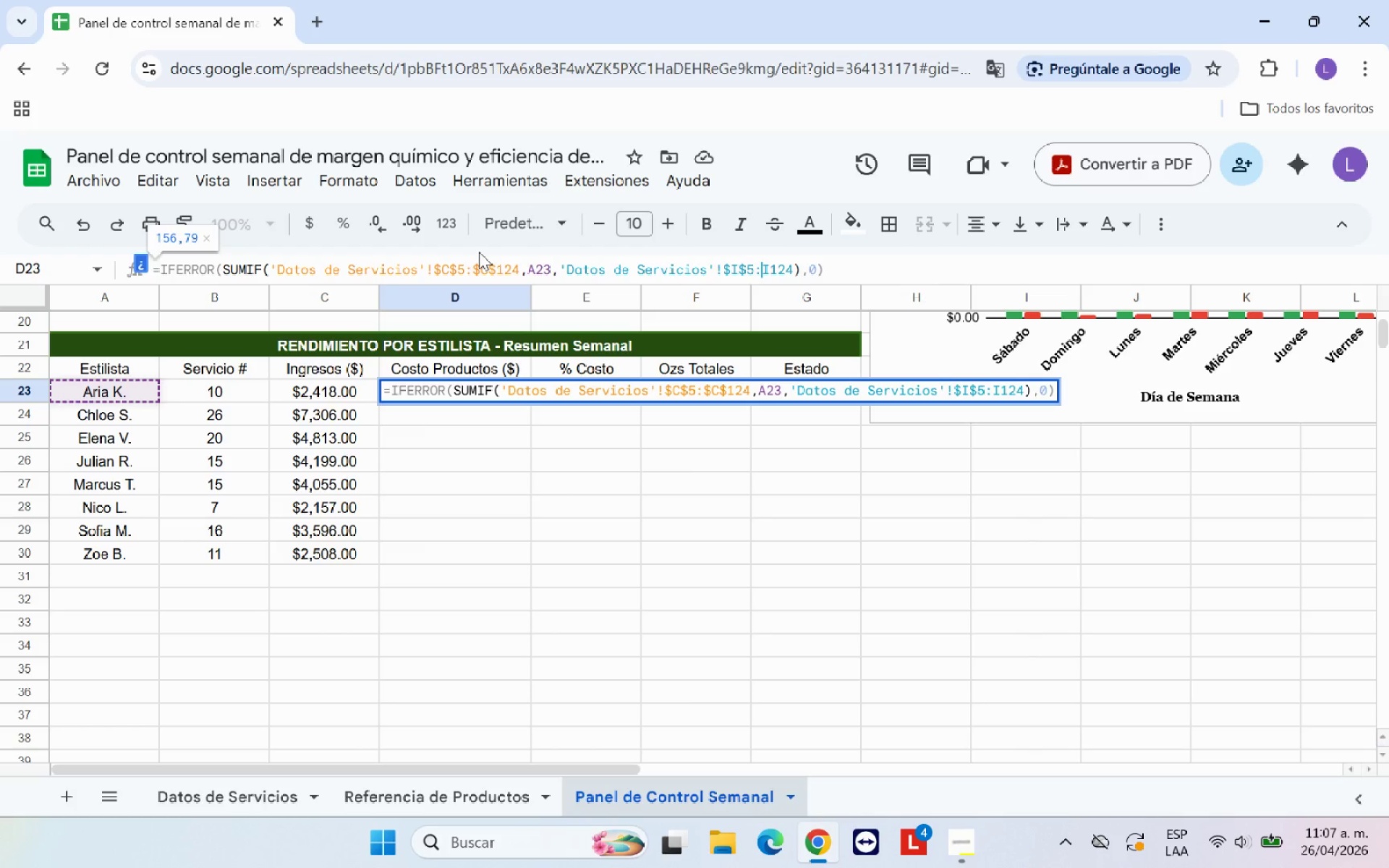 
key(Shift+ShiftRight)
 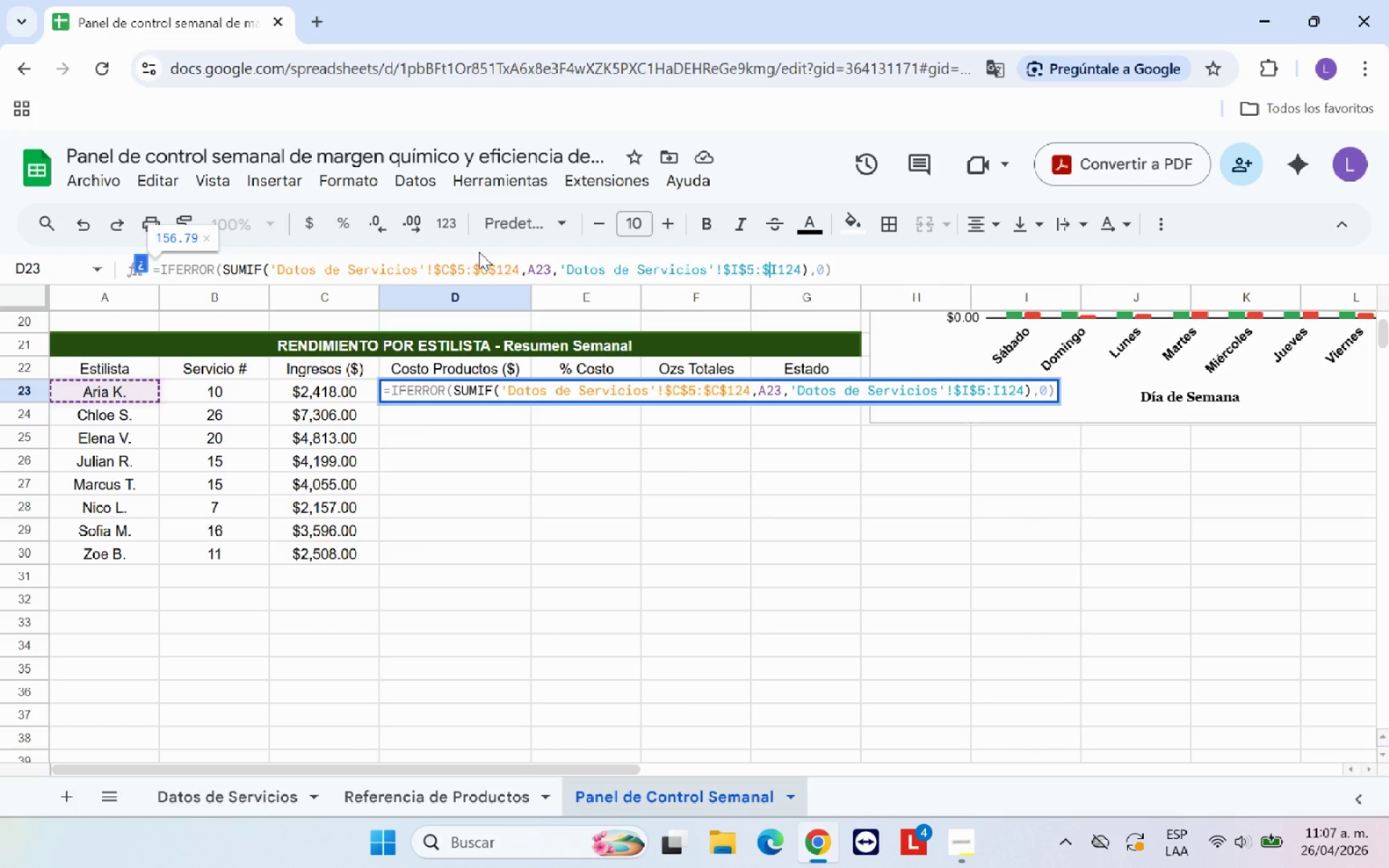 
key(Shift+4)
 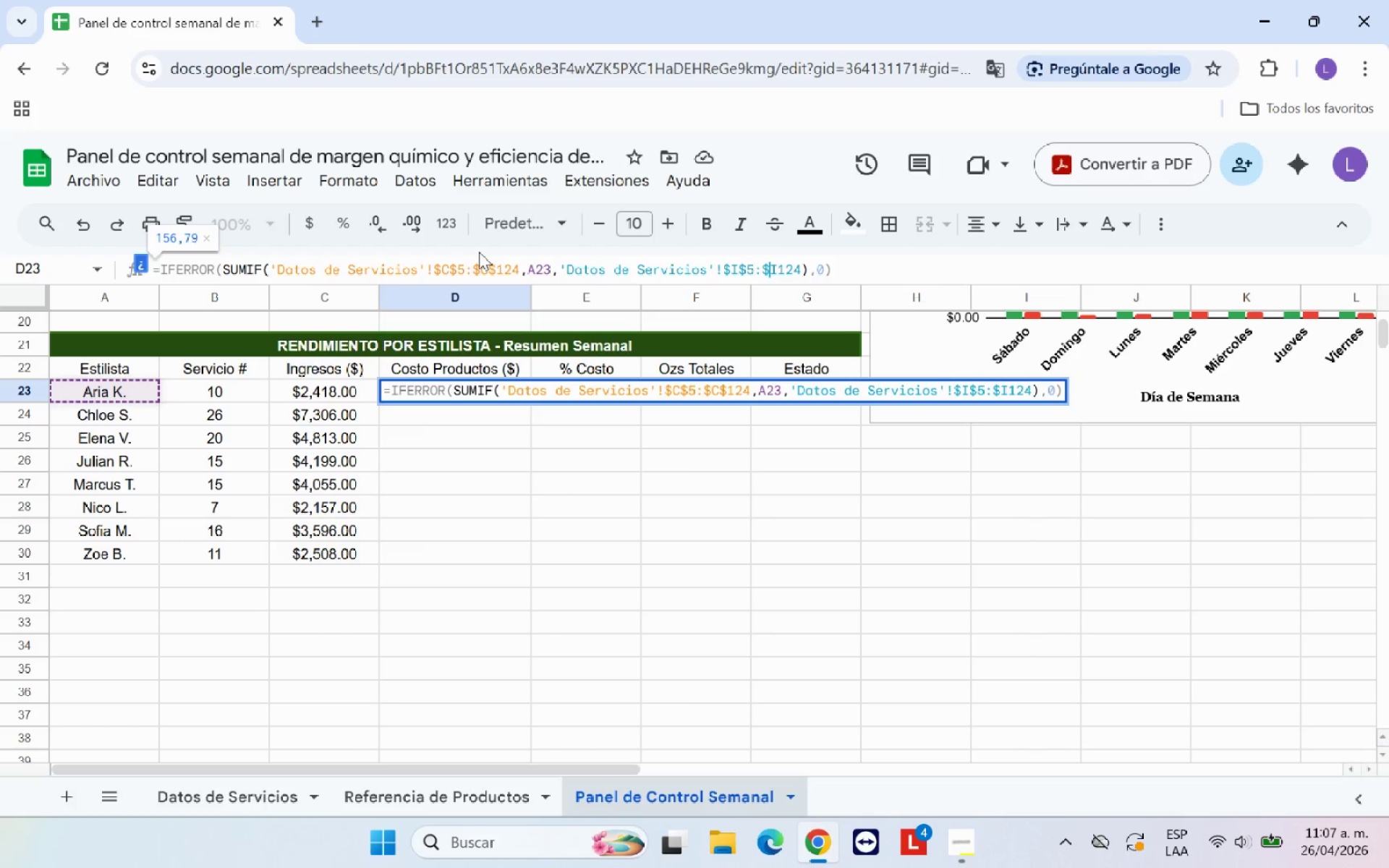 
key(ArrowRight)
 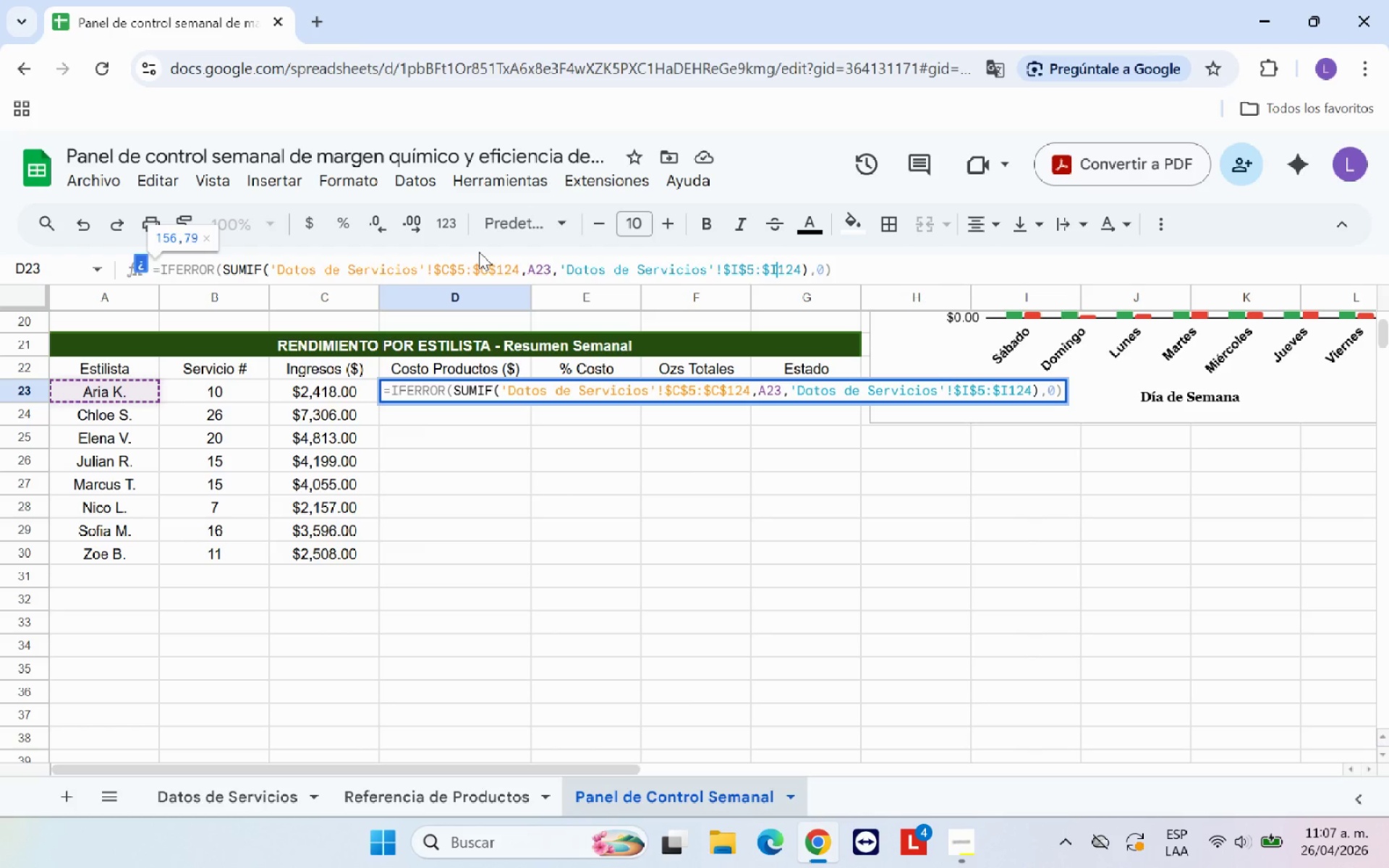 
key(Shift+ShiftRight)
 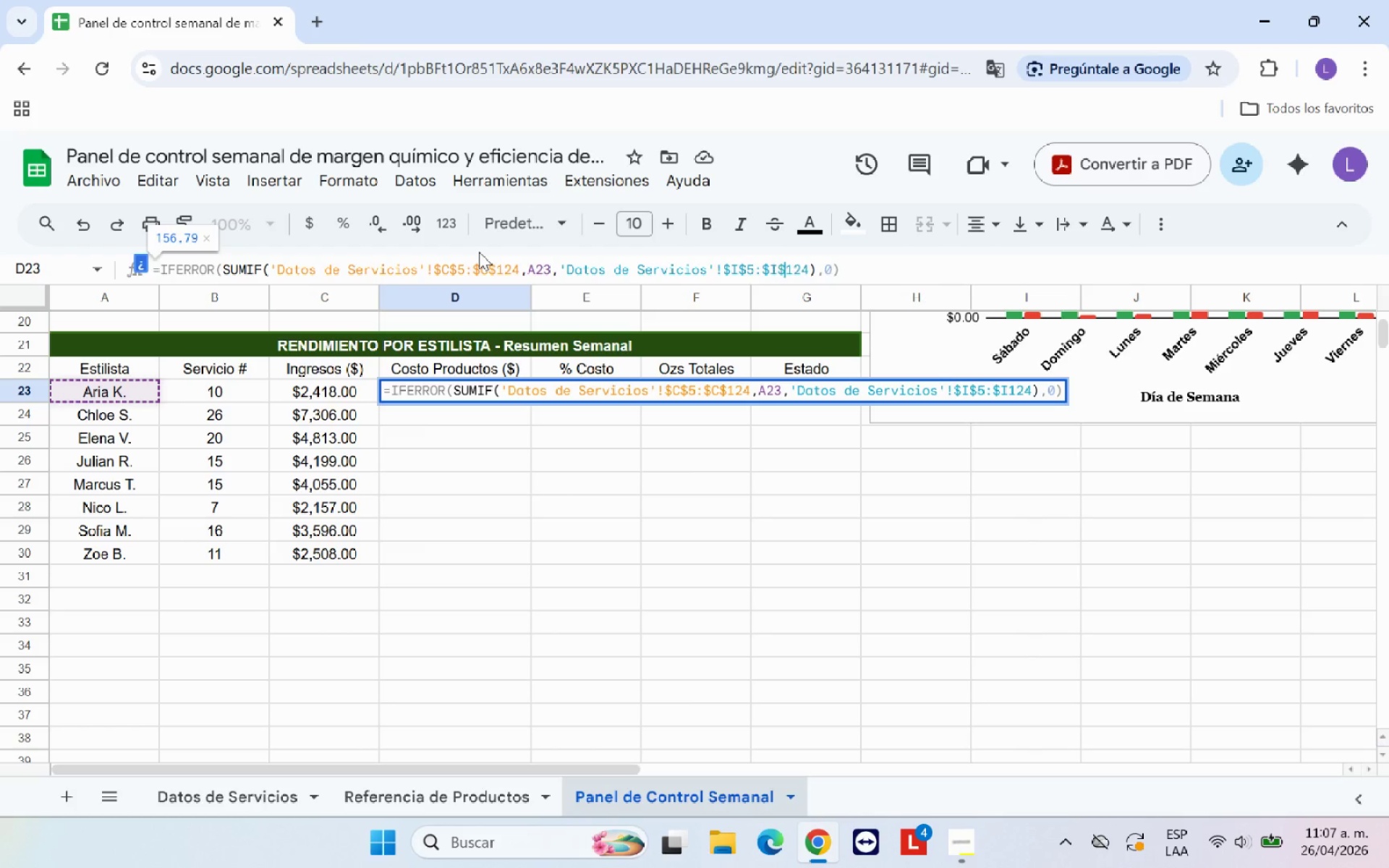 
key(Shift+4)
 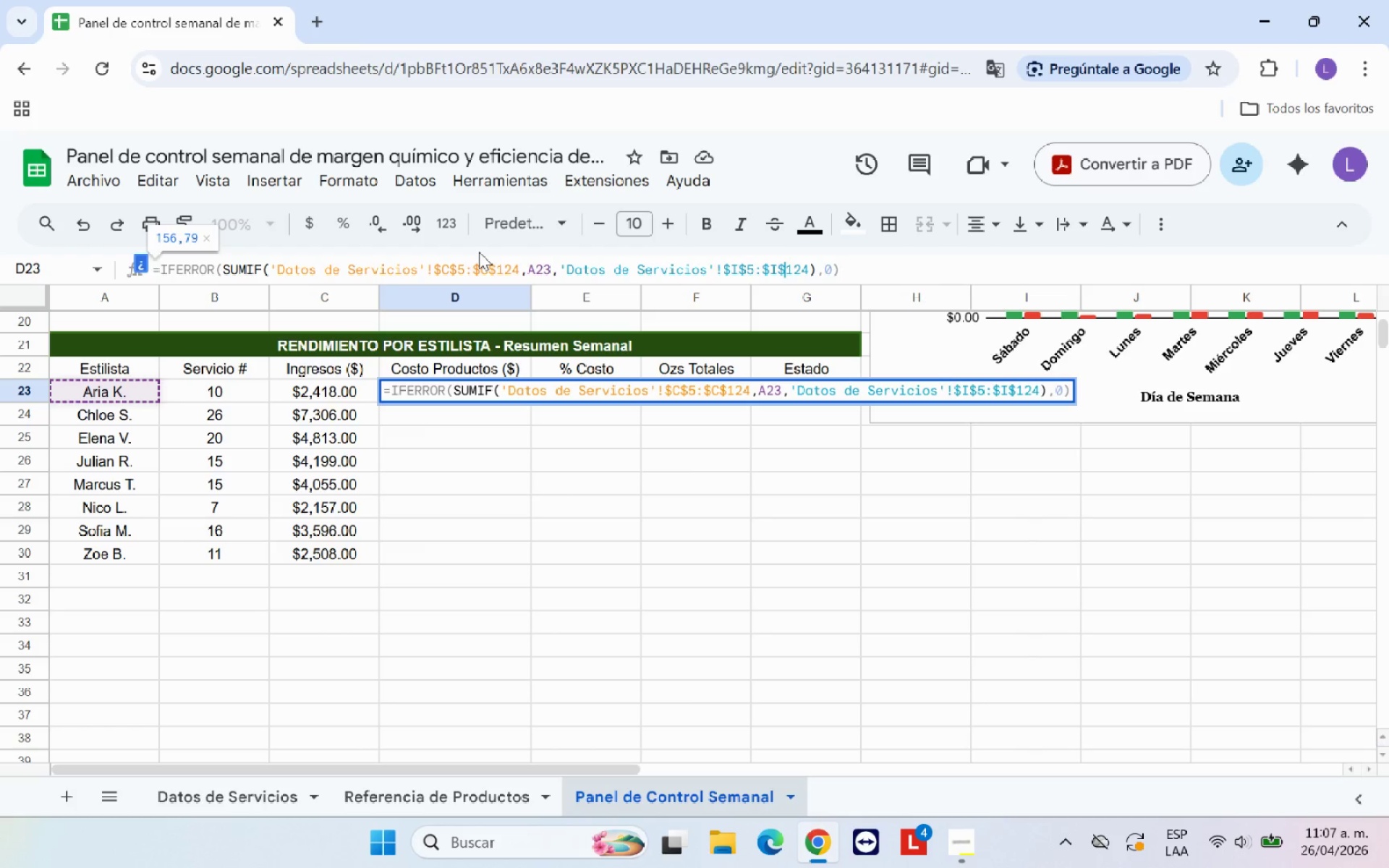 
key(Enter)
 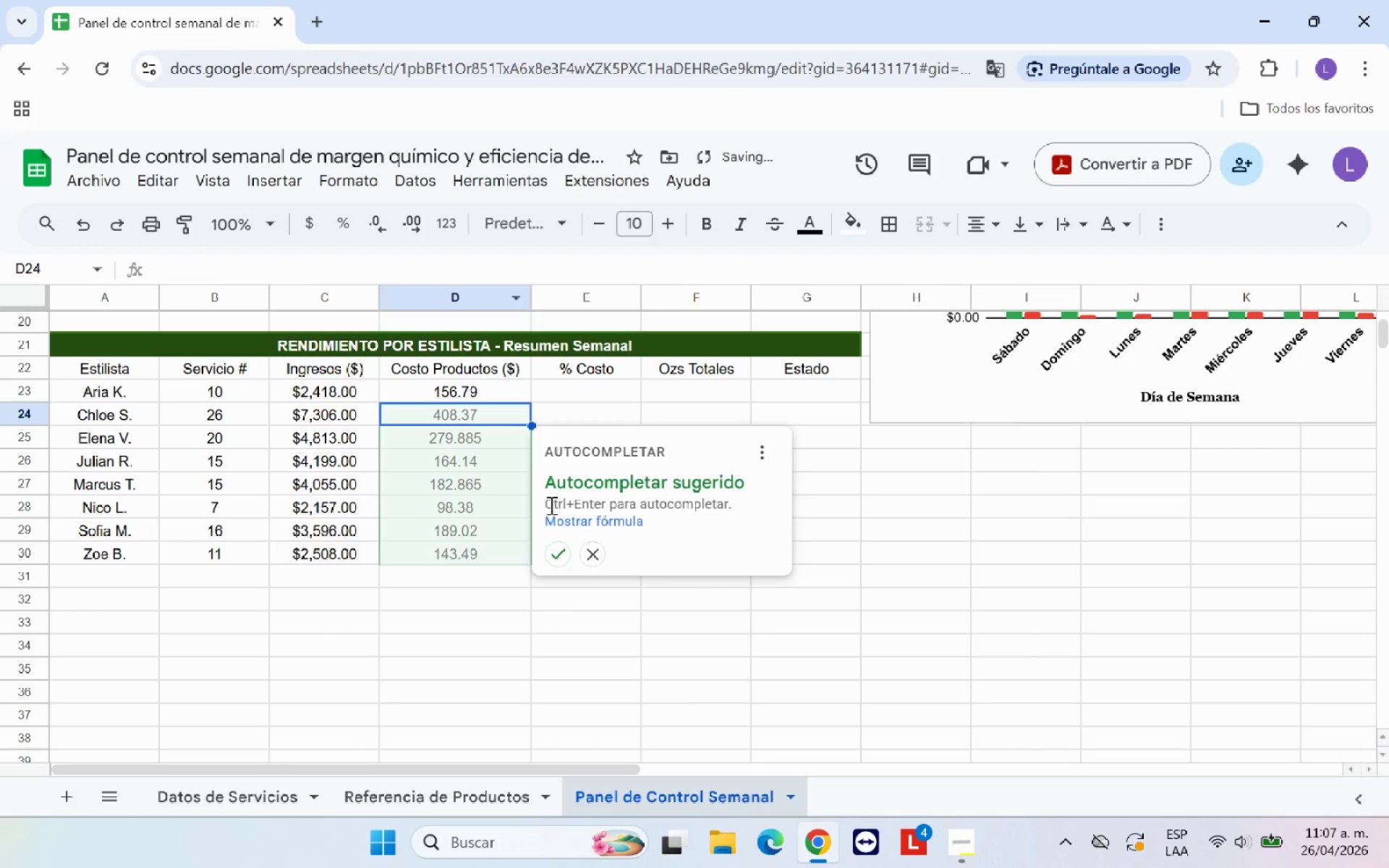 
left_click([563, 550])
 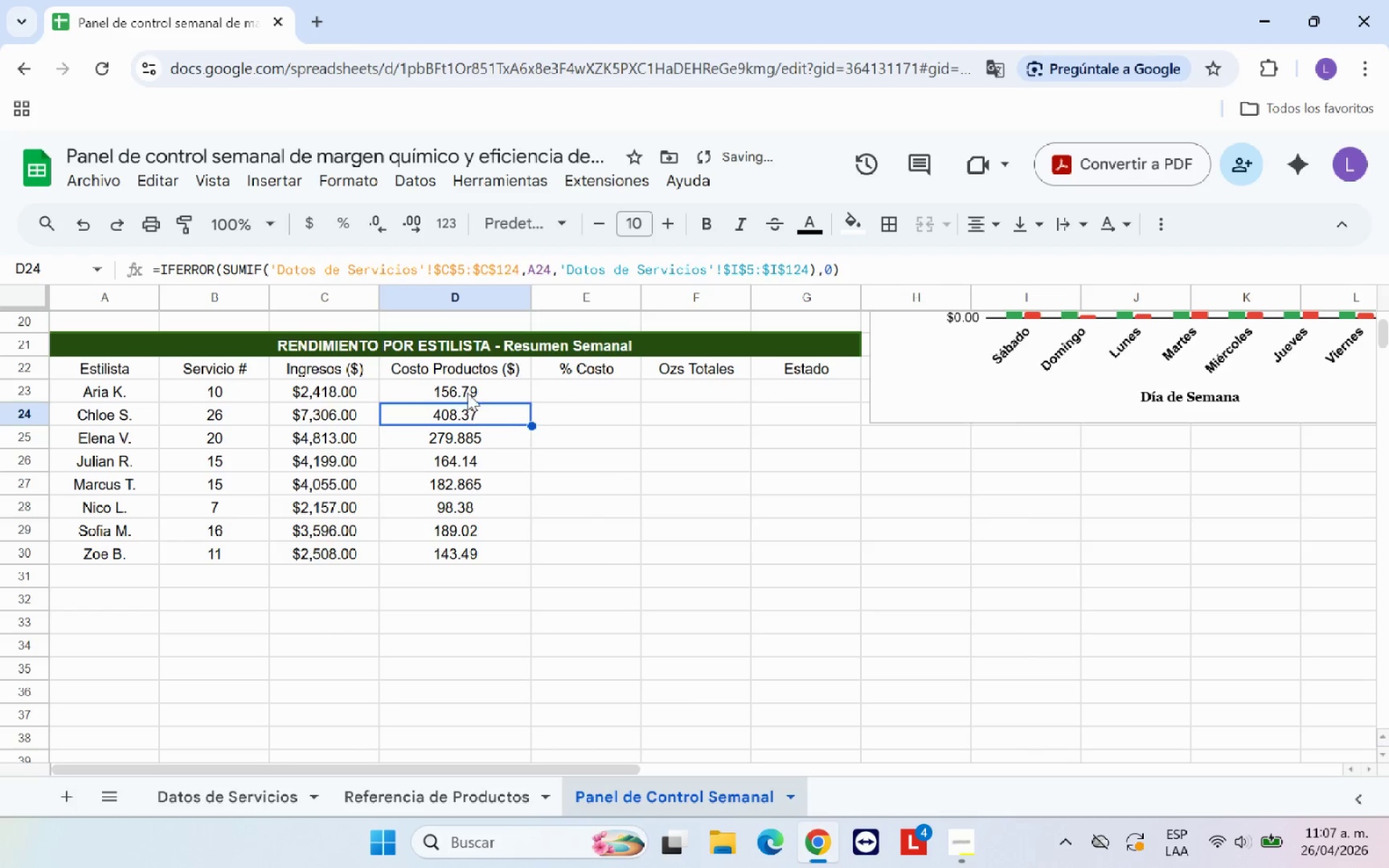 
left_click_drag(start_coordinate=[469, 389], to_coordinate=[469, 548])
 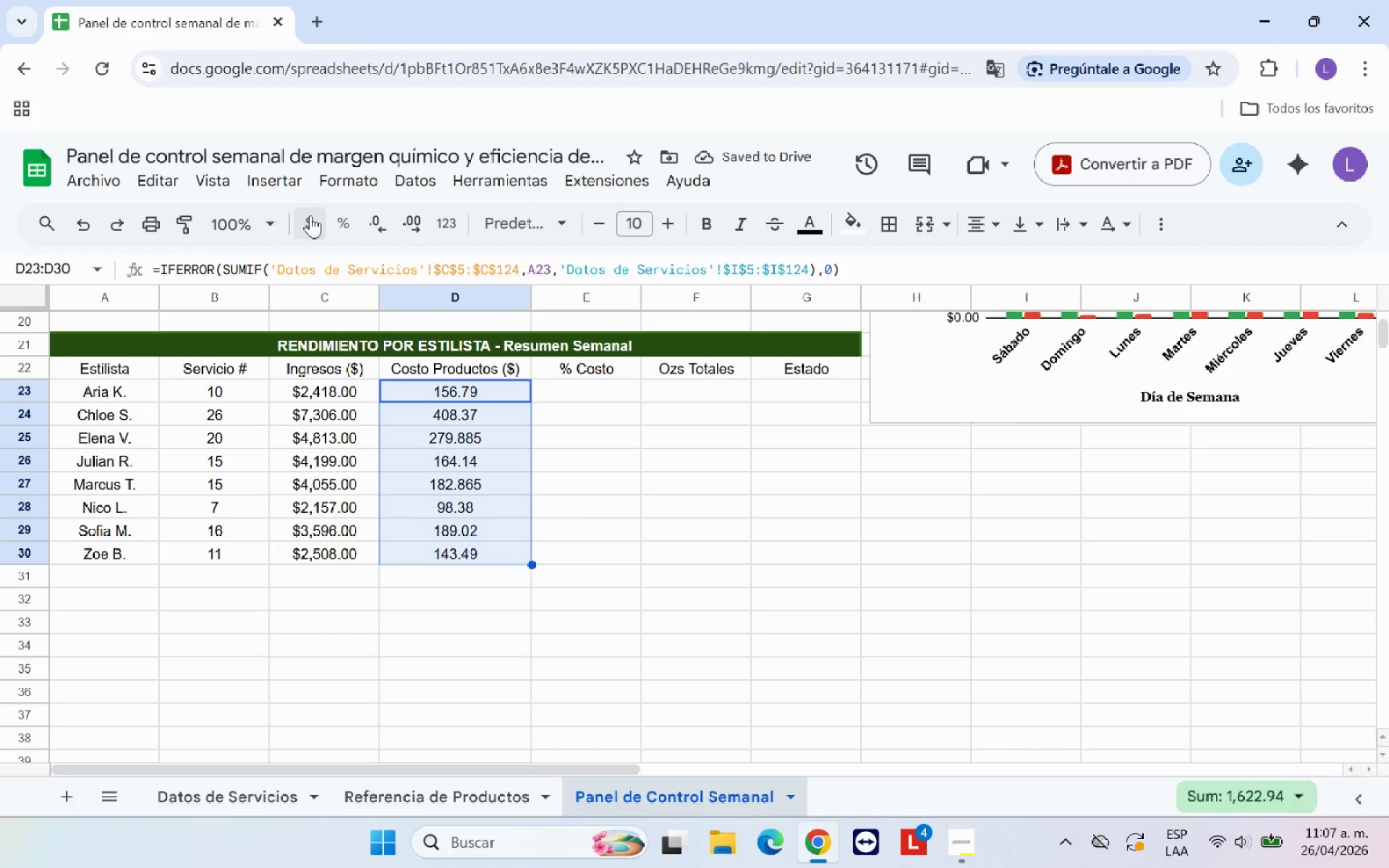 
left_click([312, 216])
 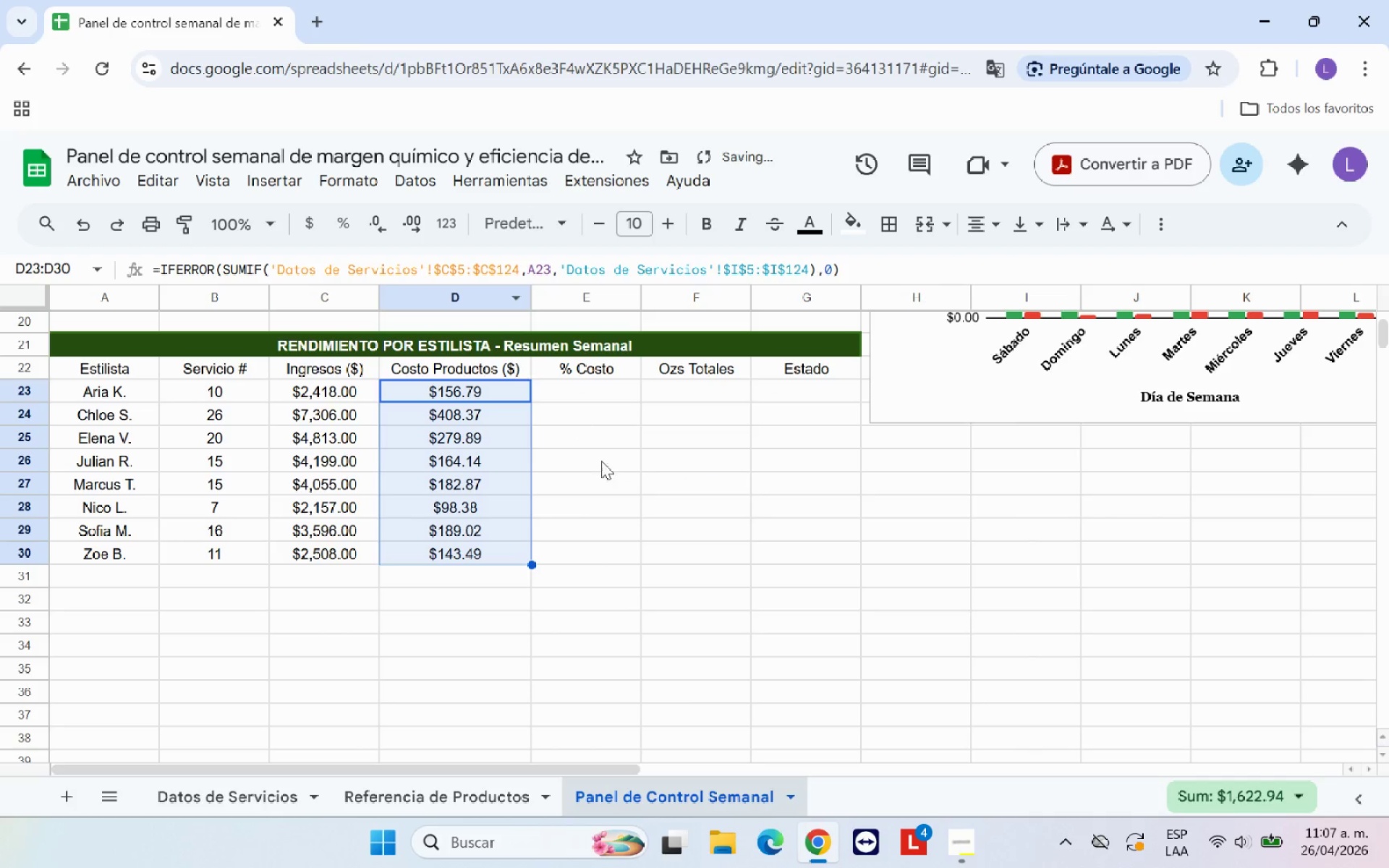 
left_click([618, 484])
 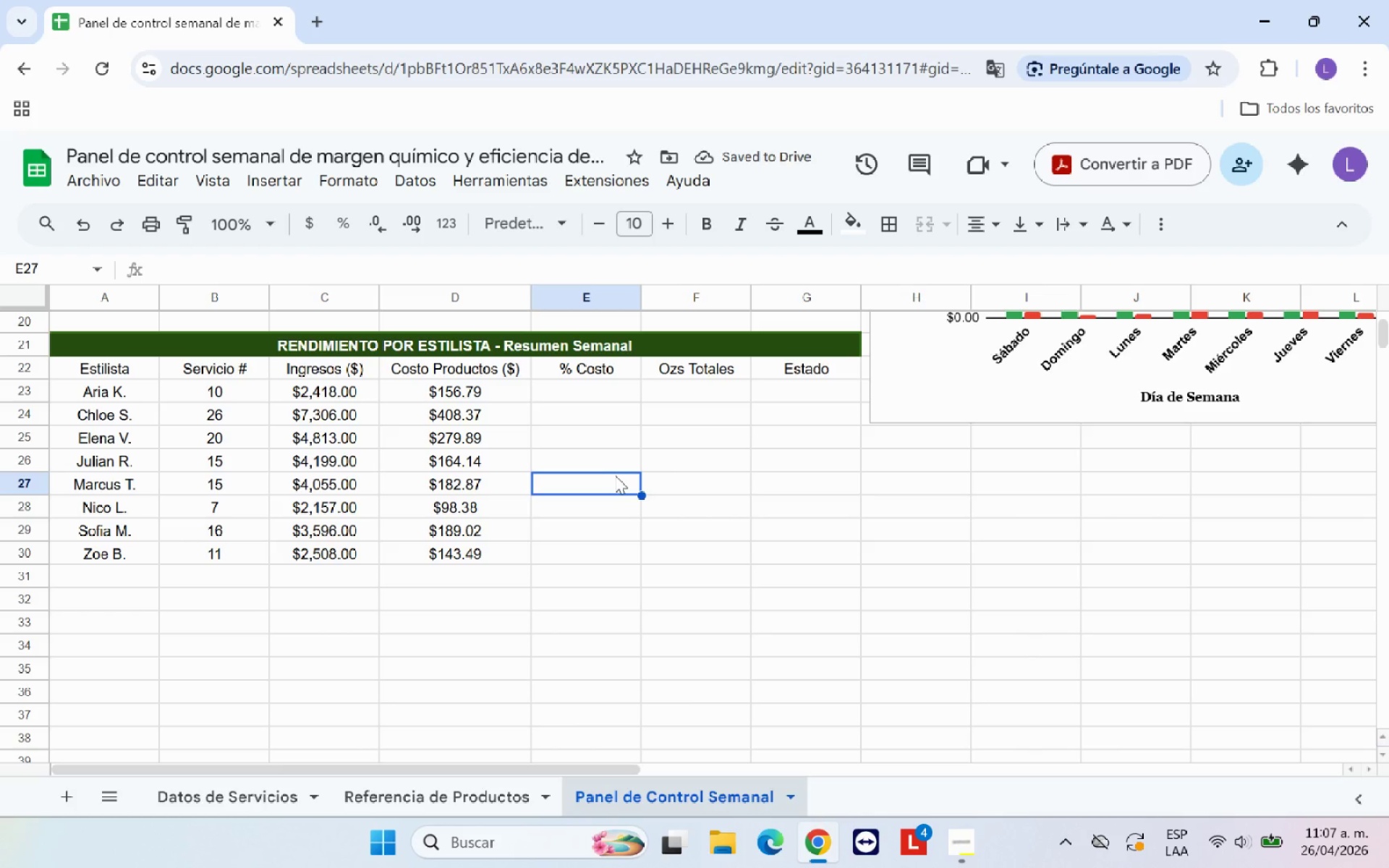 
wait(9.64)
 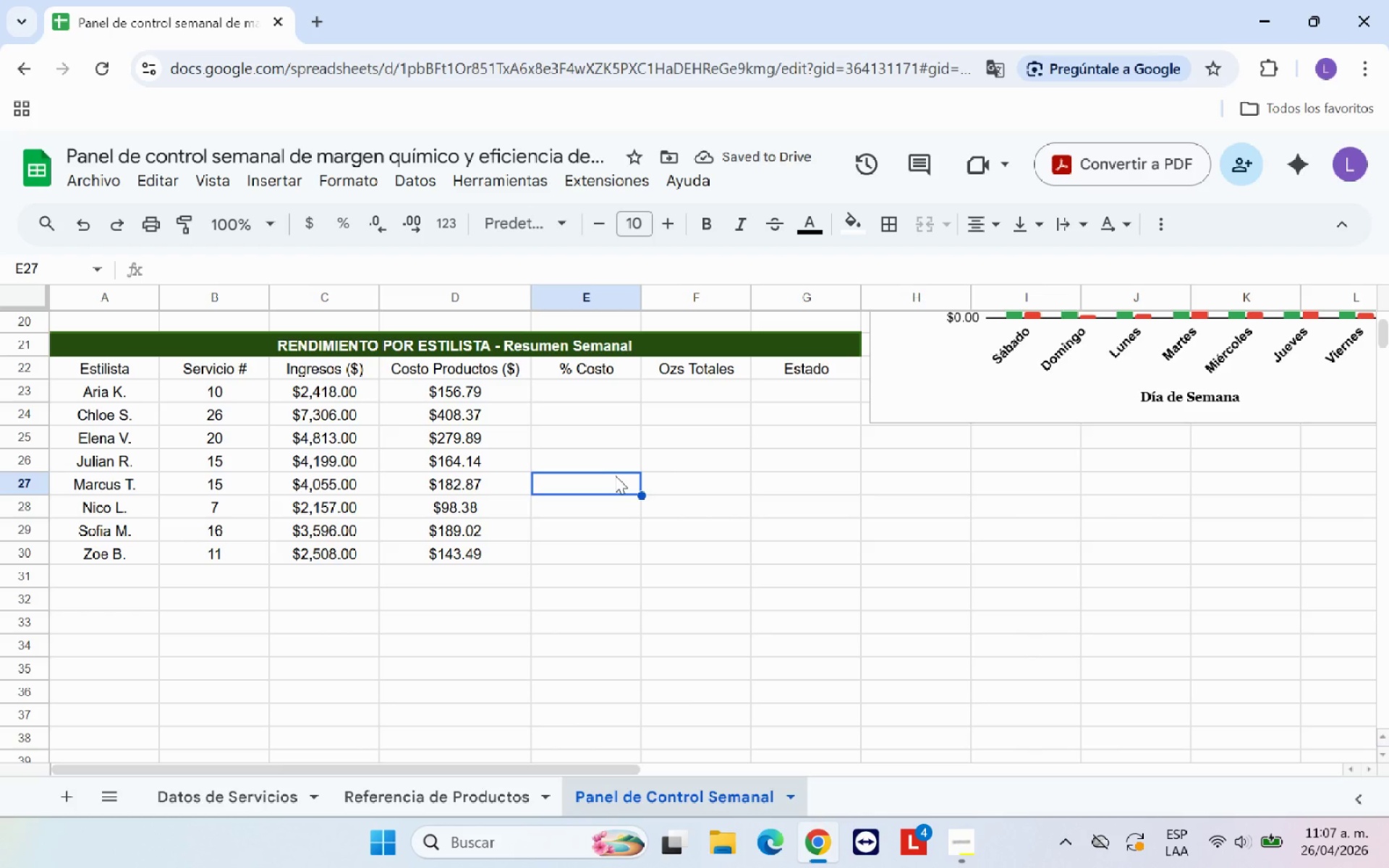 
left_click([570, 387])
 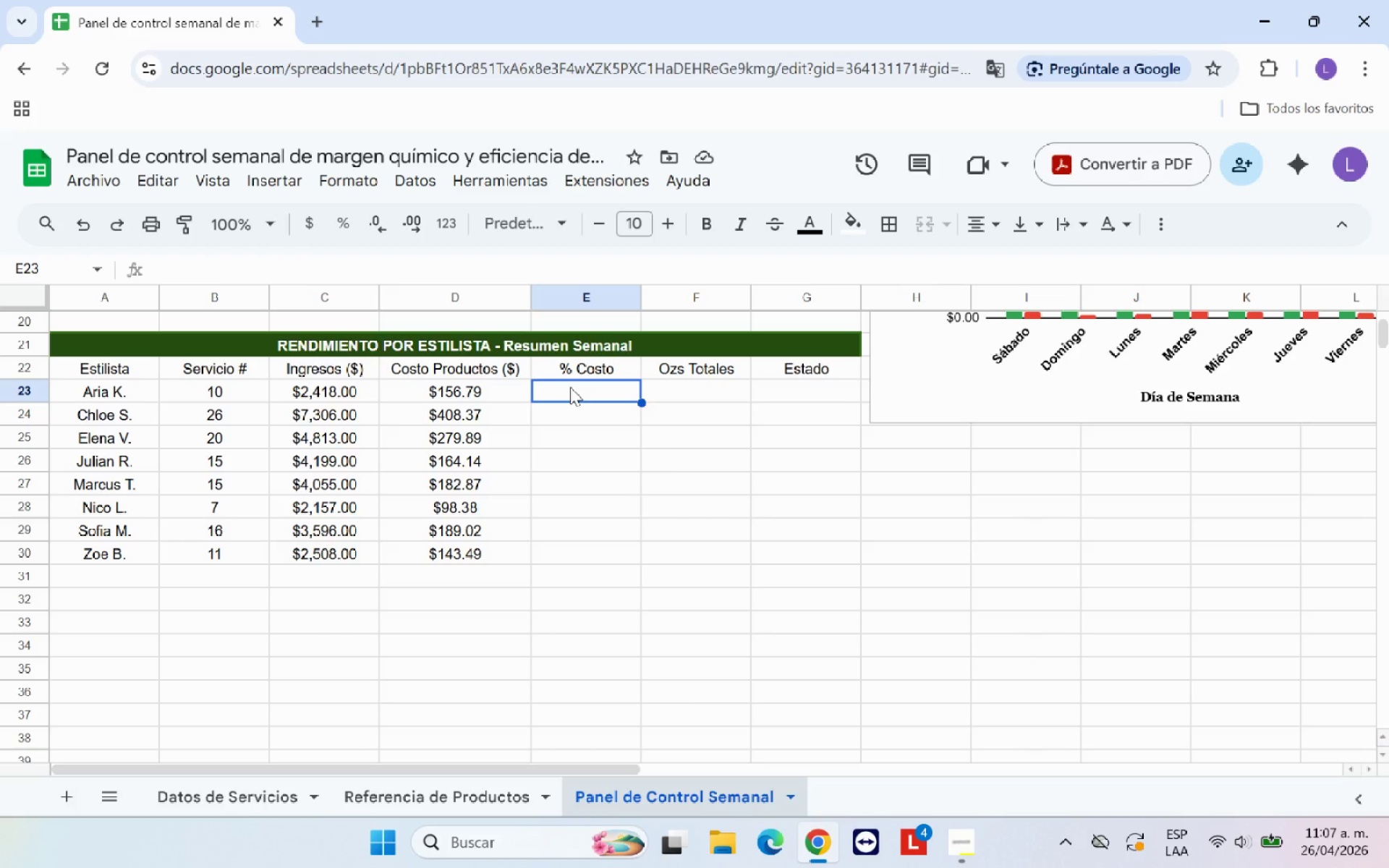 
type()SI.ERROR.)
key(Backspace)
type(*)
 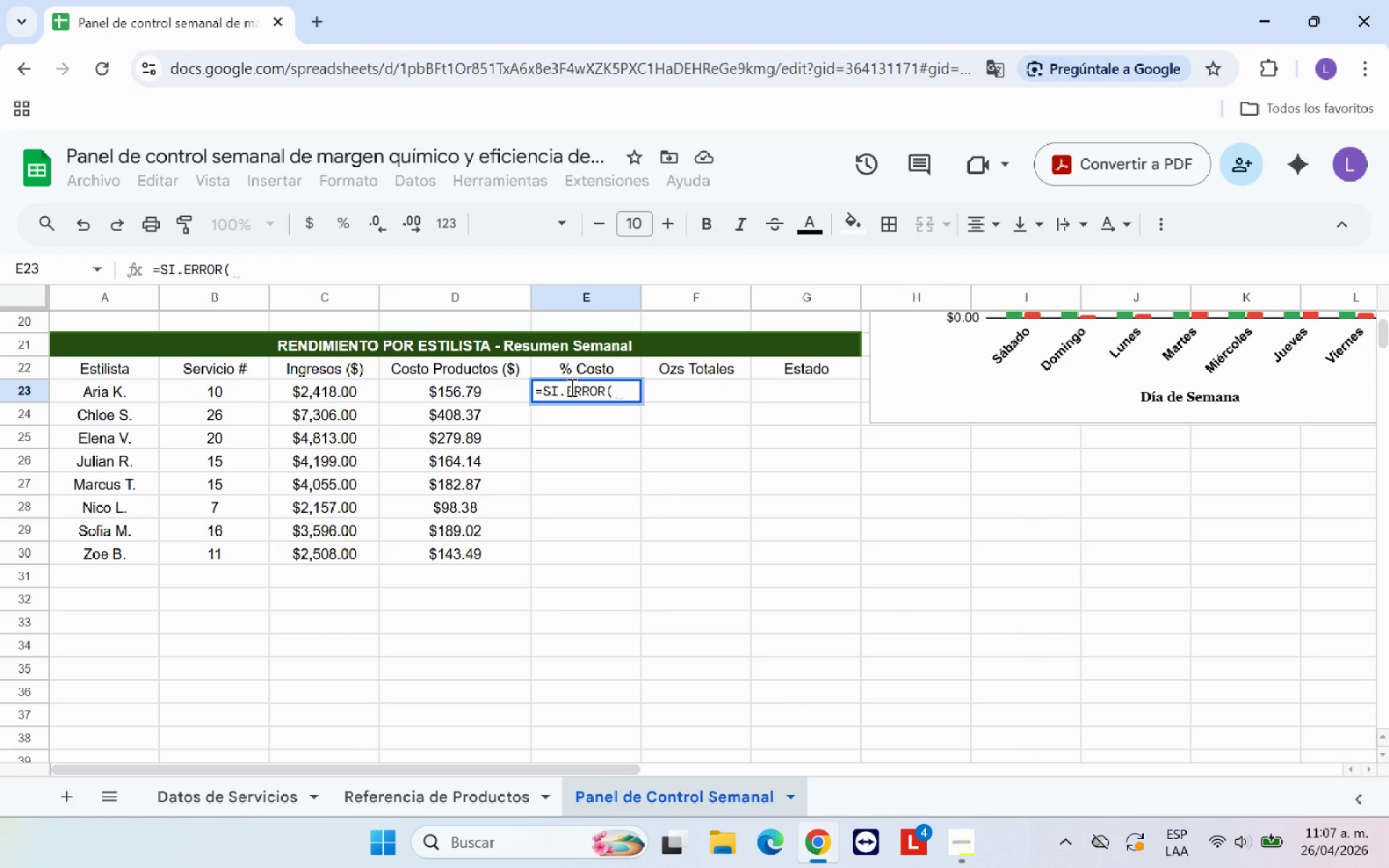 
key(Shift+7)
 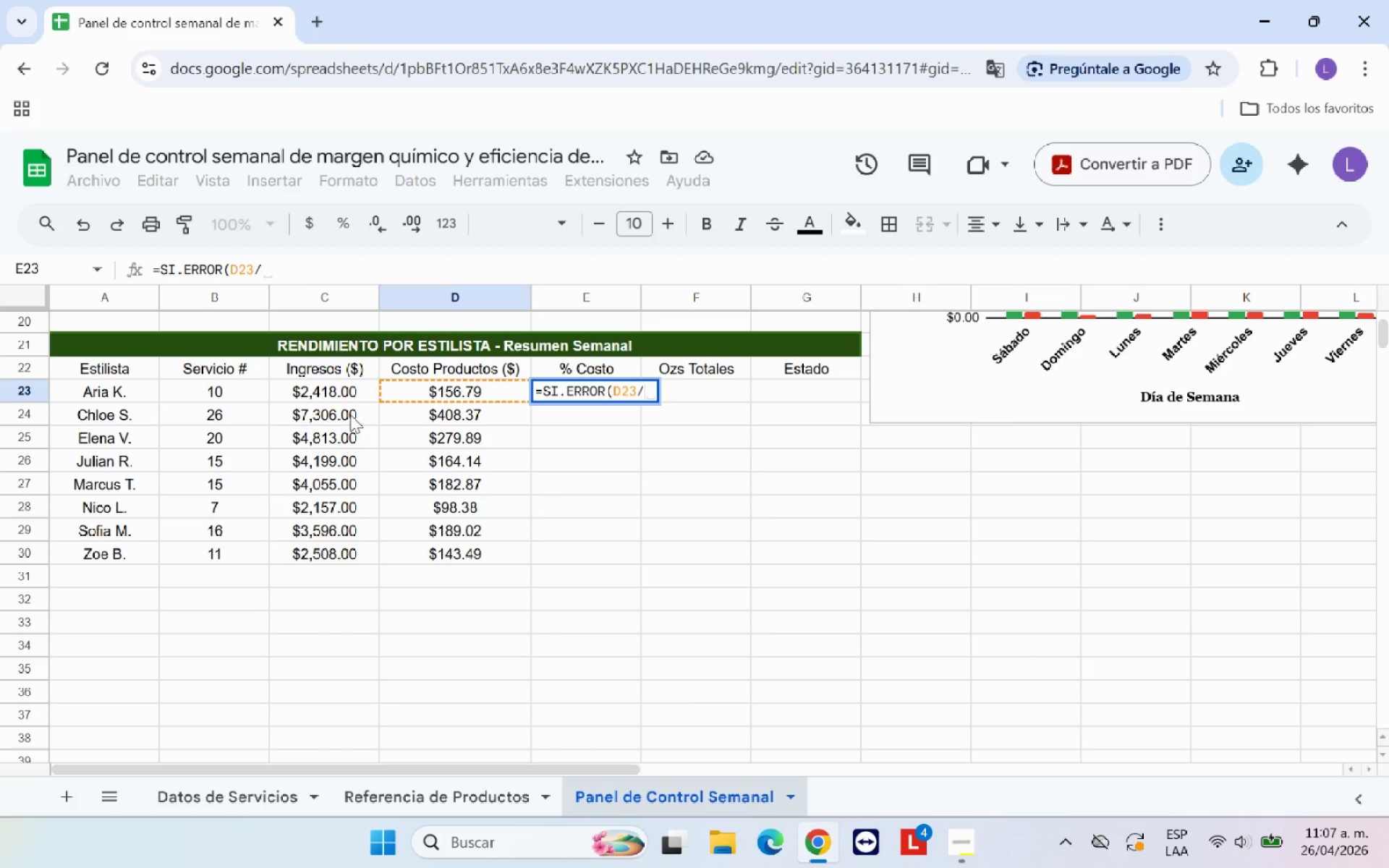 
left_click([344, 393])
 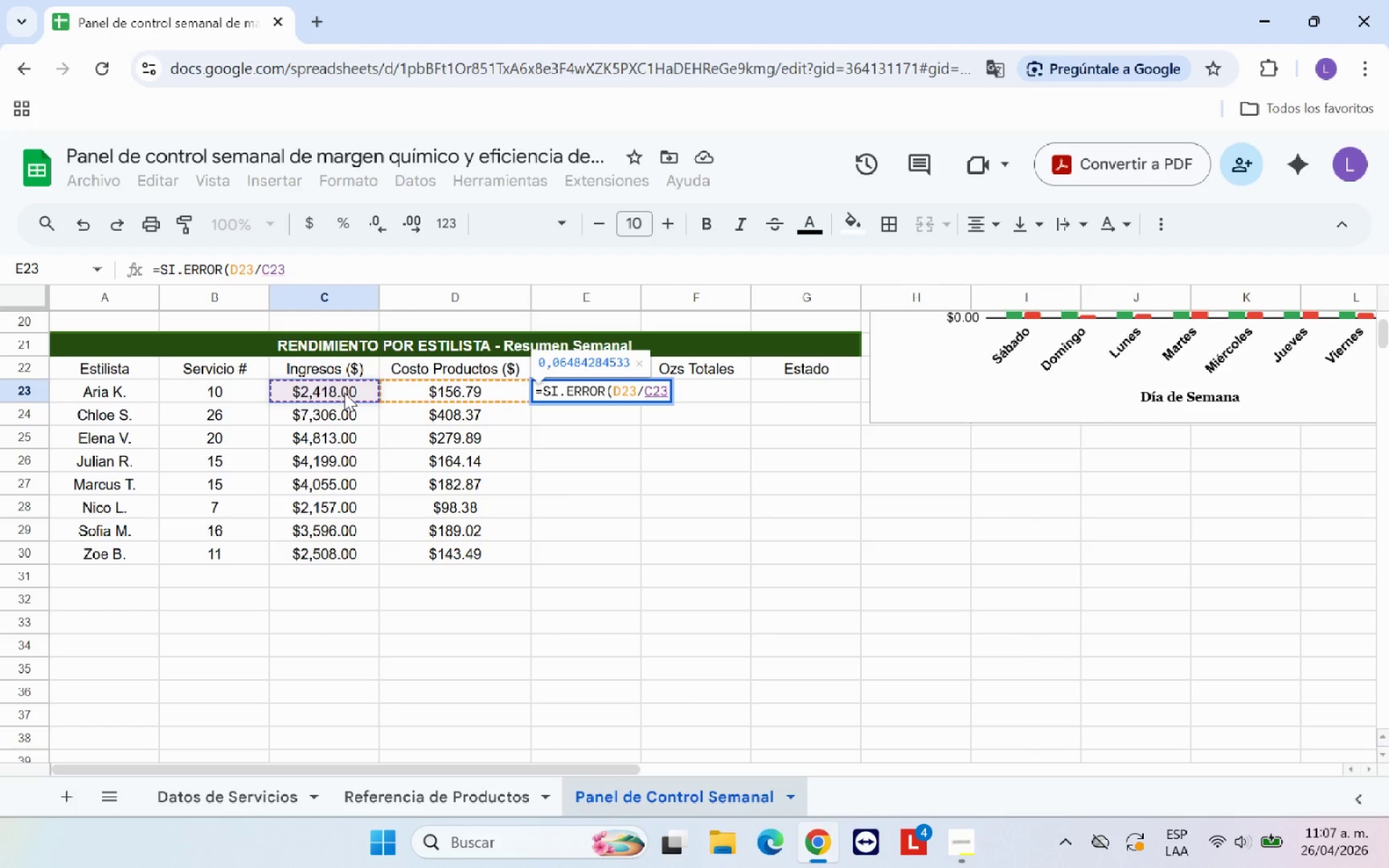 
type(,0()
 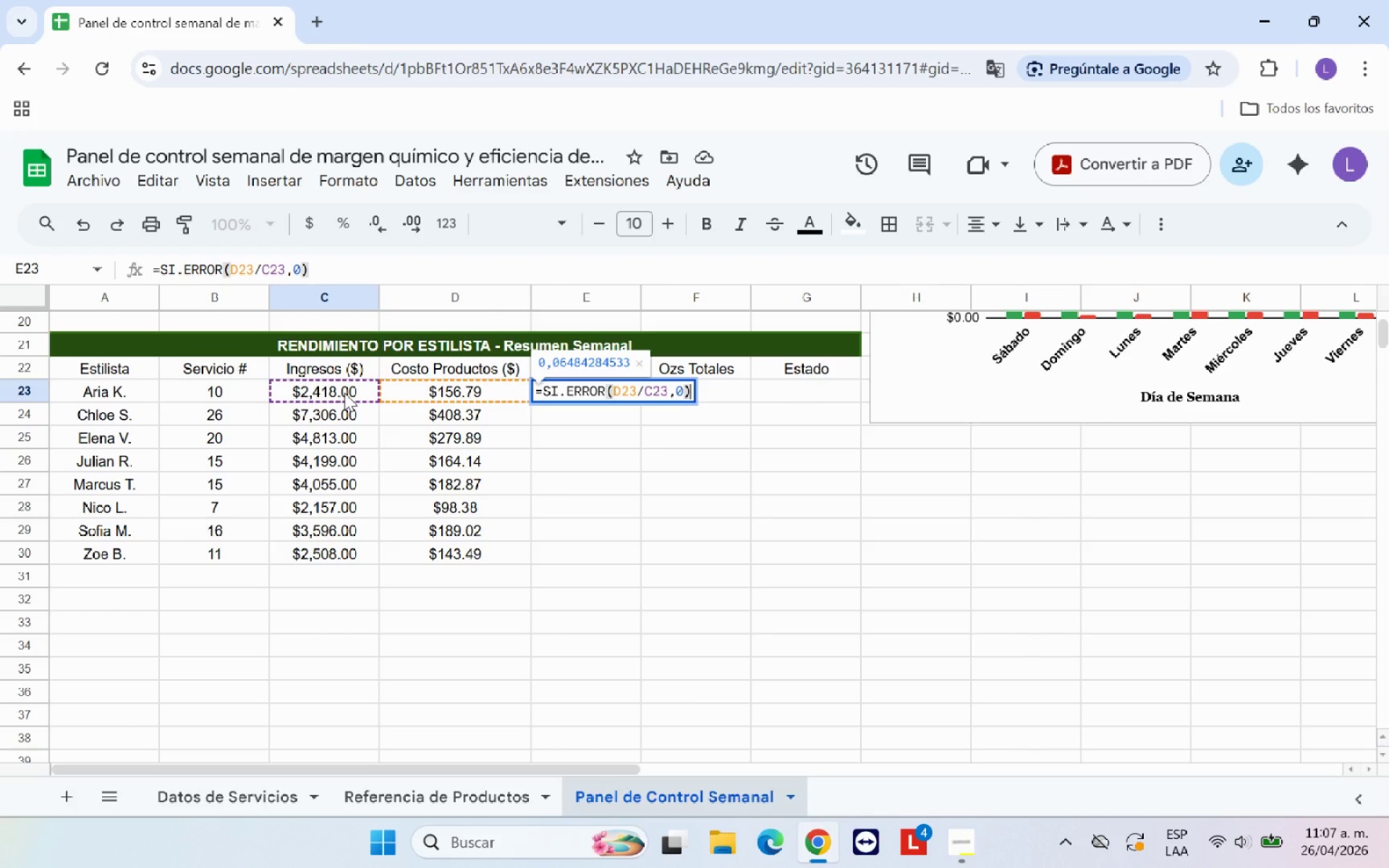 
key(Enter)
 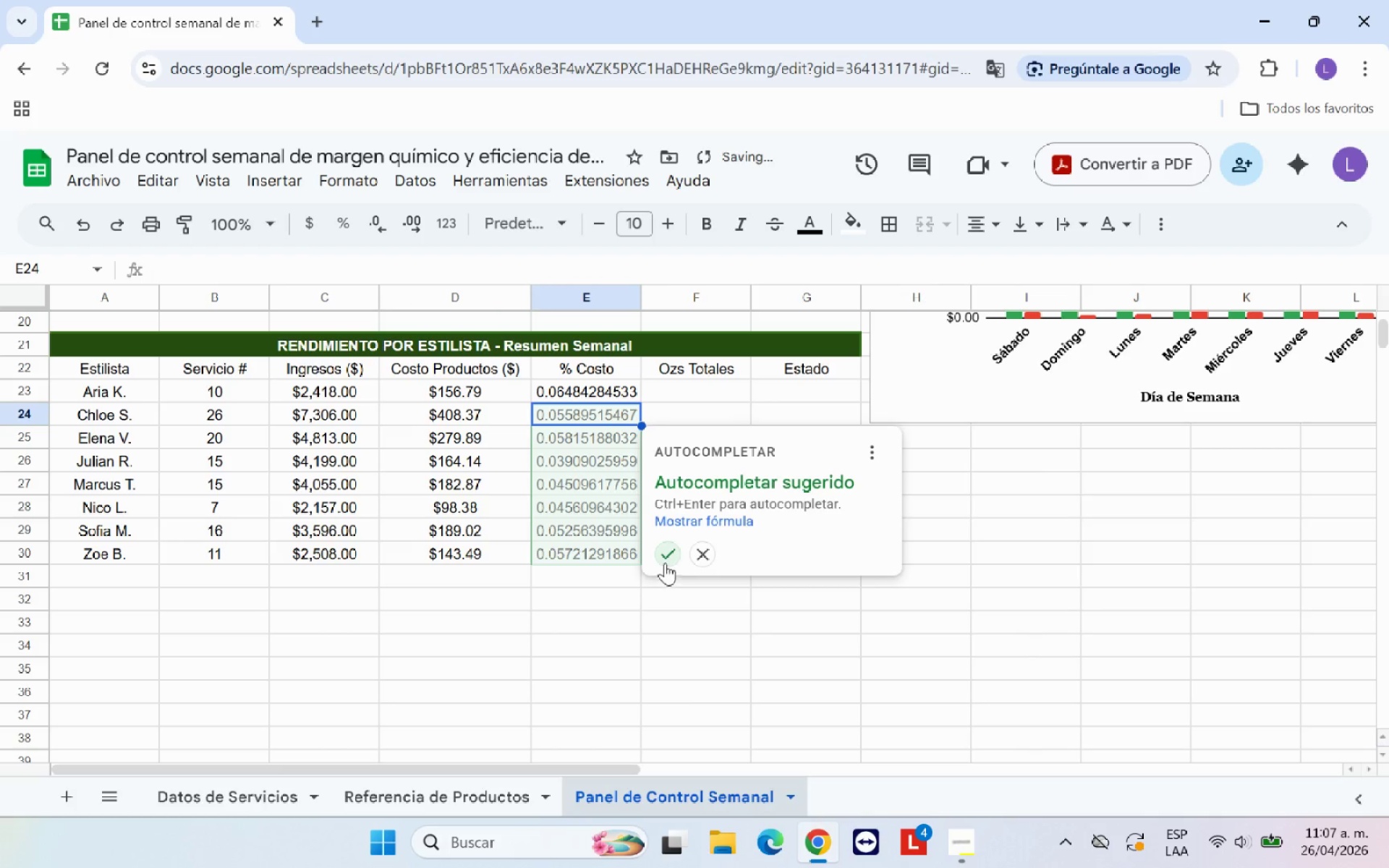 
left_click([666, 557])
 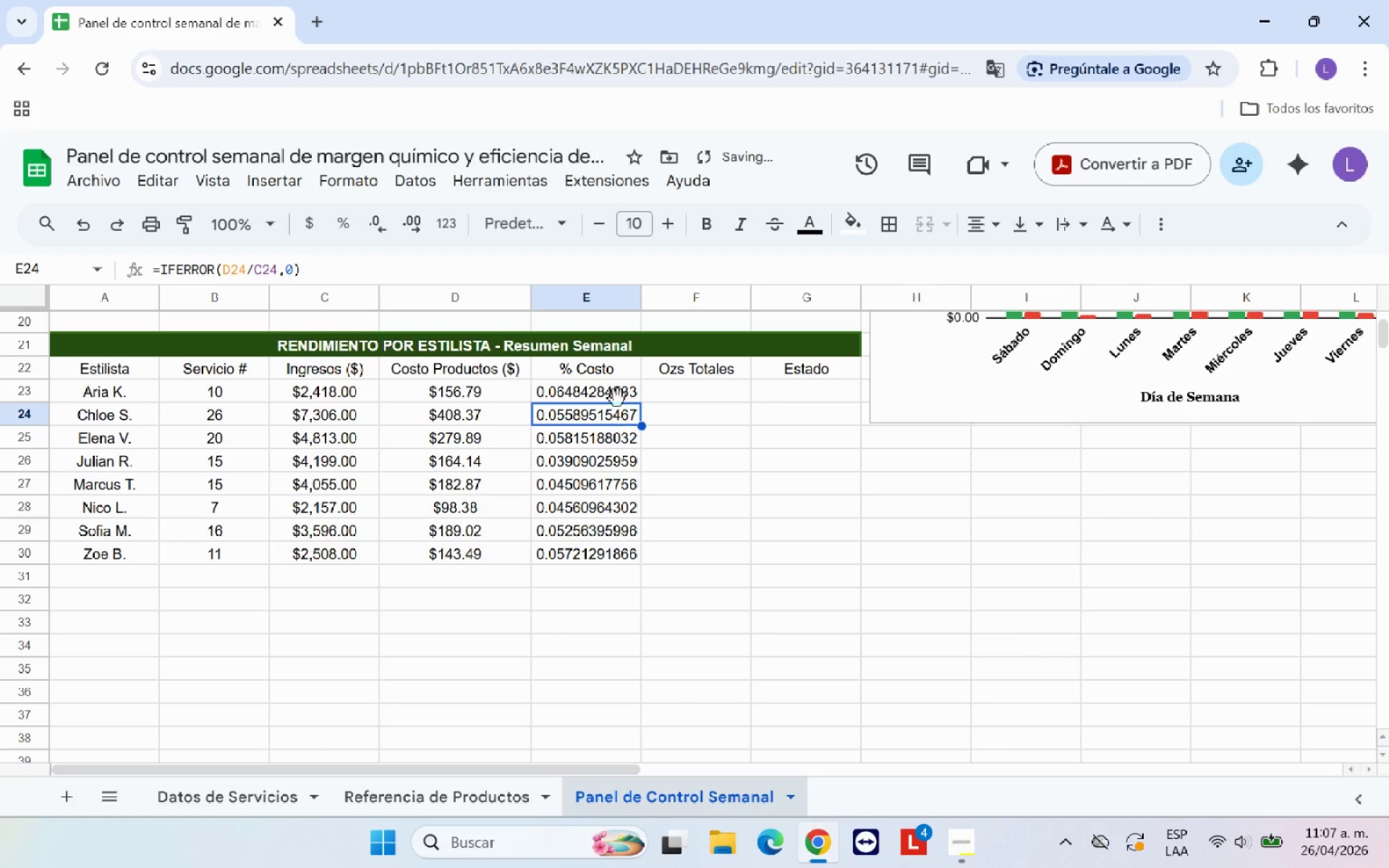 
left_click_drag(start_coordinate=[620, 394], to_coordinate=[602, 548])
 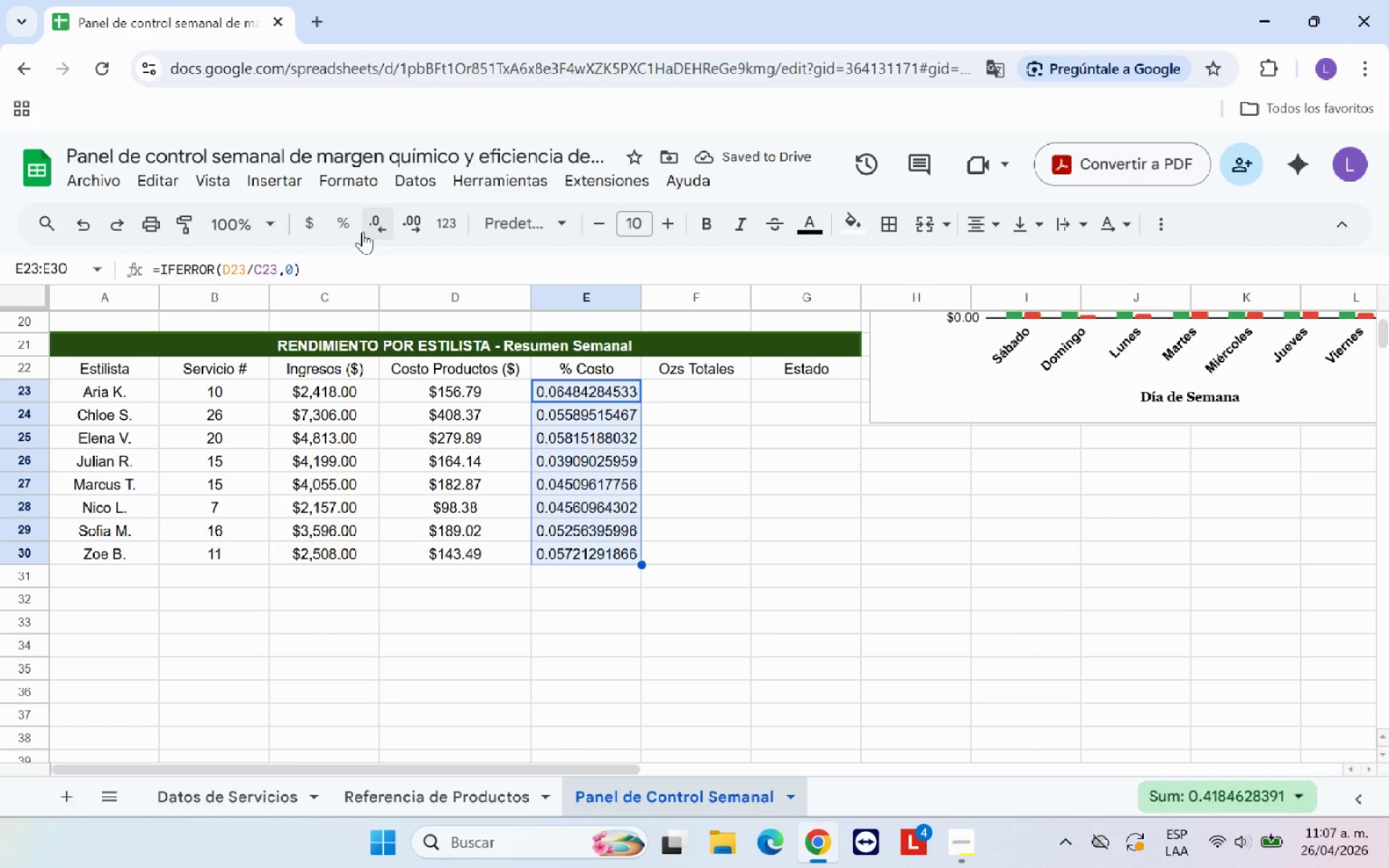 
left_click([350, 225])
 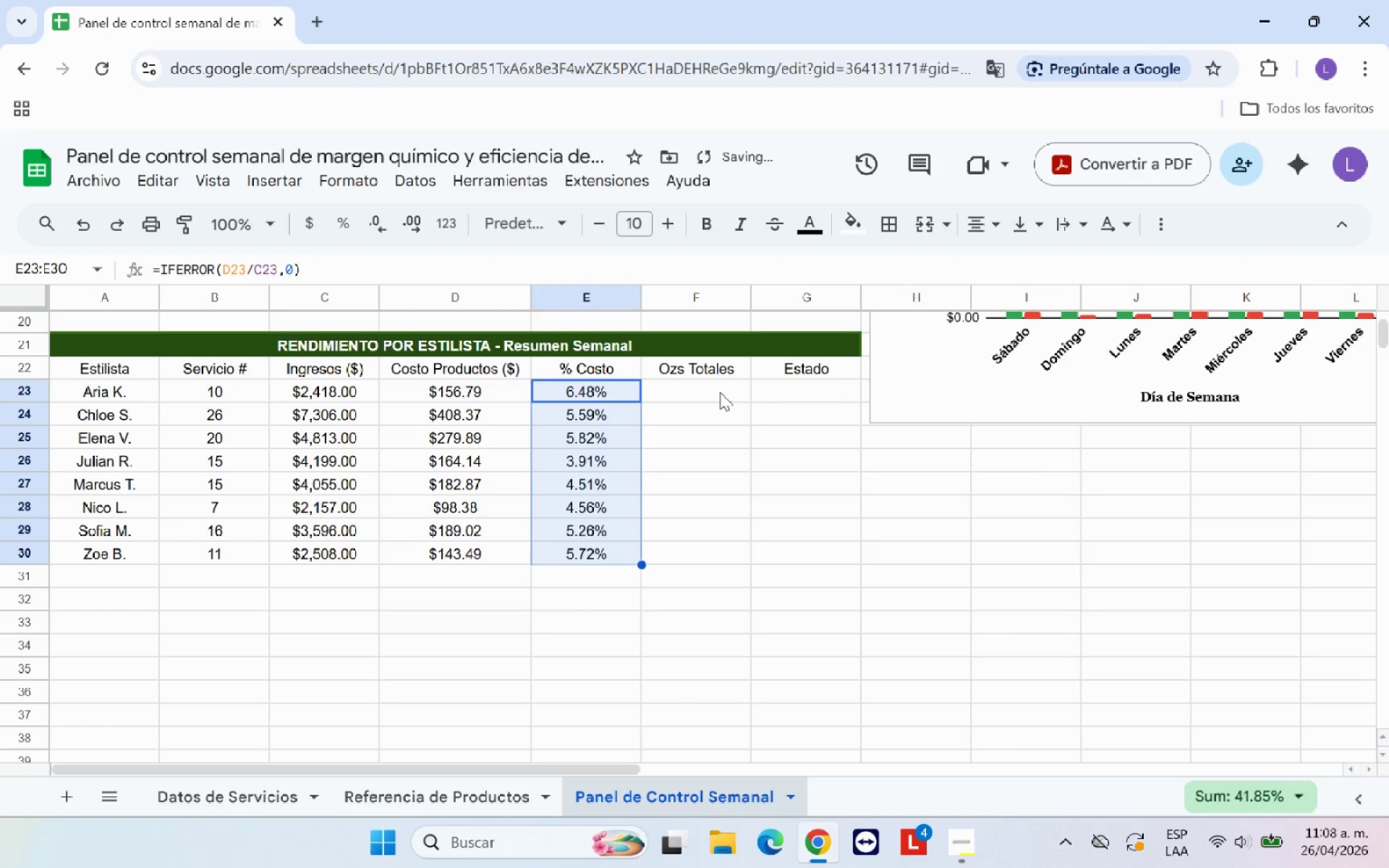 
left_click([721, 392])
 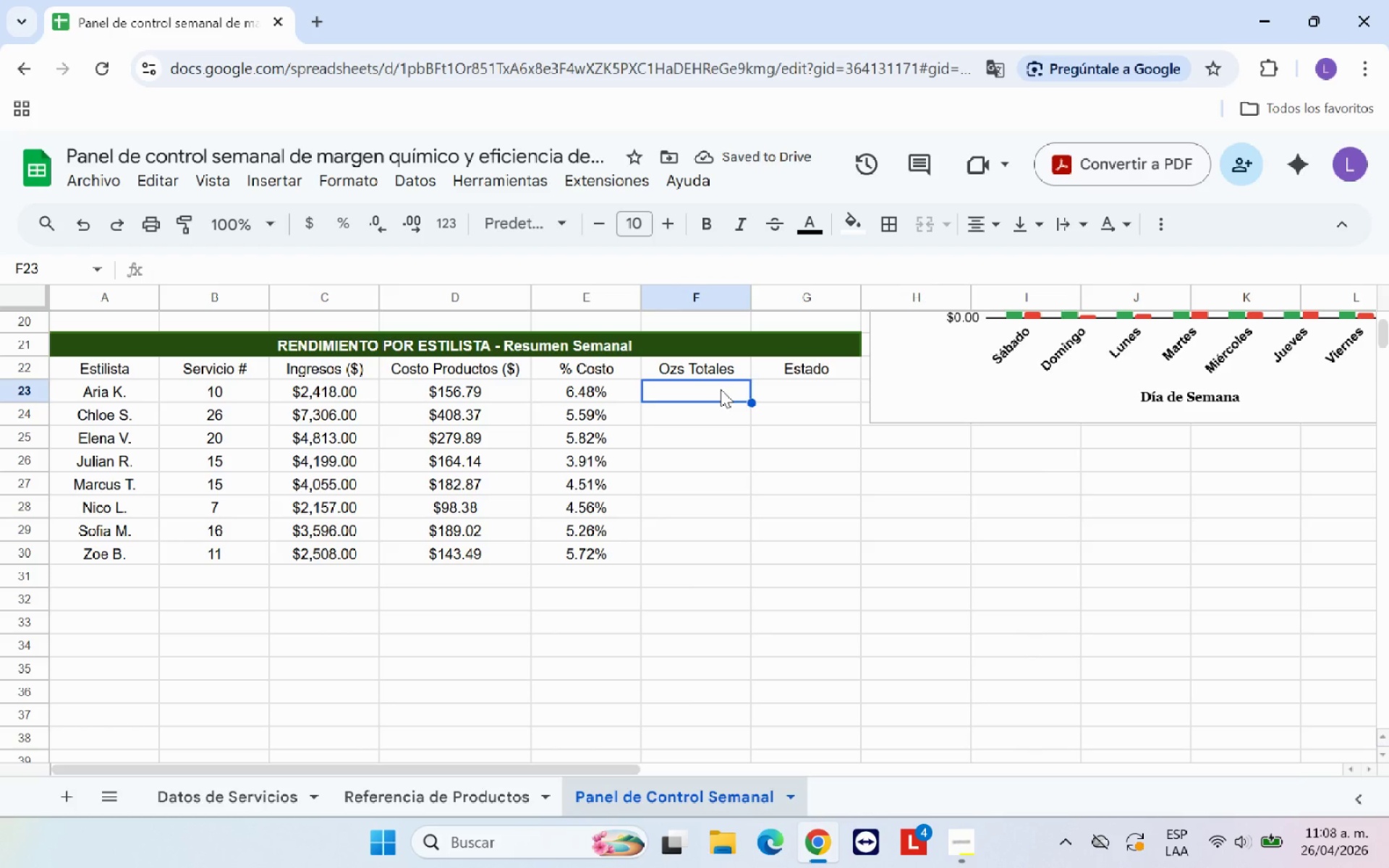 
type()SI.ERROR*SUMAR.SI*)
 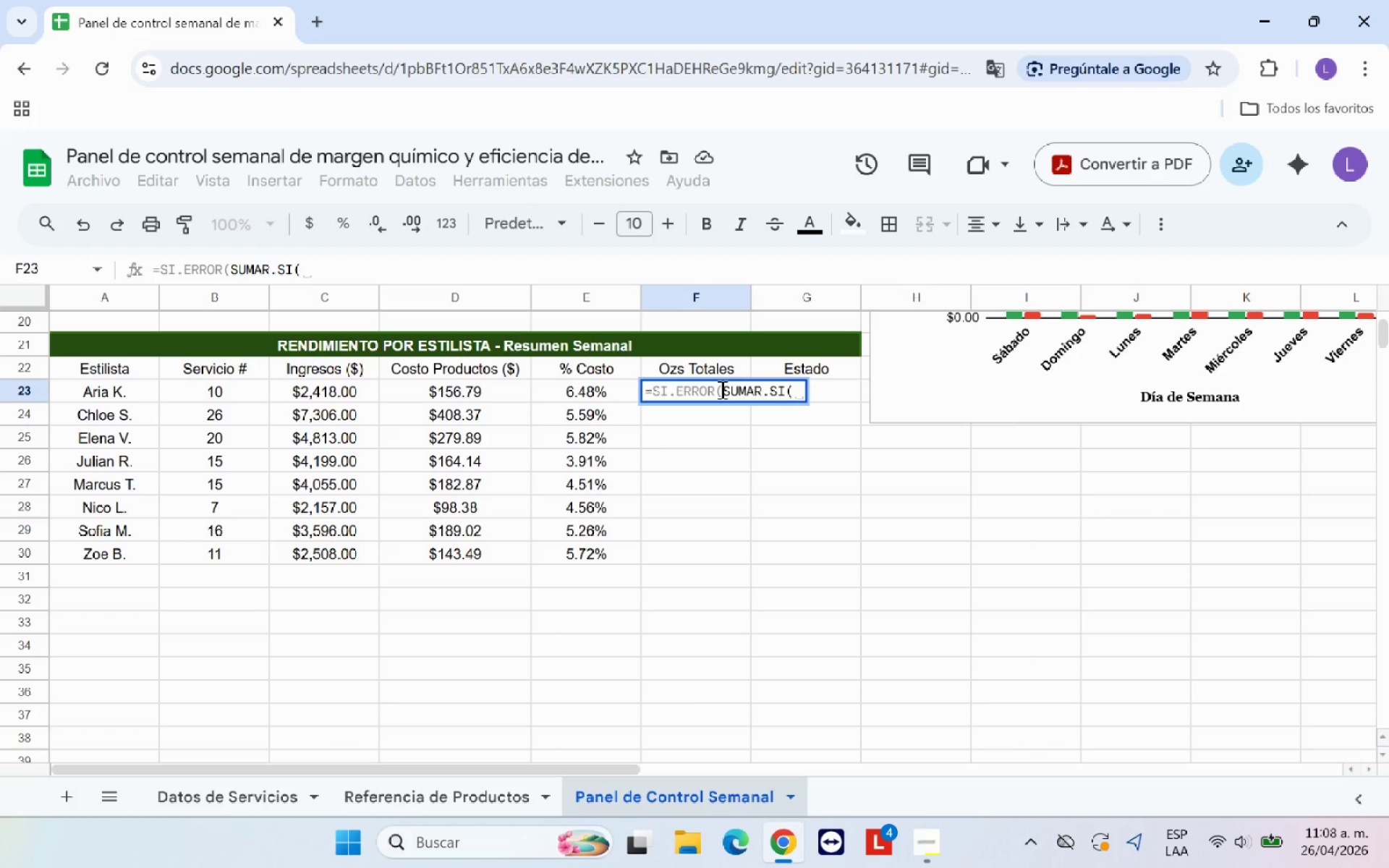 
left_click([258, 801])
 